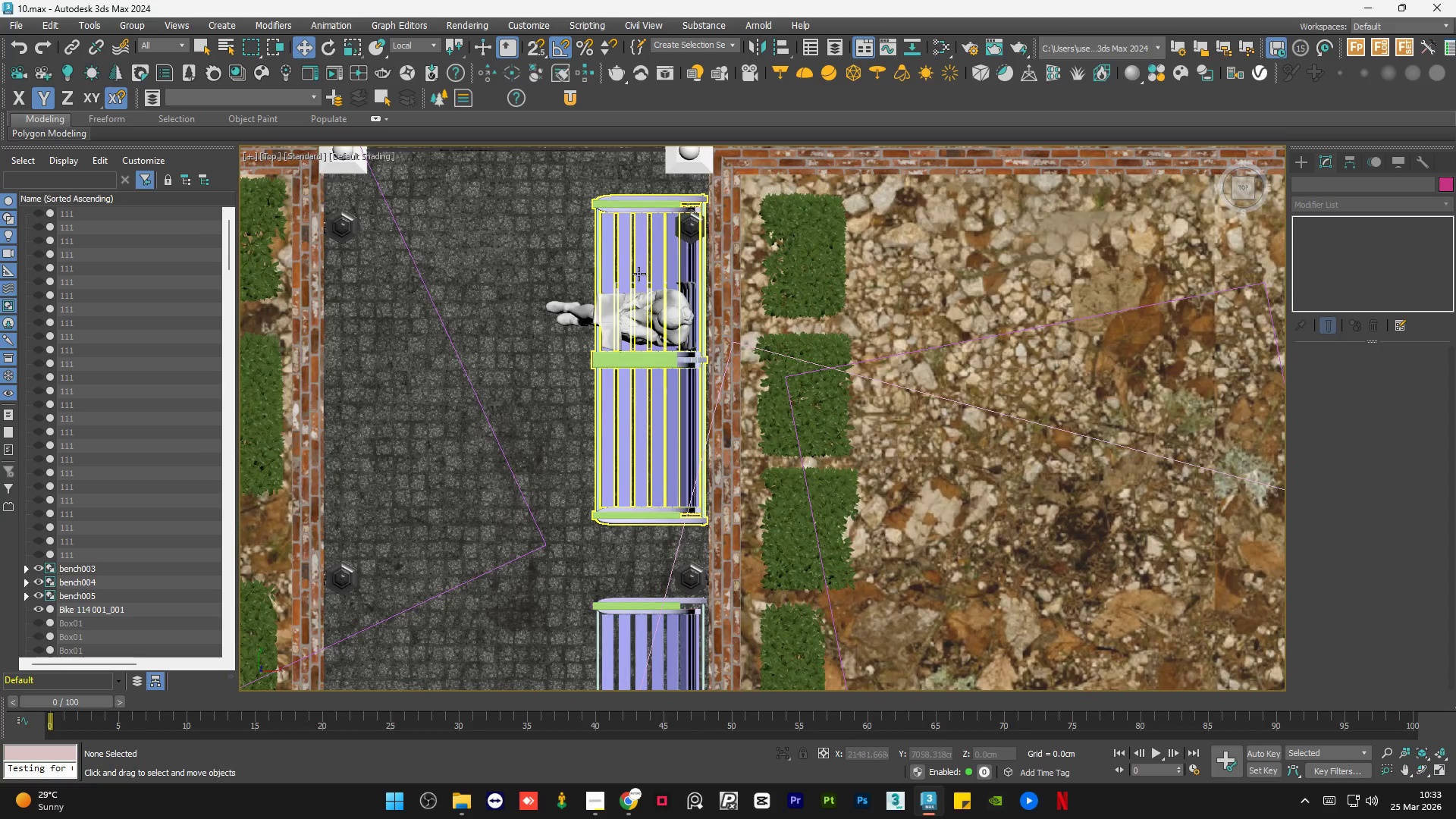 
left_click_drag(start_coordinate=[654, 315], to_coordinate=[655, 325])
 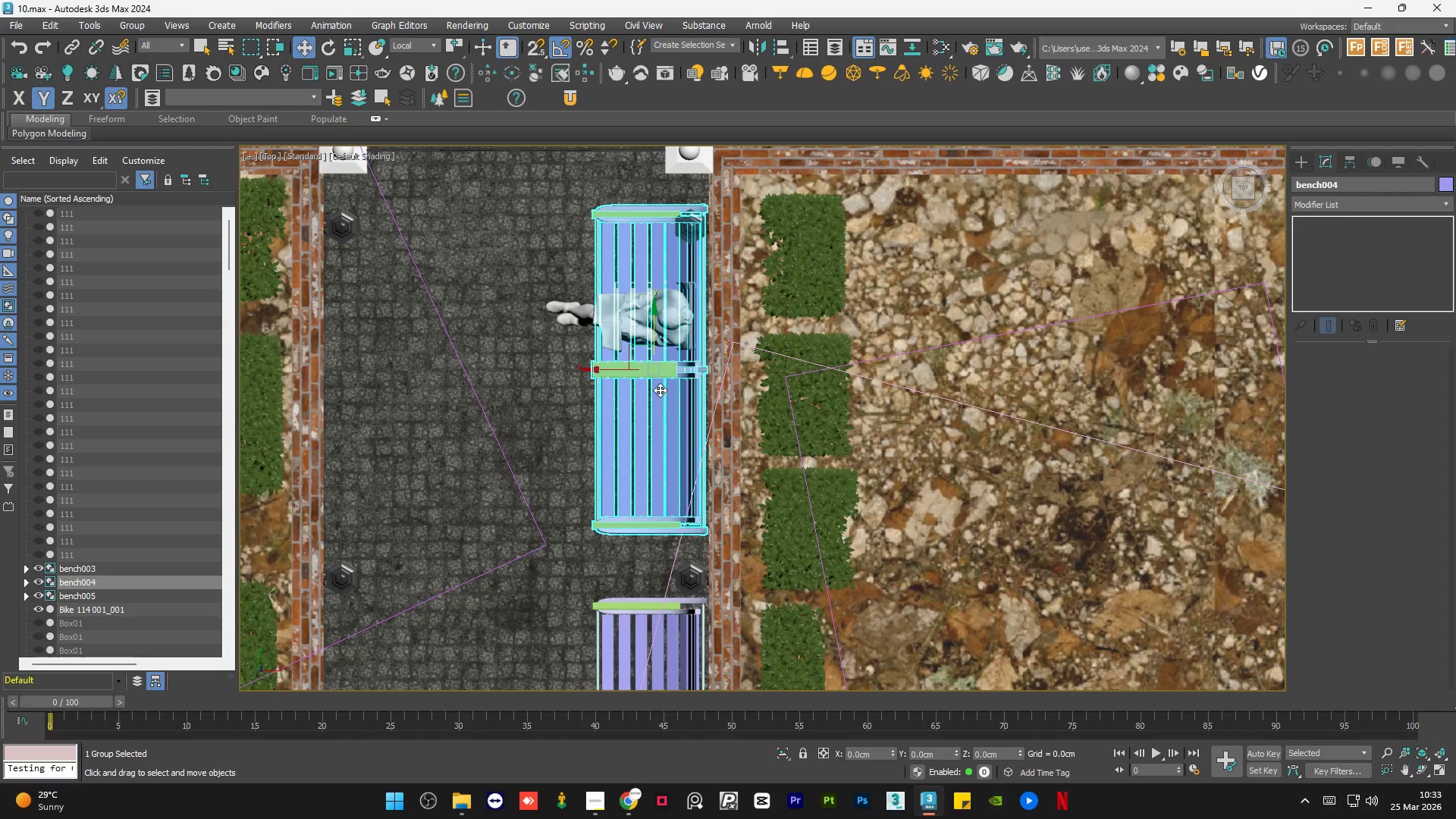 
scroll: coordinate [645, 403], scroll_direction: down, amount: 1.0
 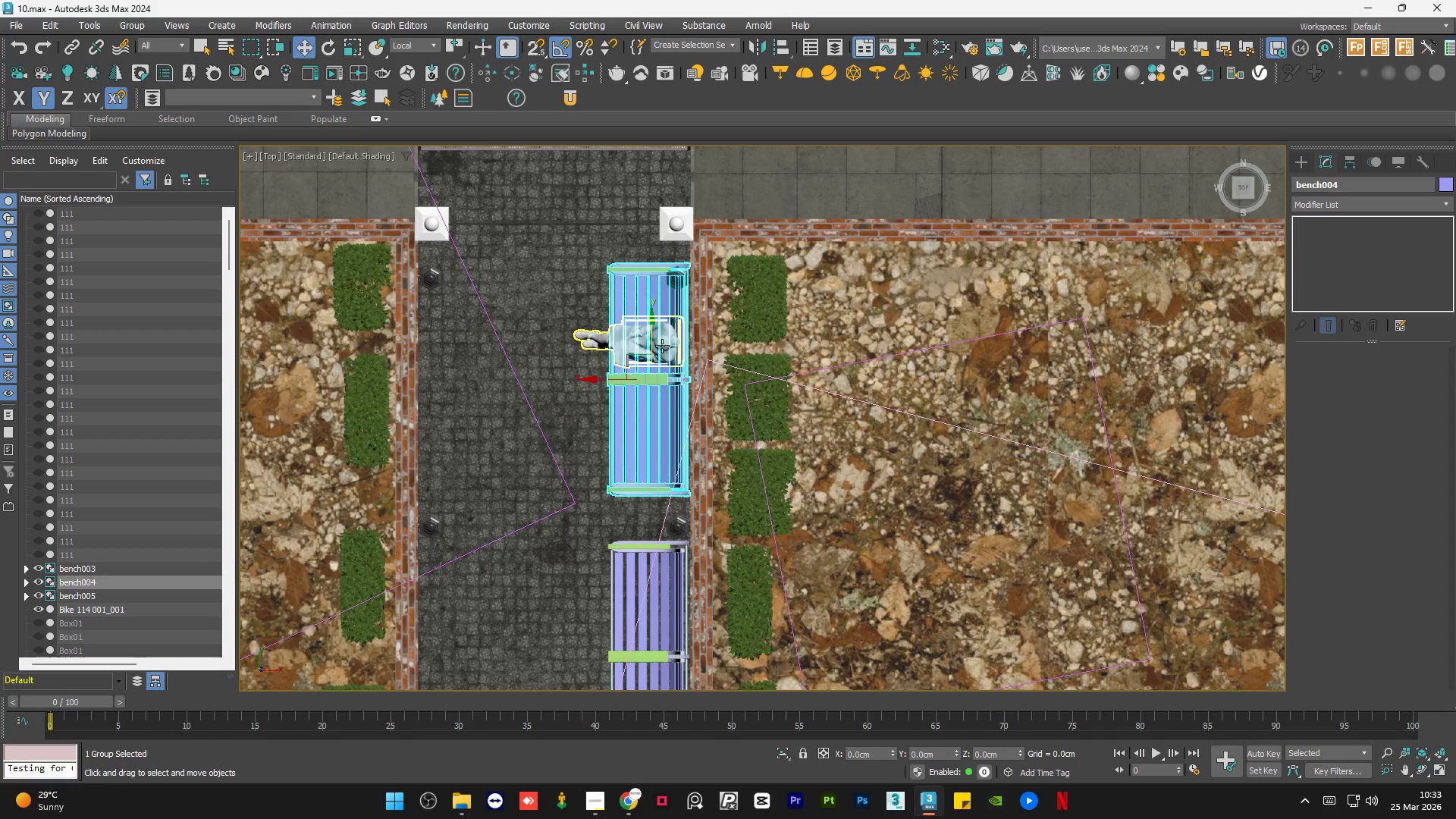 
scroll: coordinate [658, 344], scroll_direction: up, amount: 1.0
 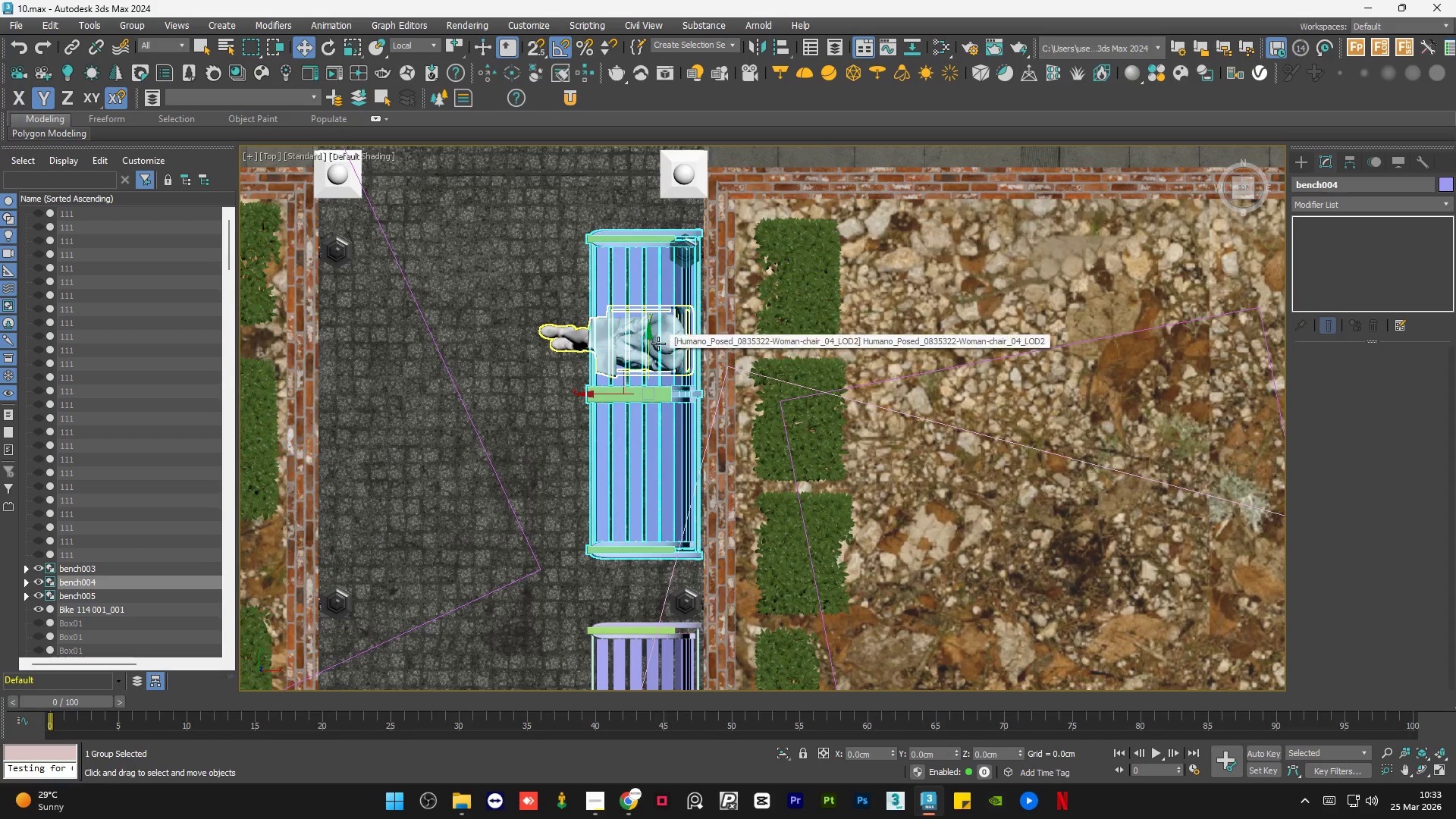 
key(Alt+W)
 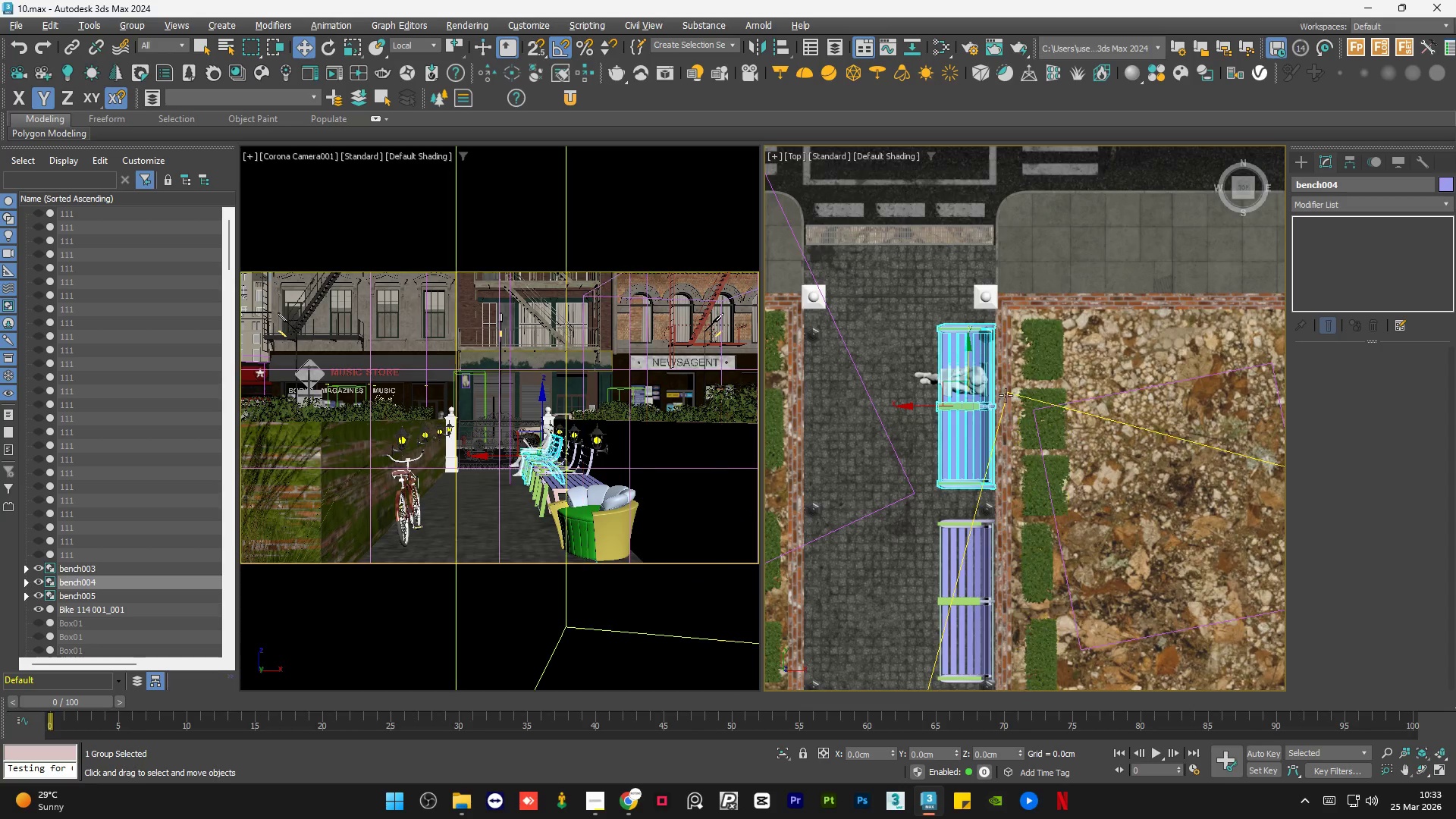 
scroll: coordinate [974, 376], scroll_direction: up, amount: 2.0
 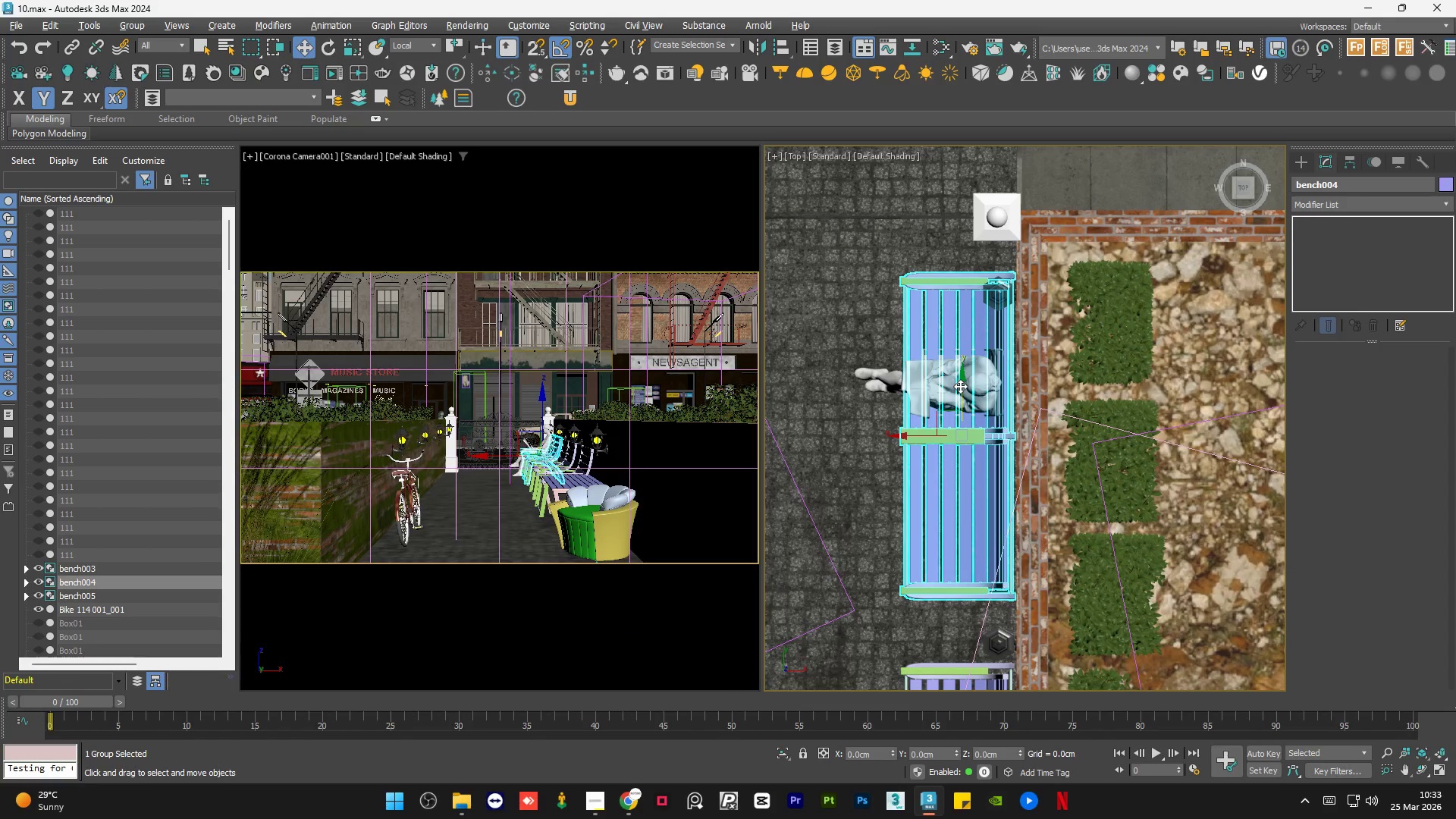 
left_click_drag(start_coordinate=[960, 385], to_coordinate=[962, 394])
 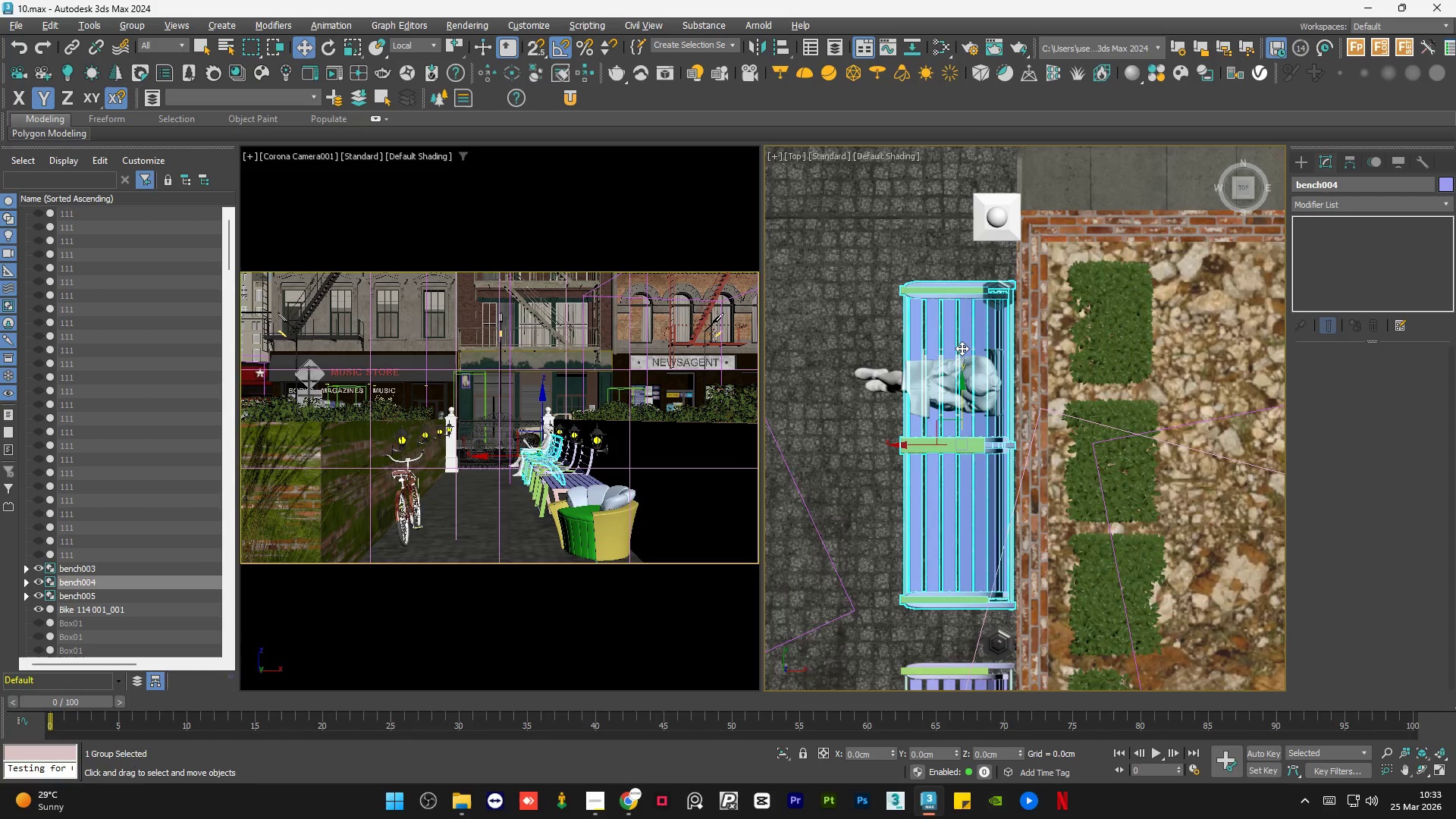 
scroll: coordinate [936, 463], scroll_direction: none, amount: 0.0
 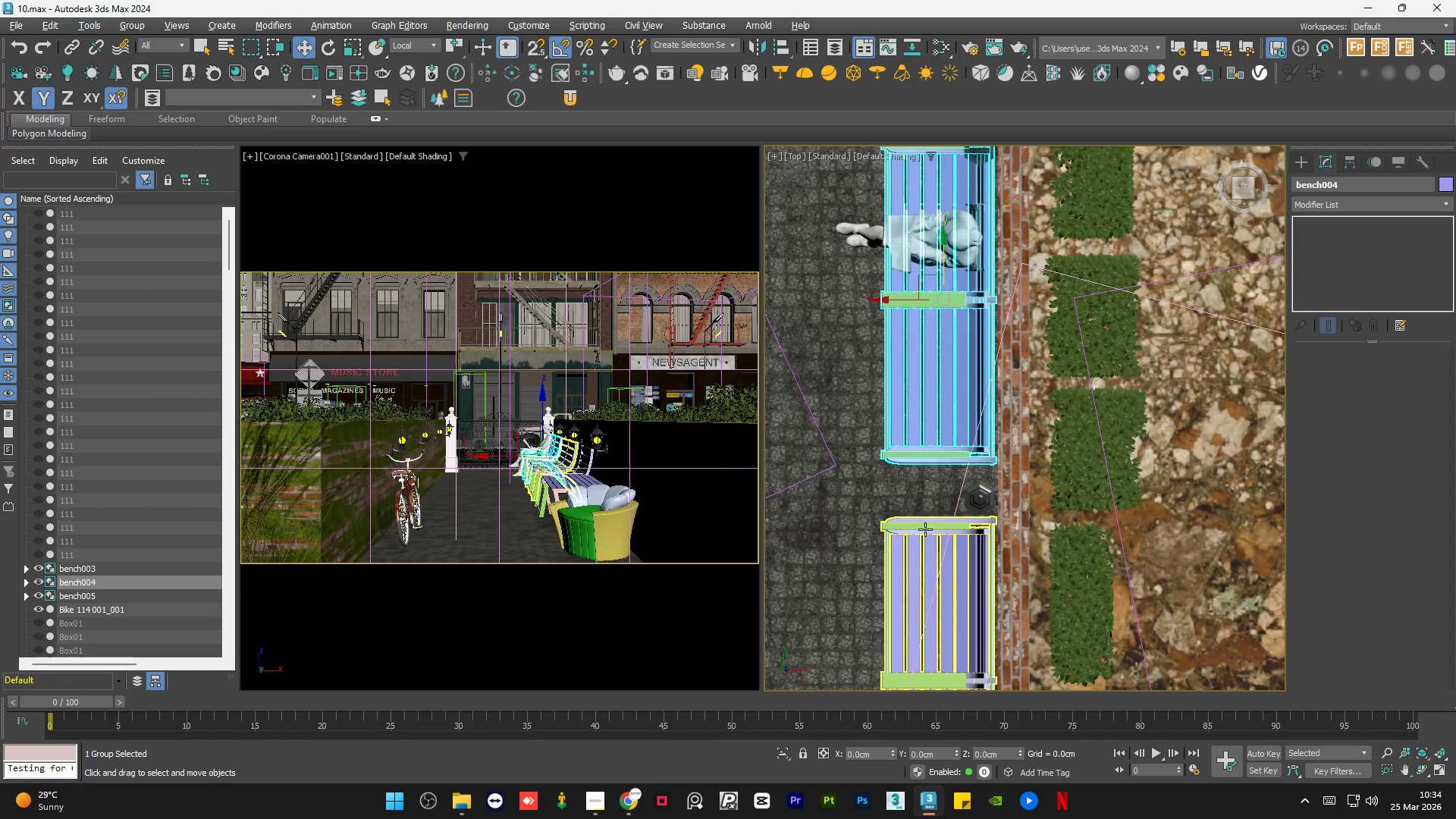 
left_click([925, 529])
 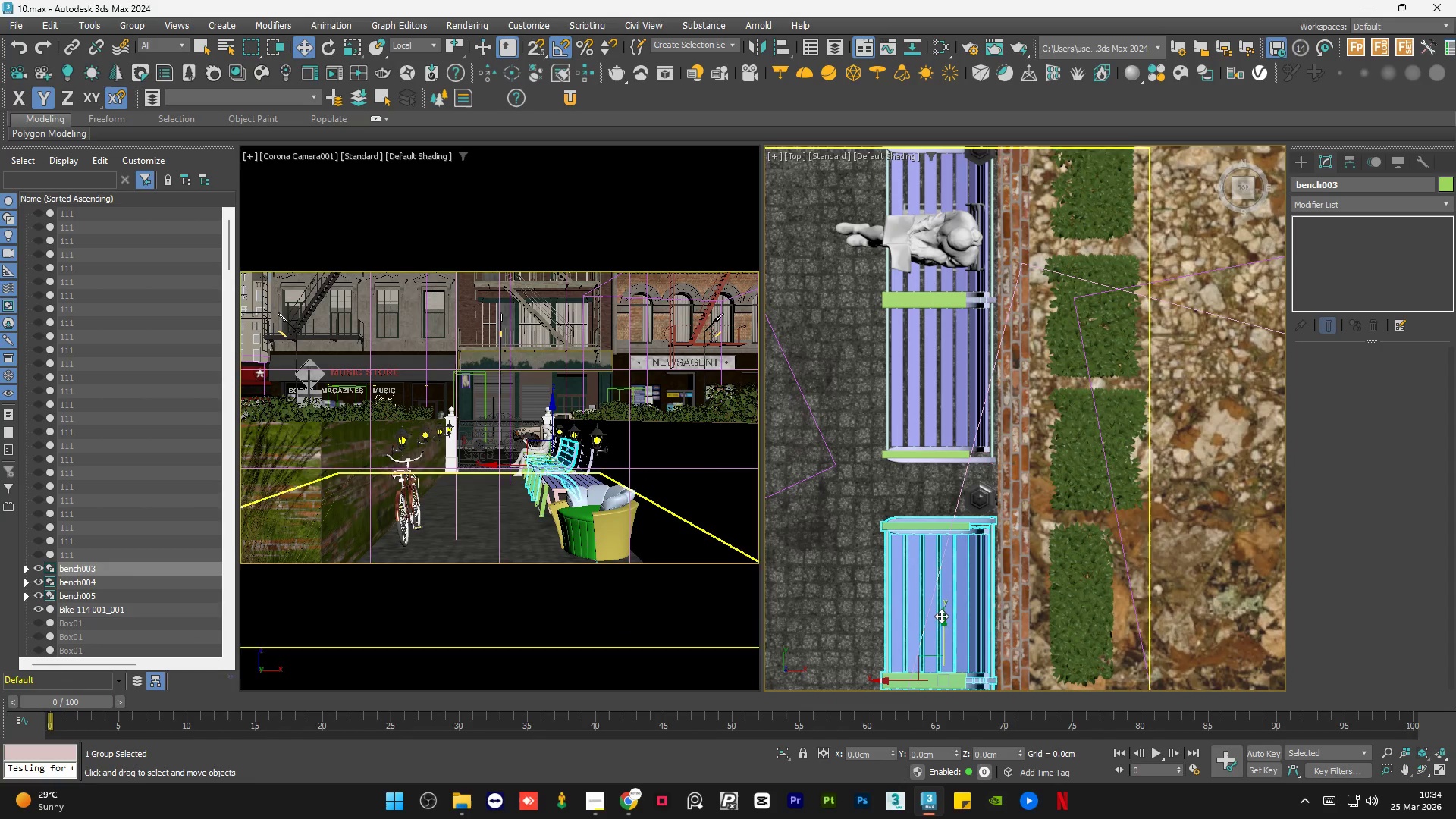 
left_click_drag(start_coordinate=[942, 620], to_coordinate=[949, 614])
 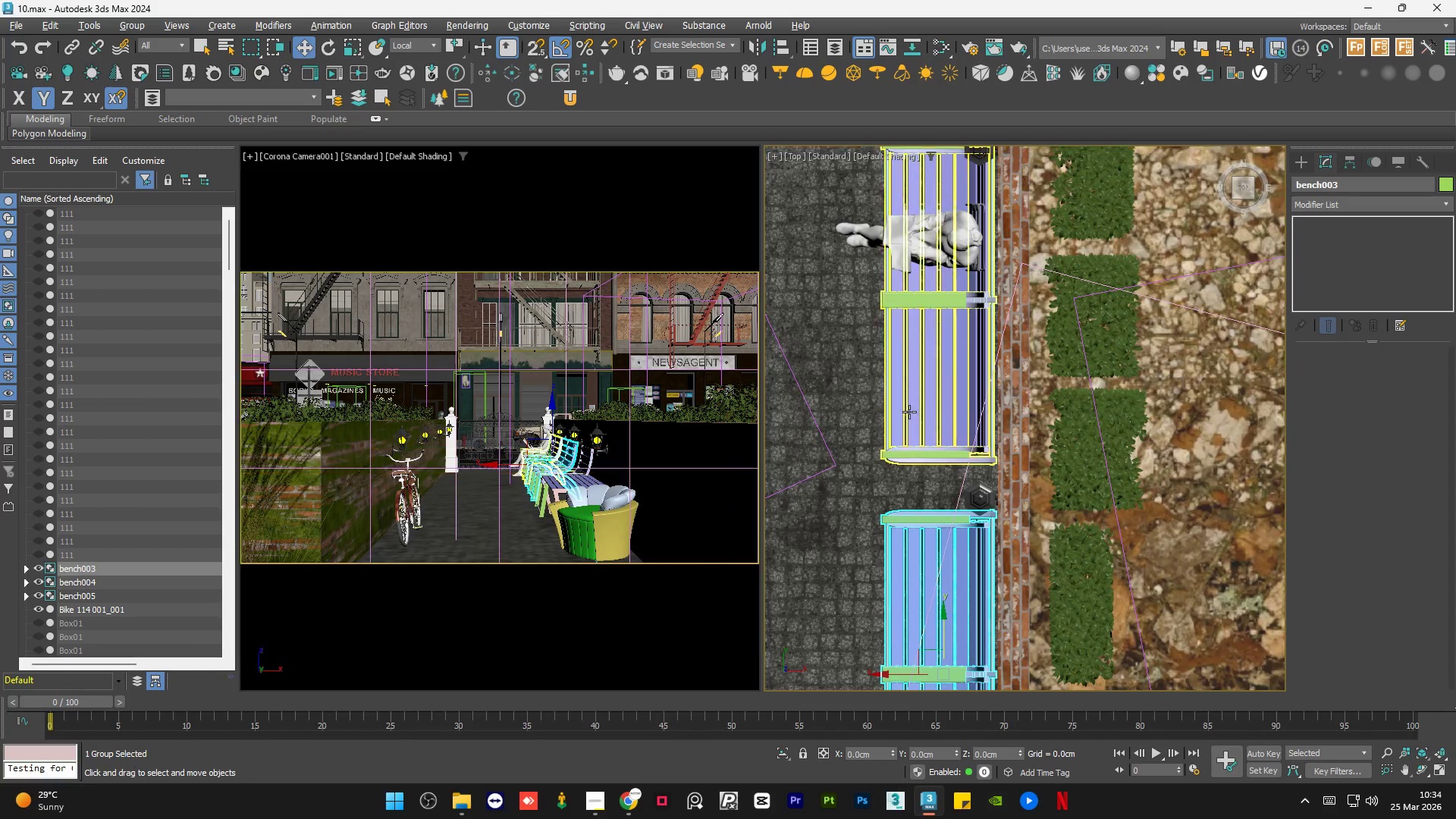 
scroll: coordinate [908, 418], scroll_direction: down, amount: 4.0
 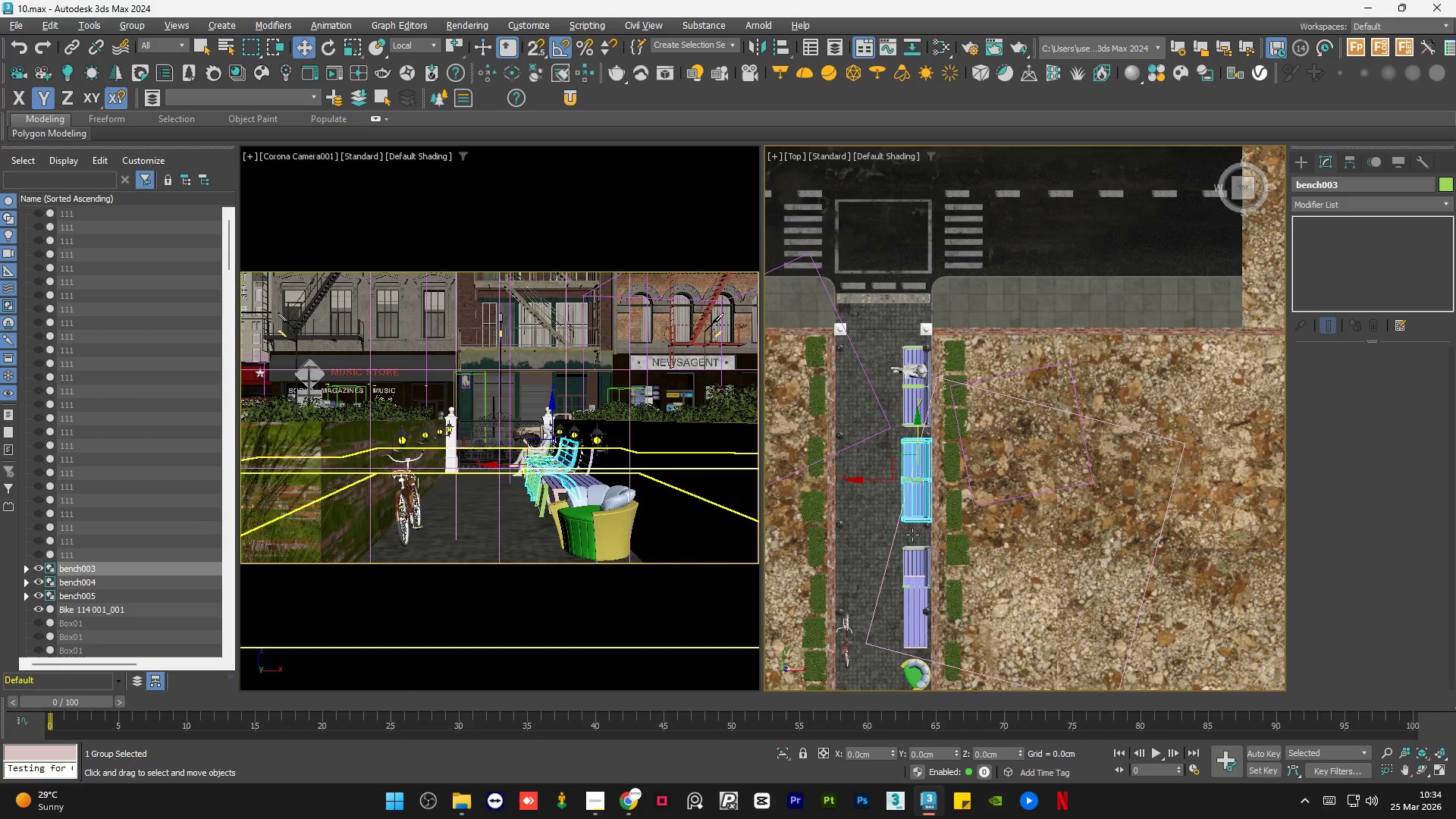 
left_click([921, 527])
 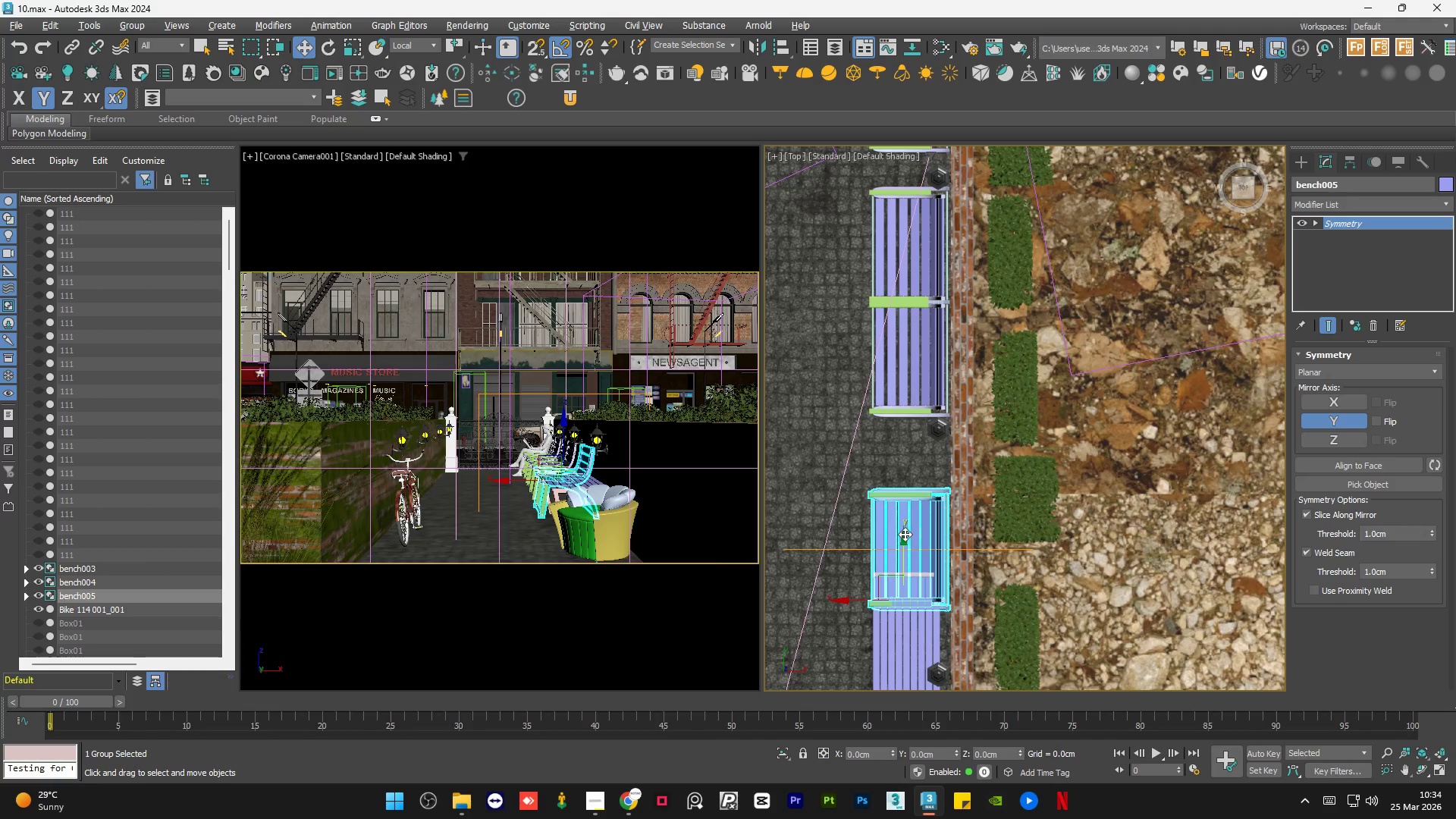 
scroll: coordinate [921, 579], scroll_direction: up, amount: 3.0
 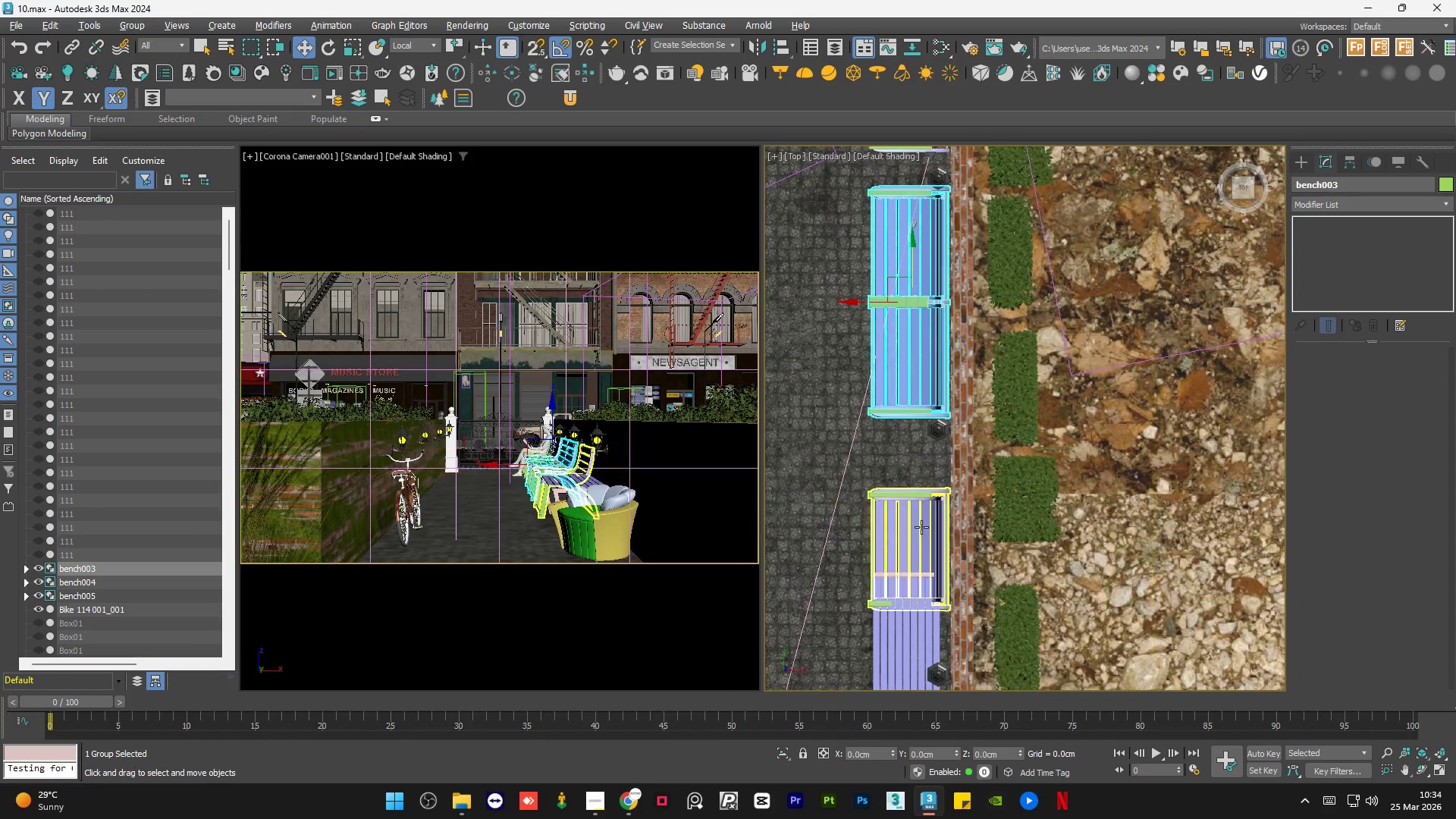 
left_click_drag(start_coordinate=[903, 538], to_coordinate=[920, 489])
 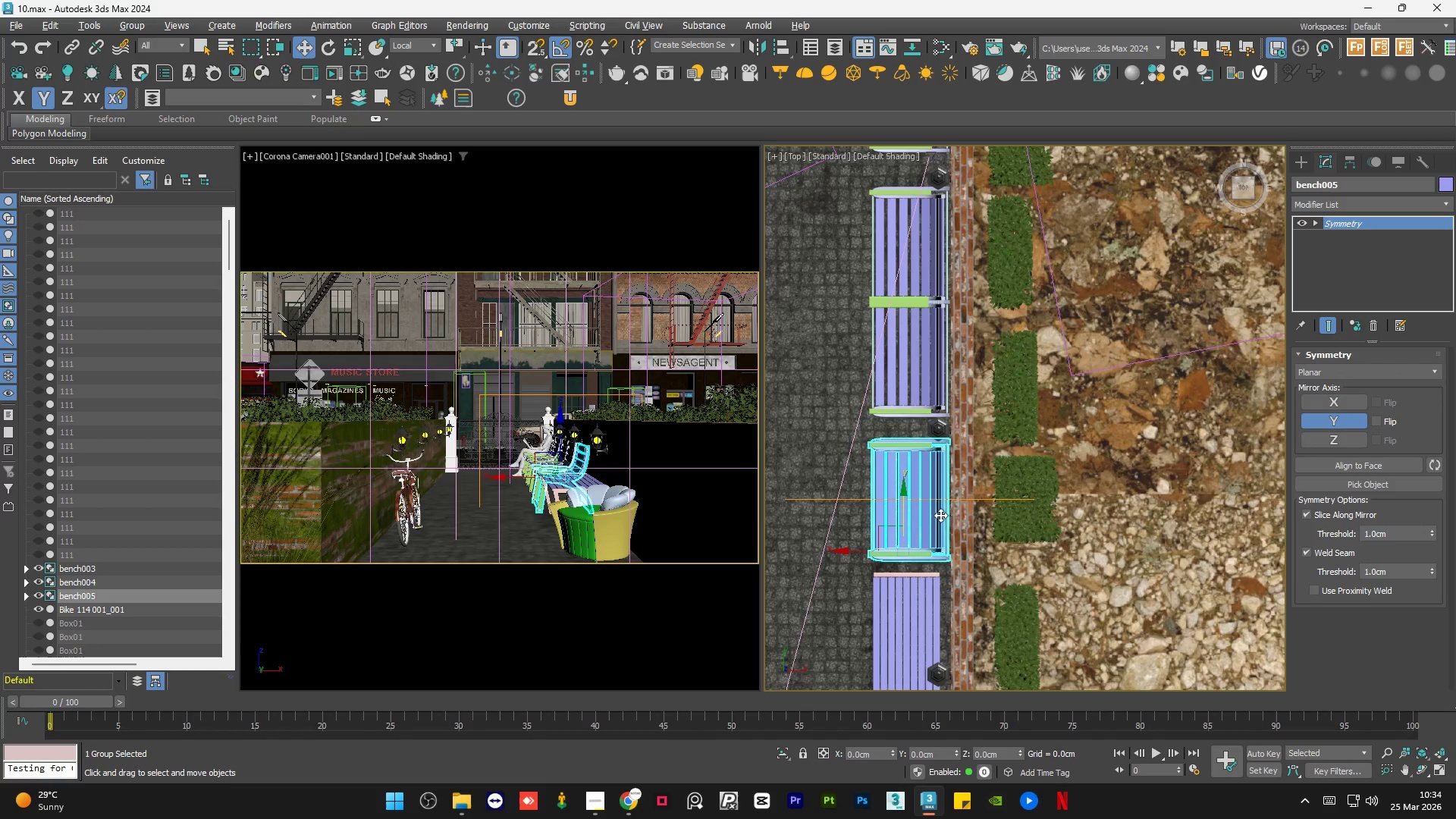 
scroll: coordinate [945, 519], scroll_direction: down, amount: 2.0
 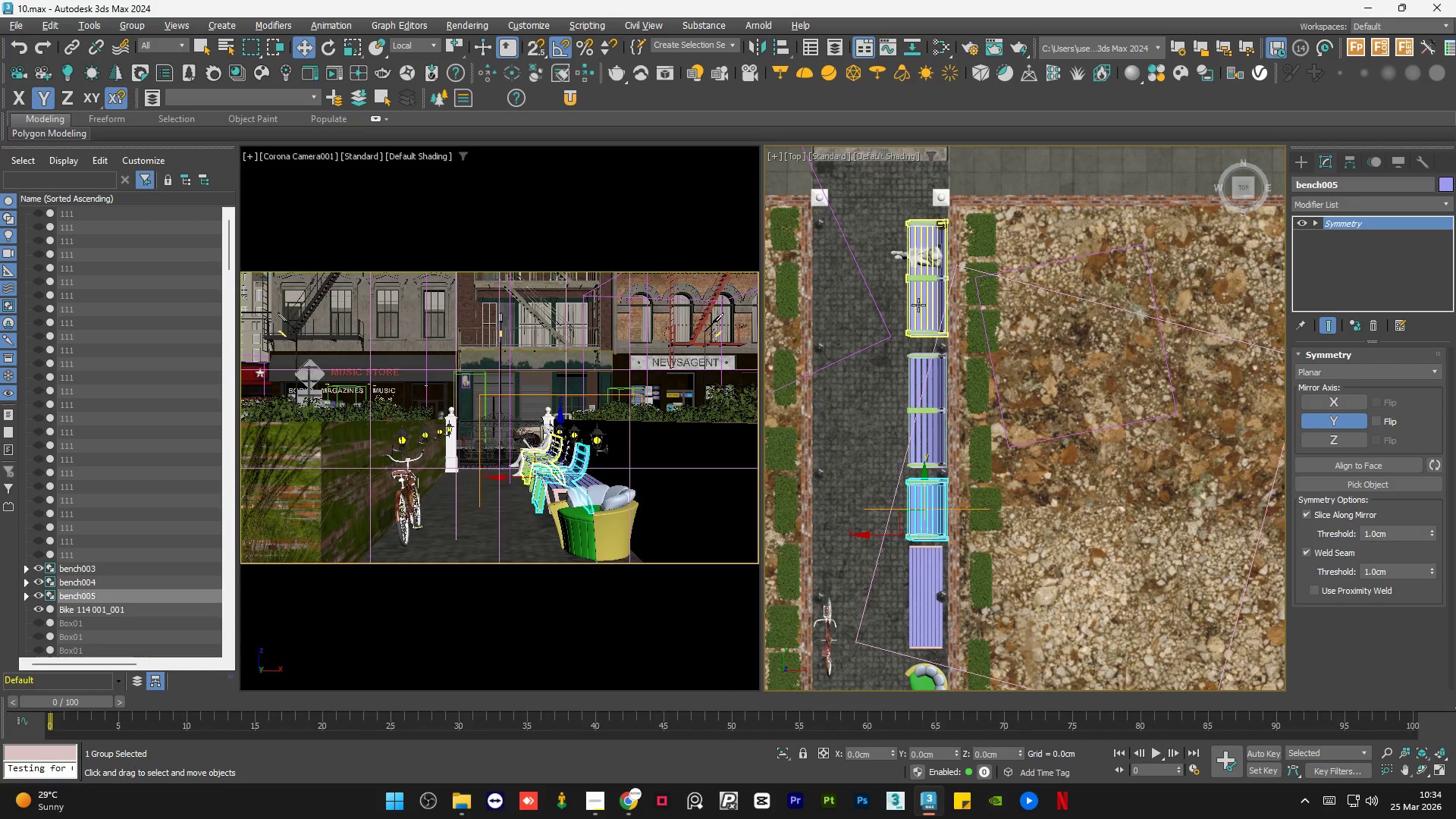 
hold_key(key=ControlLeft, duration=1.12)
left_click([923, 369])
 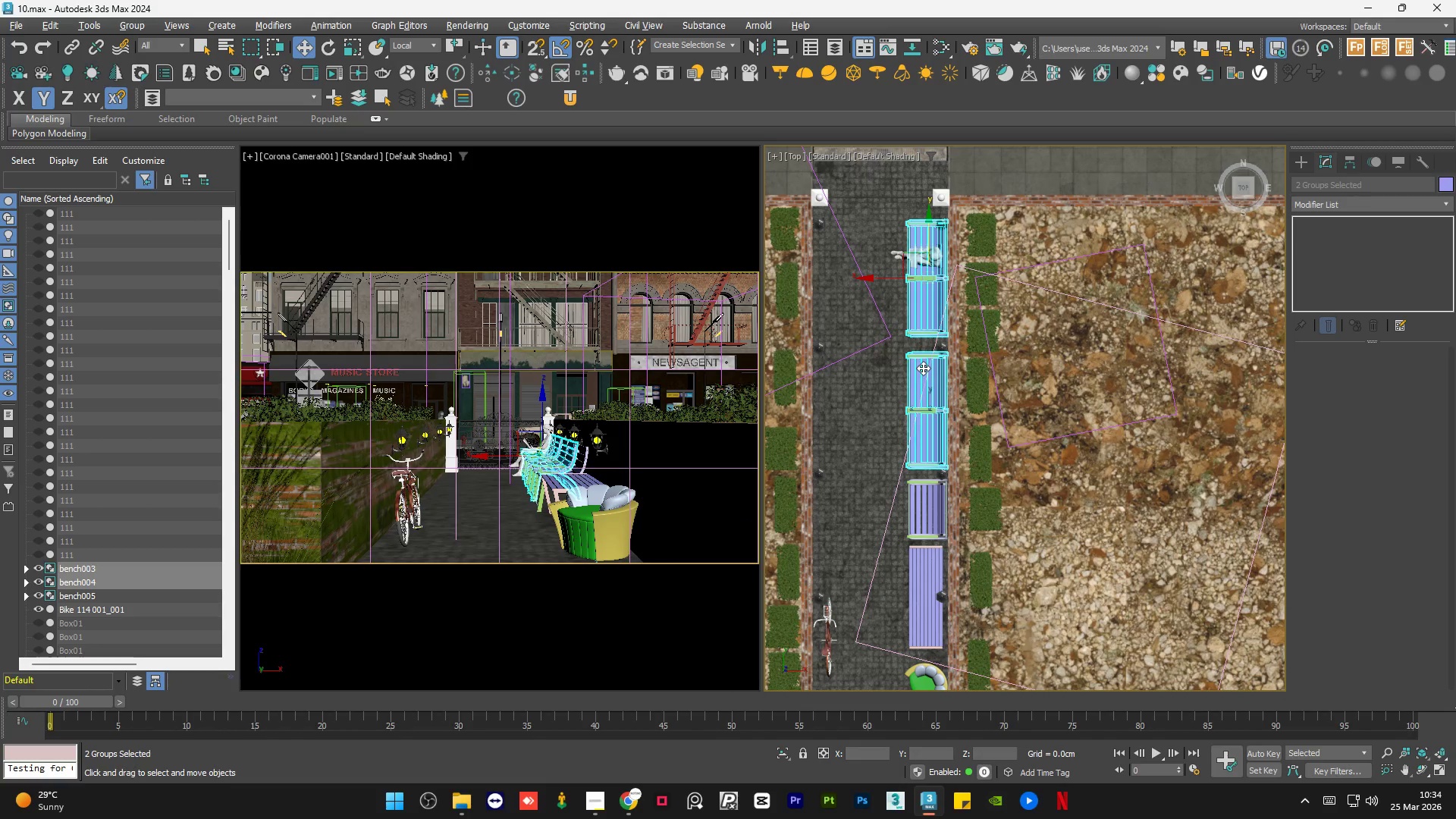 
hold_key(key=AltLeft, duration=1.5)
 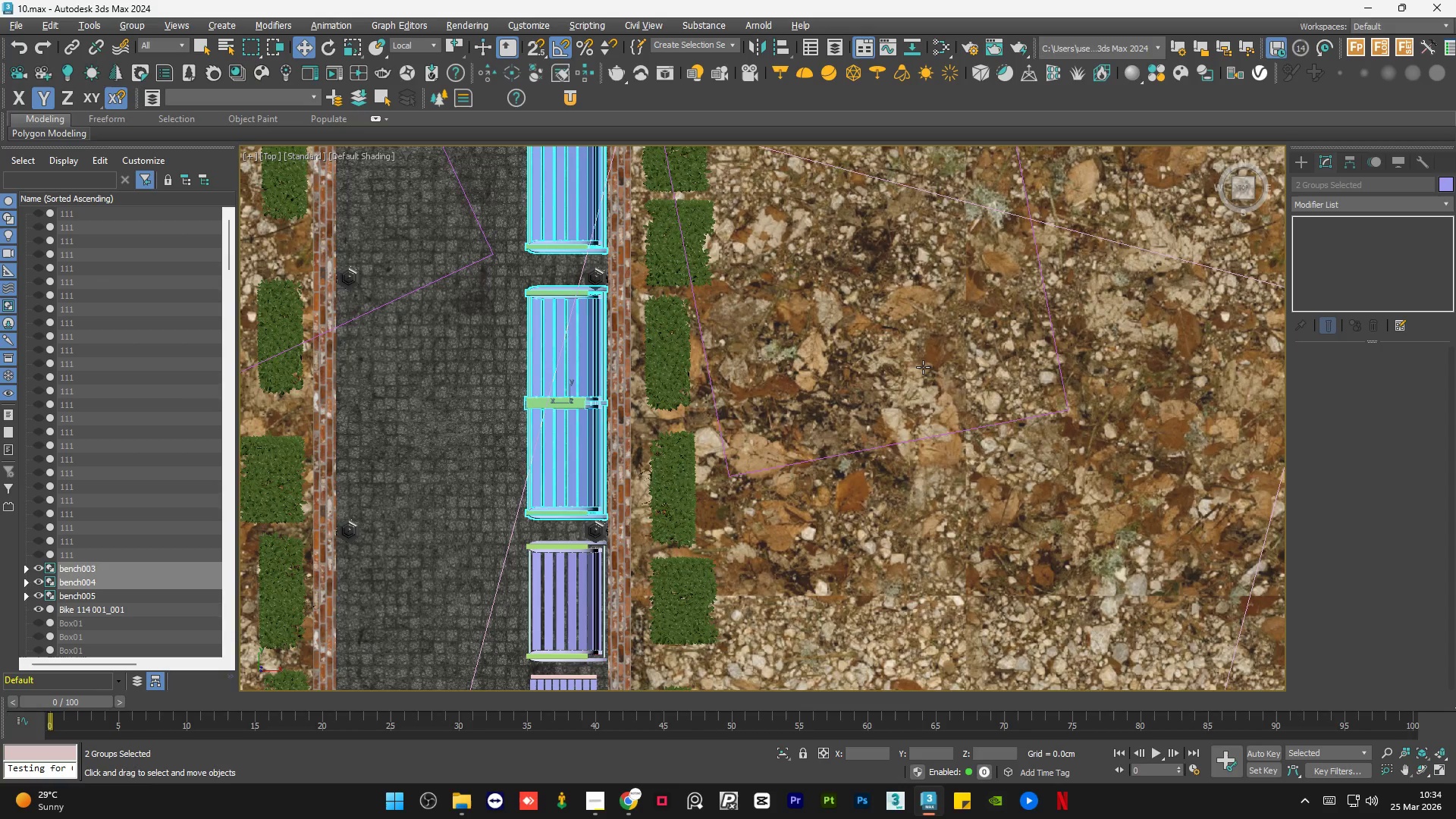 
key(Alt+W)
 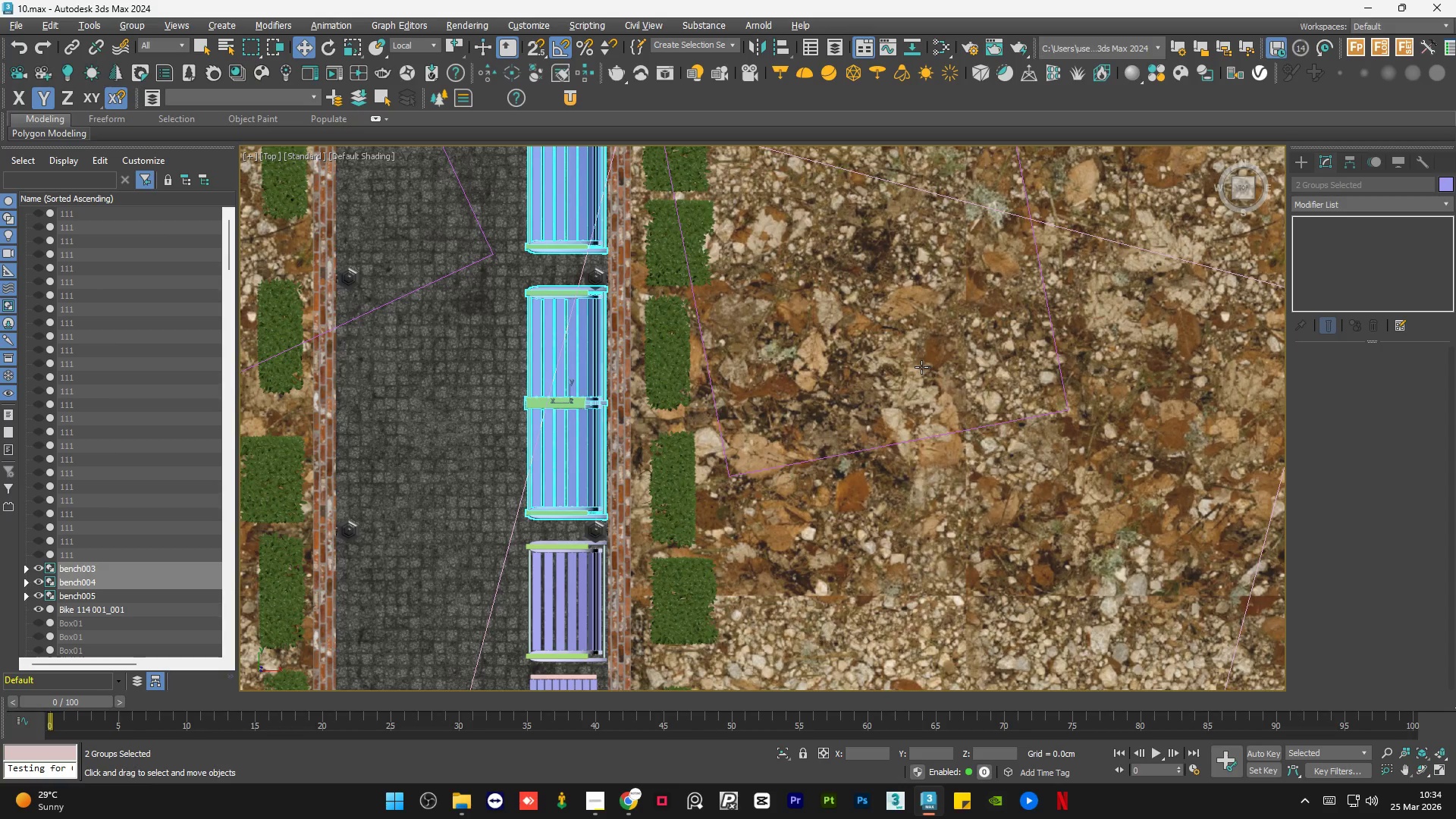 
scroll: coordinate [855, 356], scroll_direction: down, amount: 2.0
 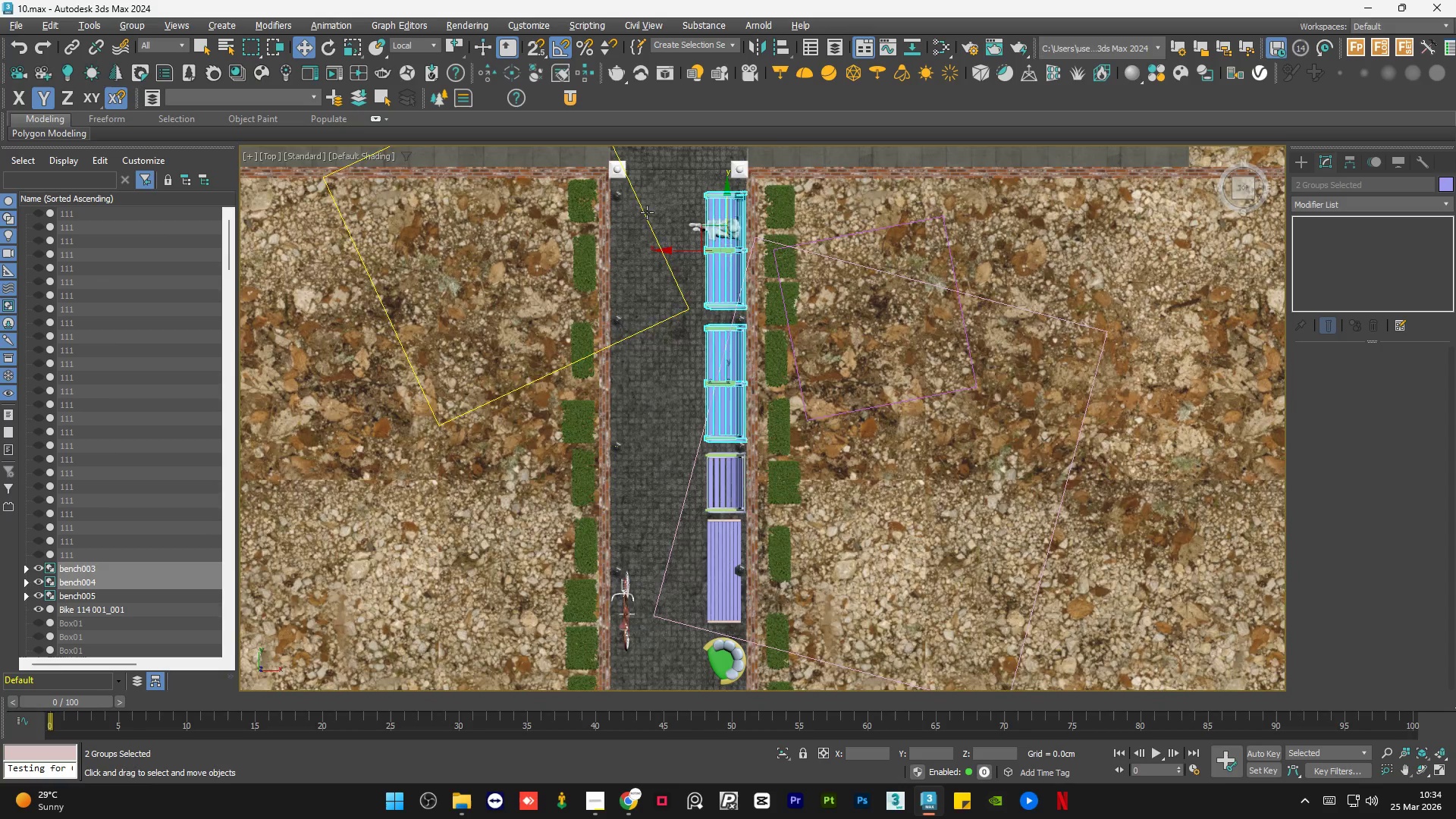 
hold_key(key=ShiftLeft, duration=1.51)
 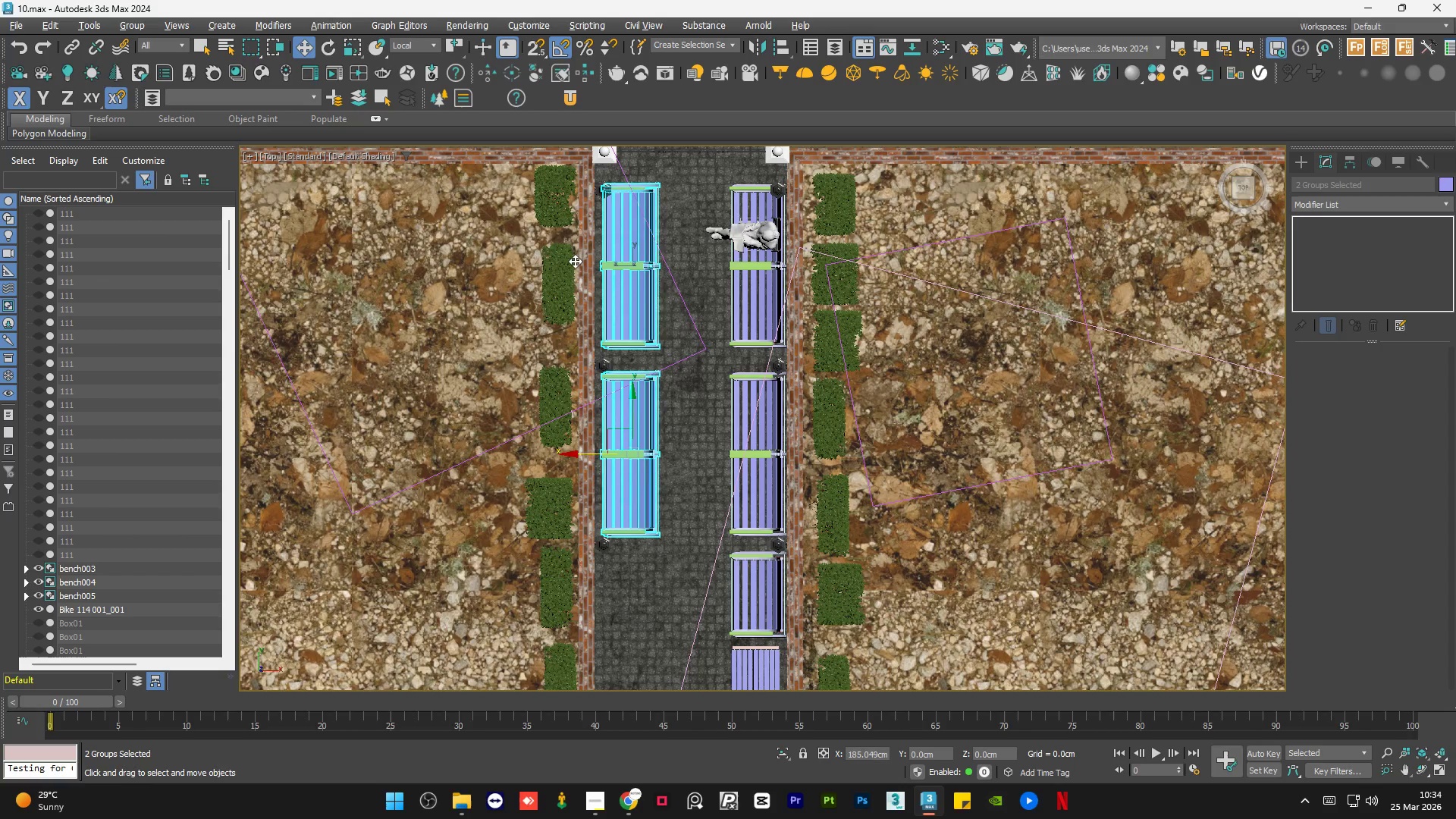 
scroll: coordinate [648, 212], scroll_direction: up, amount: 1.0
 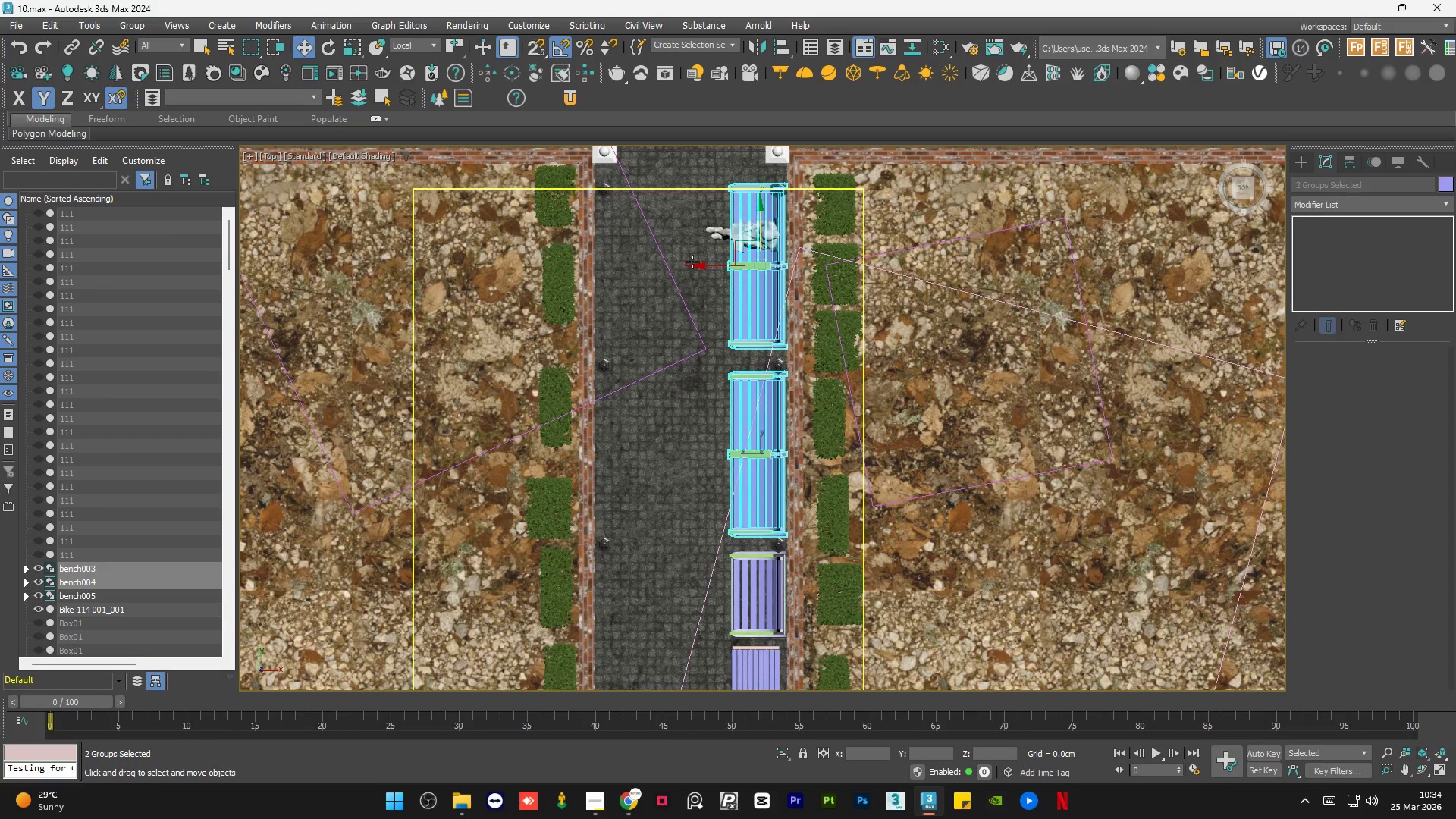 
left_click_drag(start_coordinate=[702, 263], to_coordinate=[573, 261])
 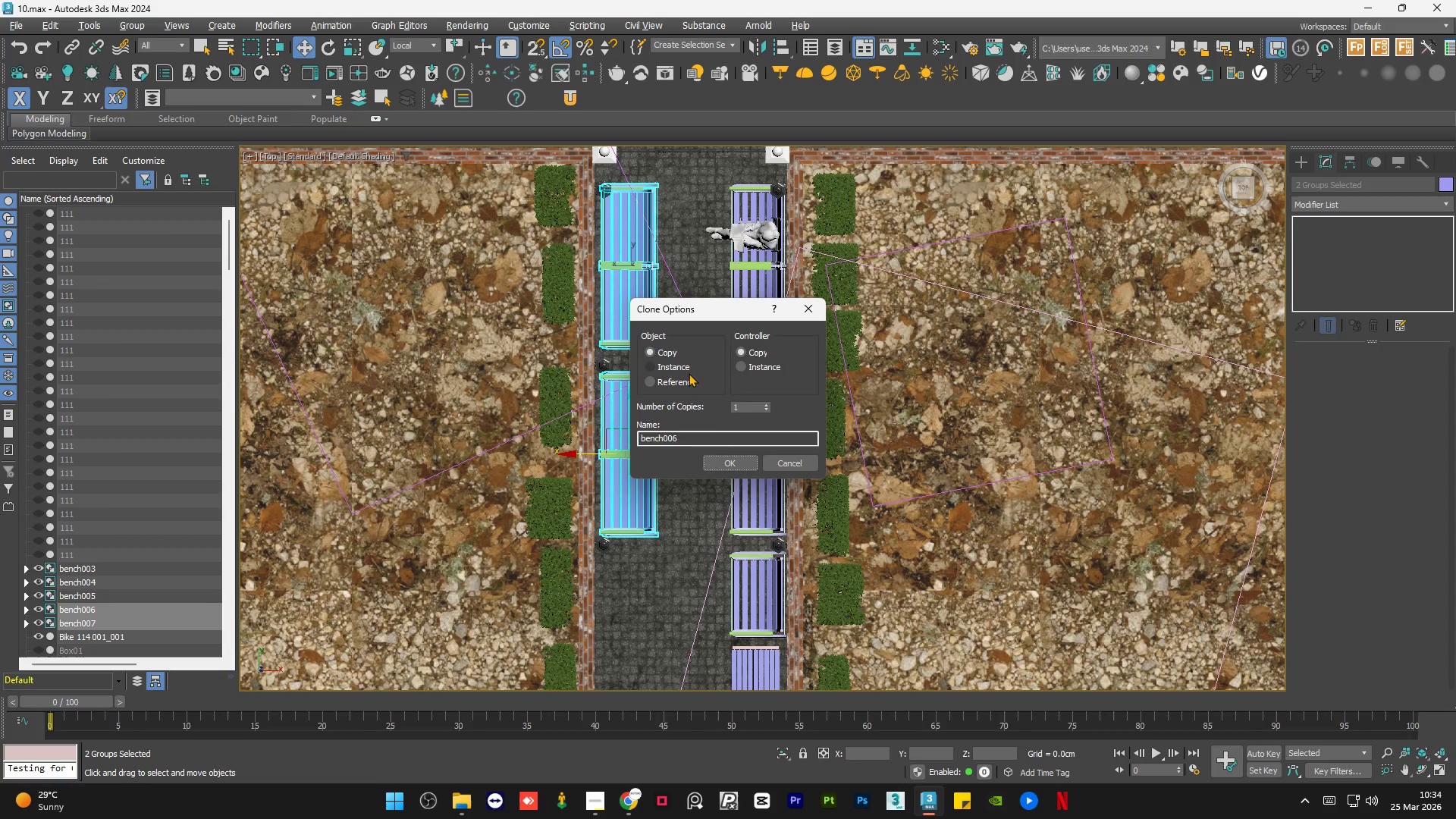 
hold_key(key=ShiftLeft, duration=0.86)
 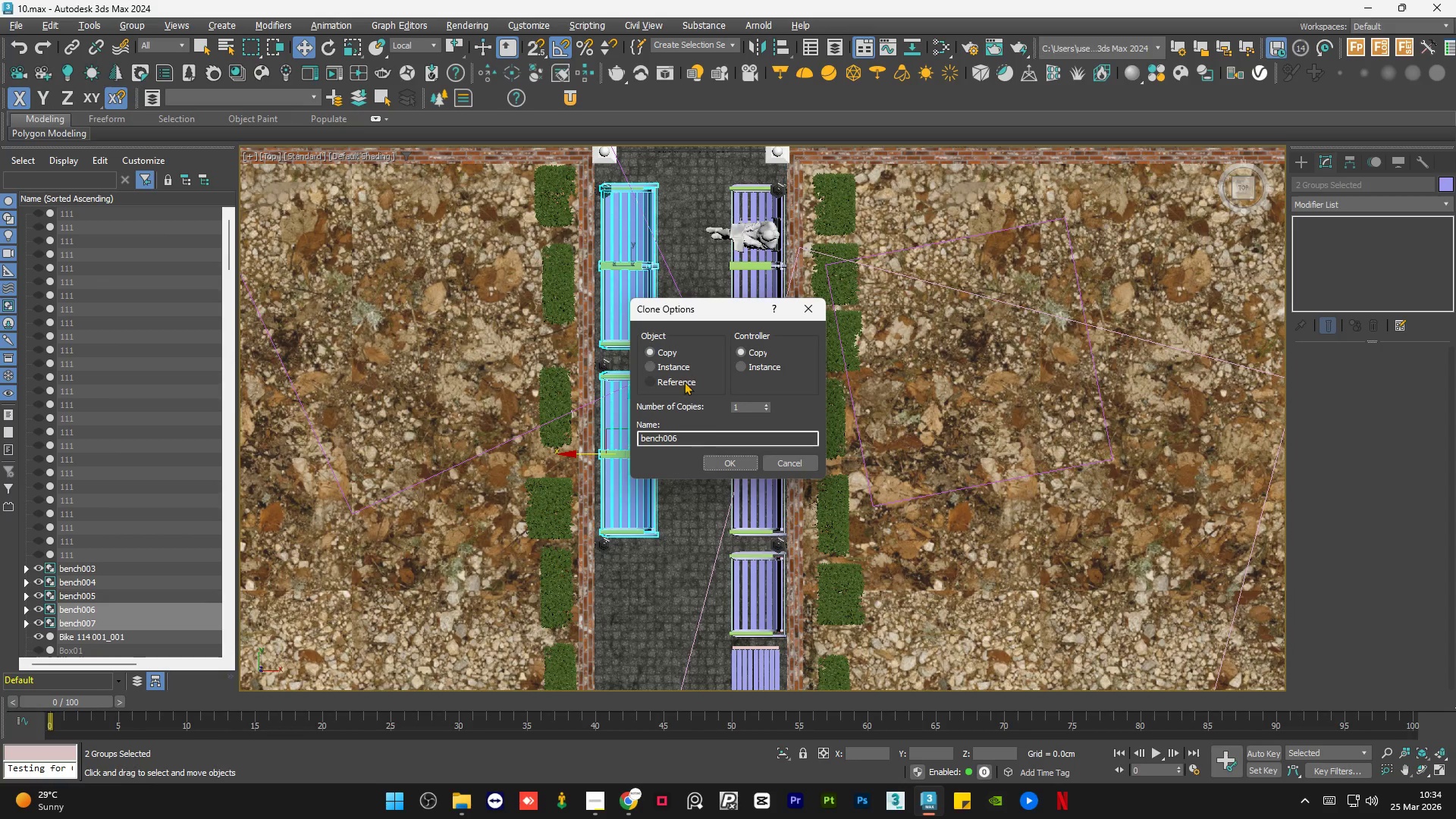 
hold_key(key=ShiftLeft, duration=15.53)
left_click([675, 366])
 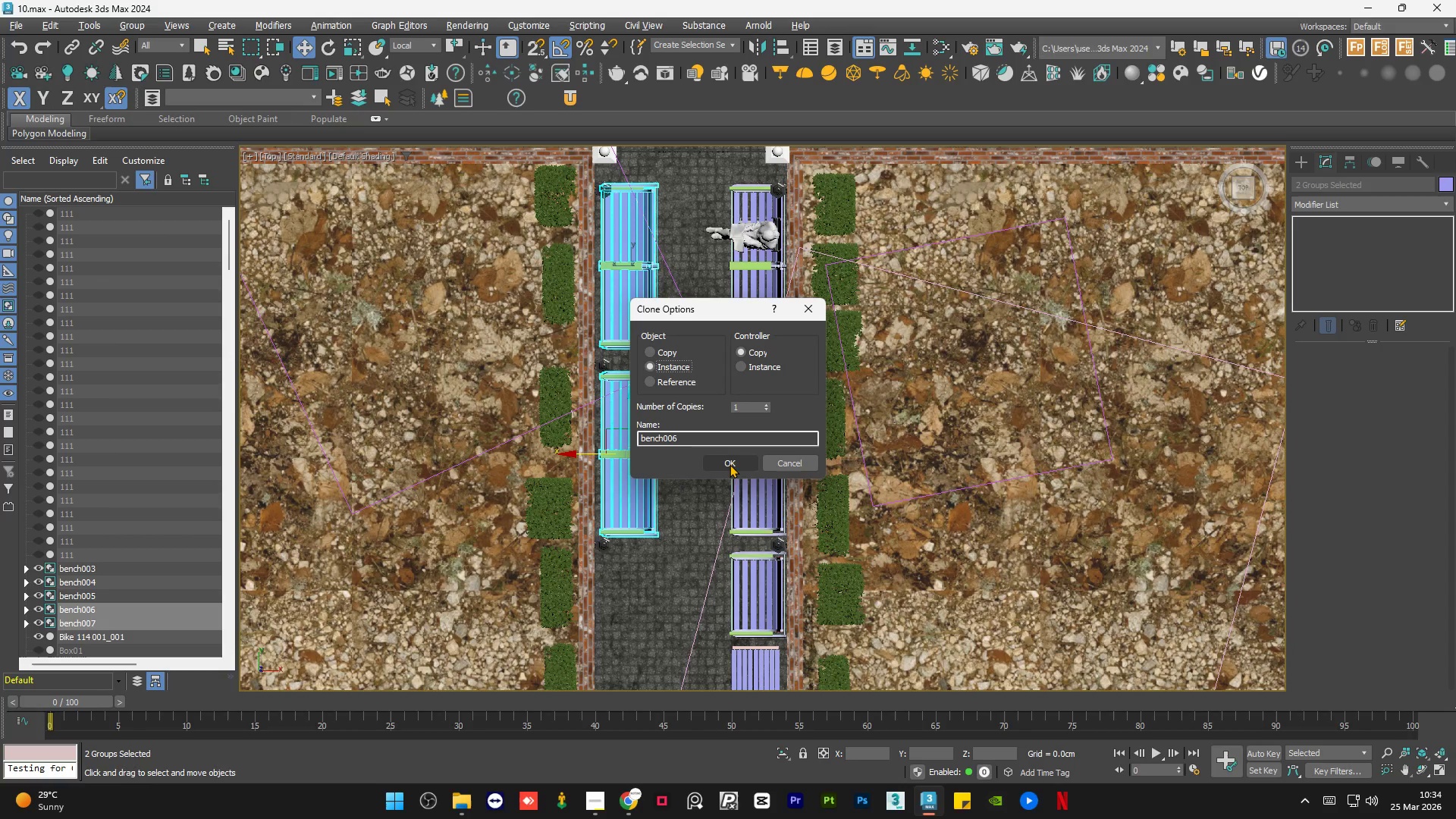 
left_click([730, 464])
 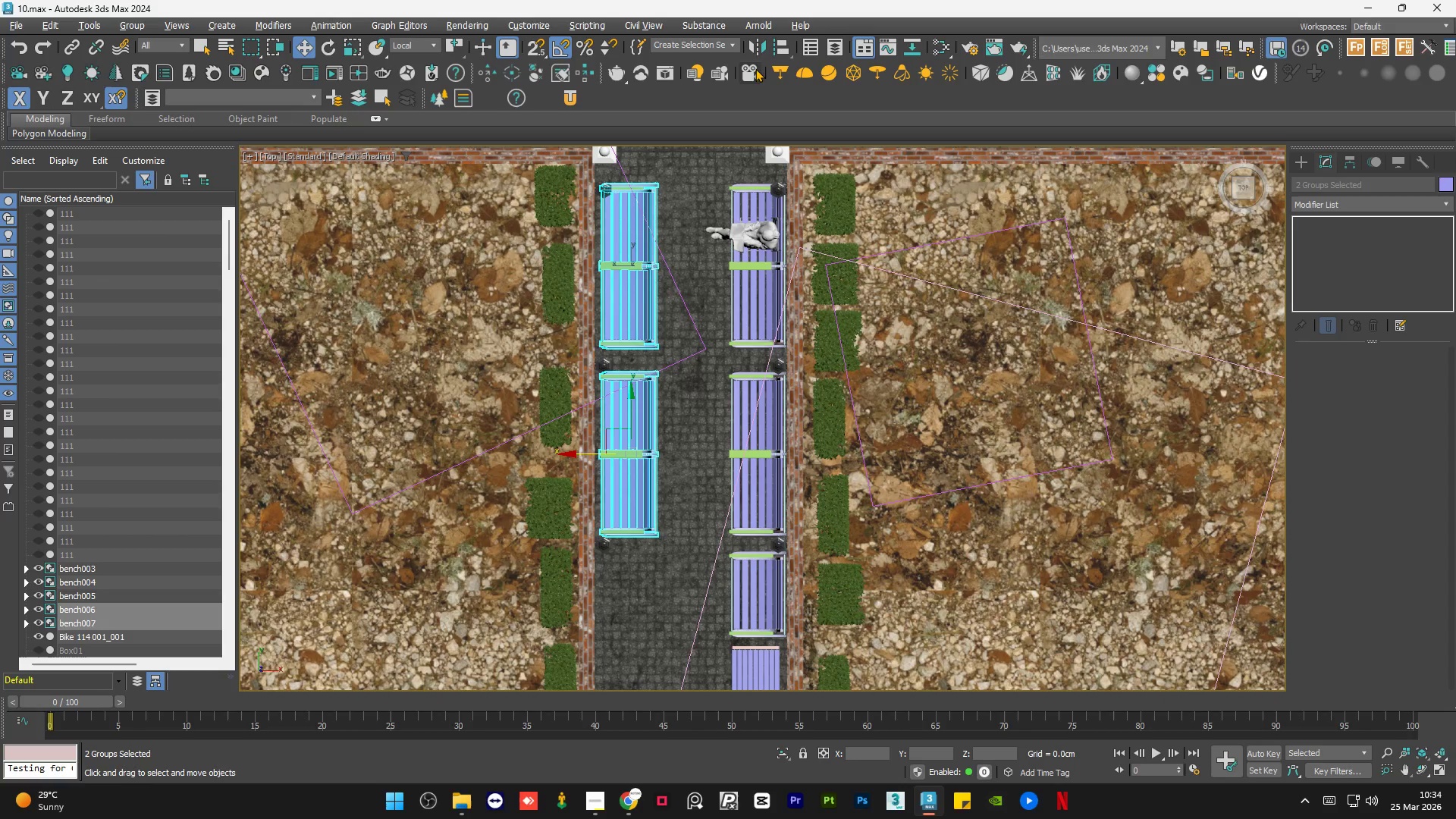 
left_click([758, 42])
 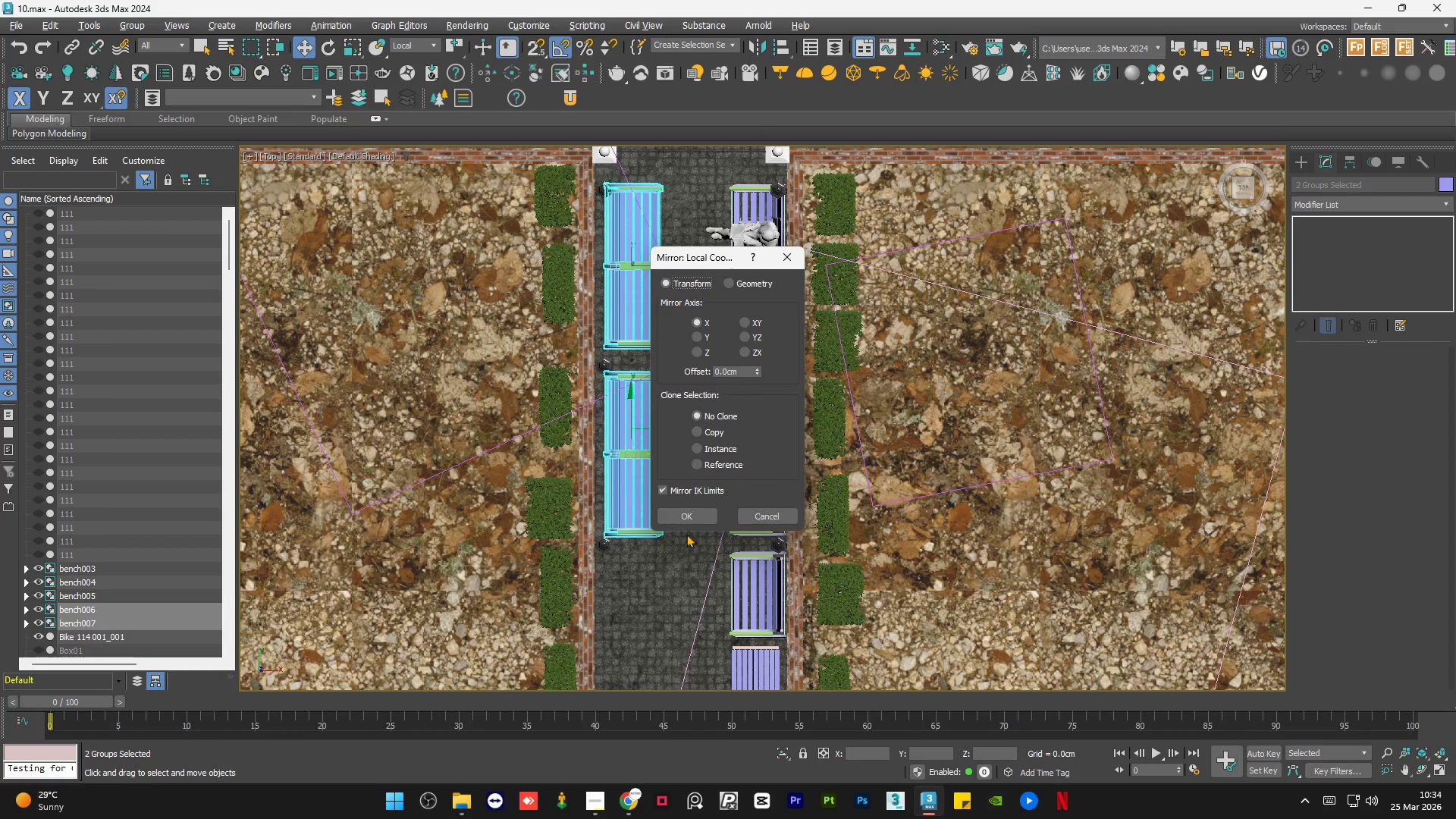 
left_click([692, 517])
 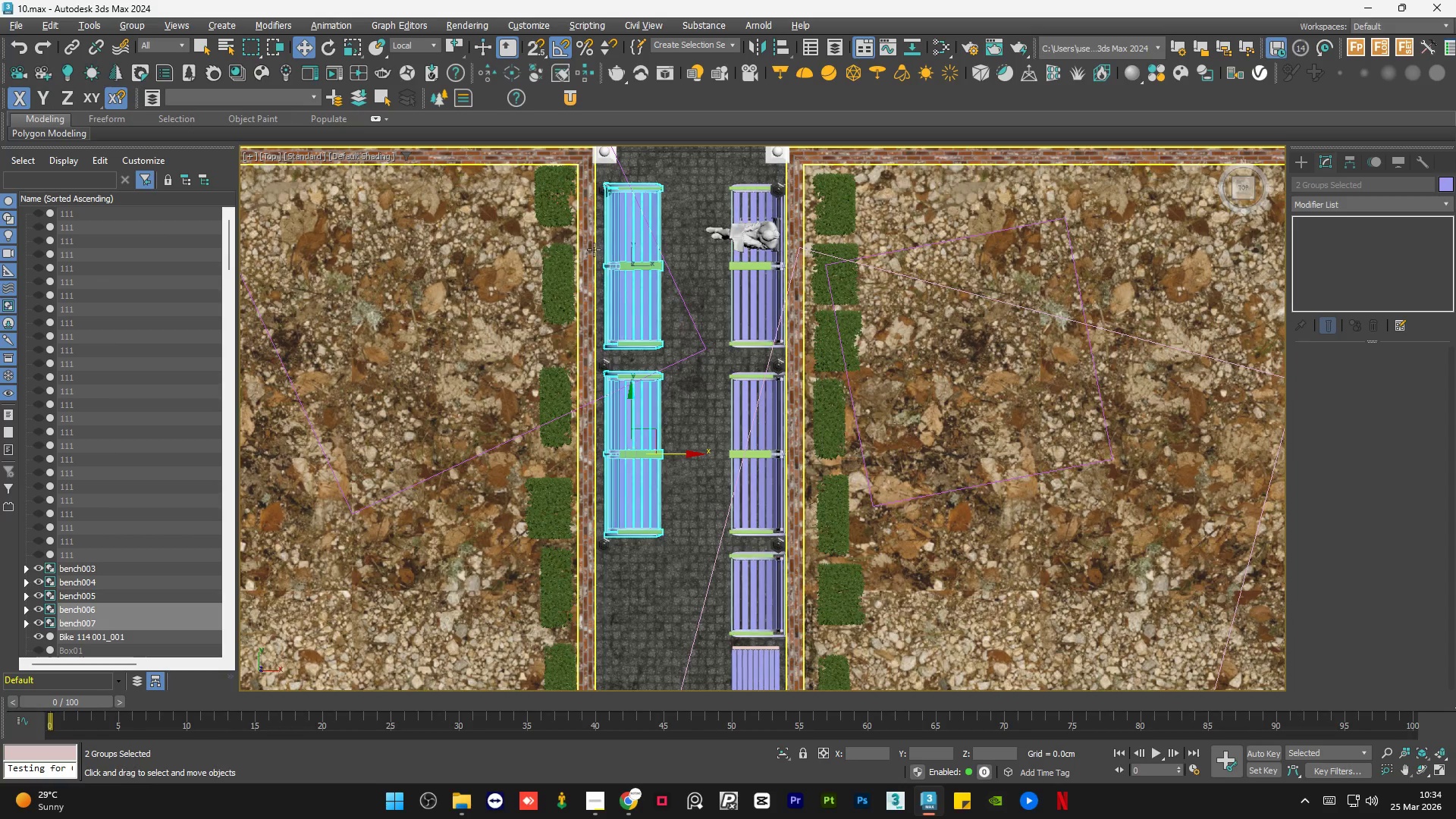 
scroll: coordinate [626, 576], scroll_direction: up, amount: 5.0
 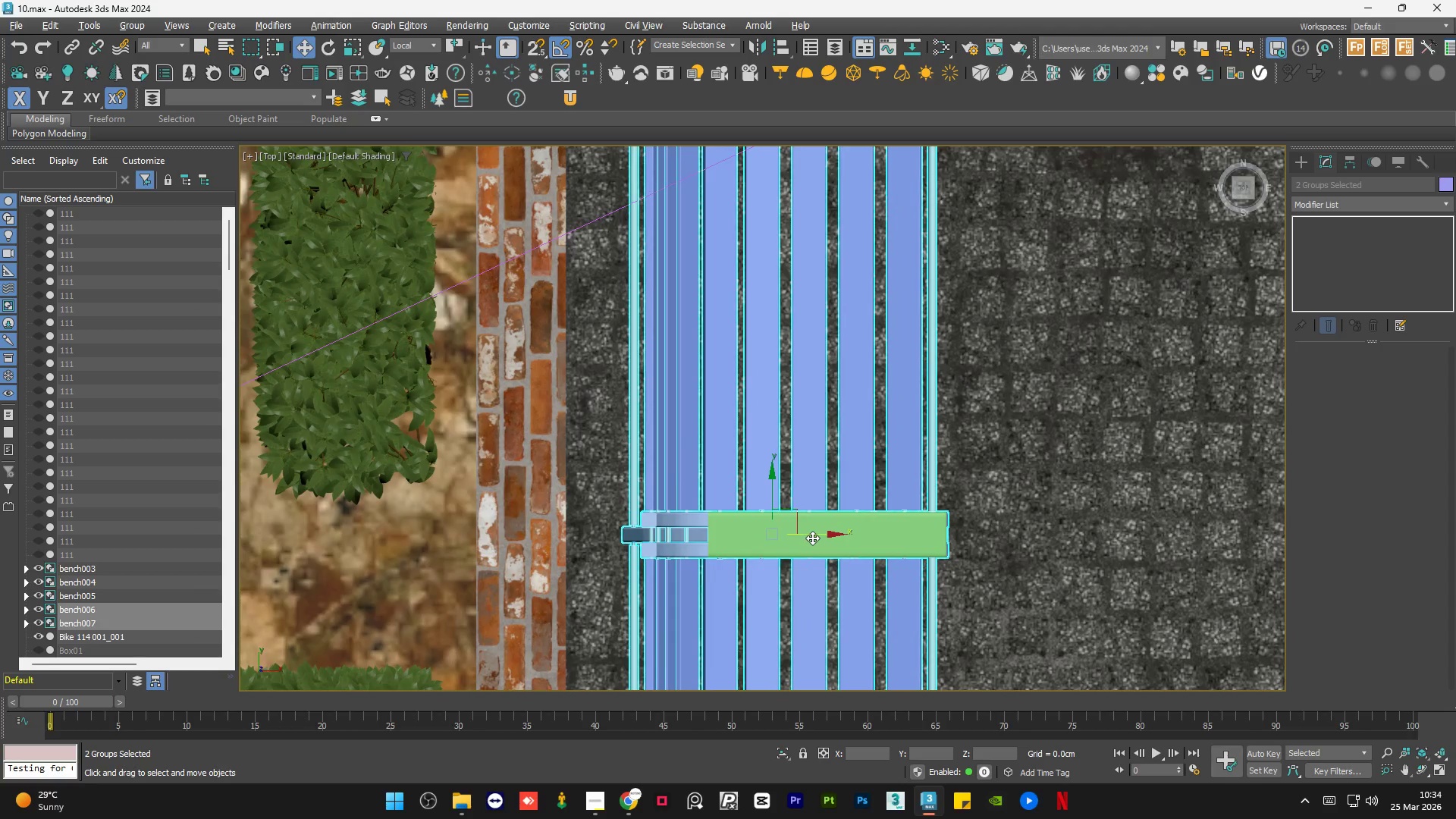 
left_click_drag(start_coordinate=[814, 532], to_coordinate=[765, 531])
 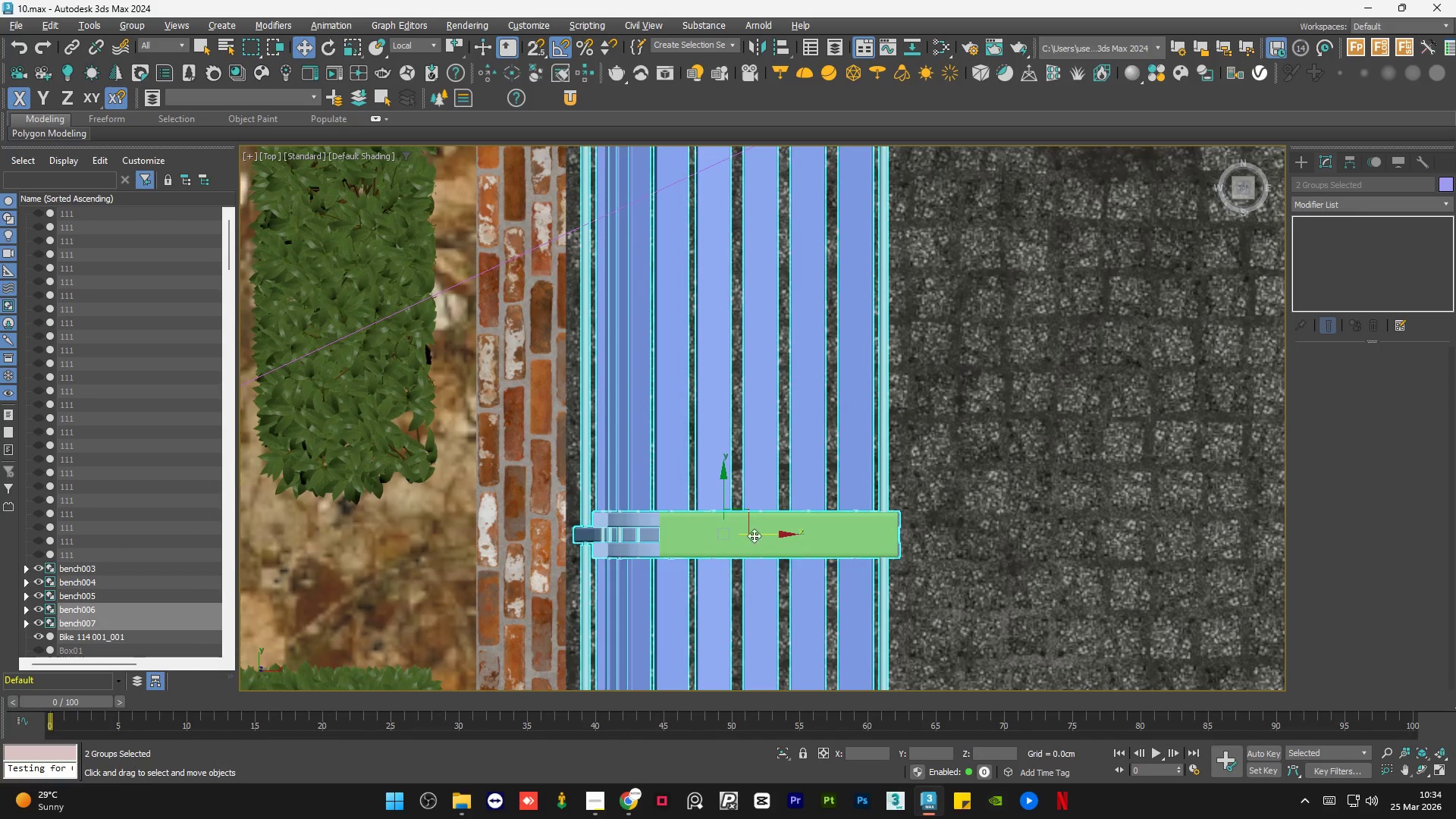 
left_click_drag(start_coordinate=[766, 535], to_coordinate=[762, 535])
 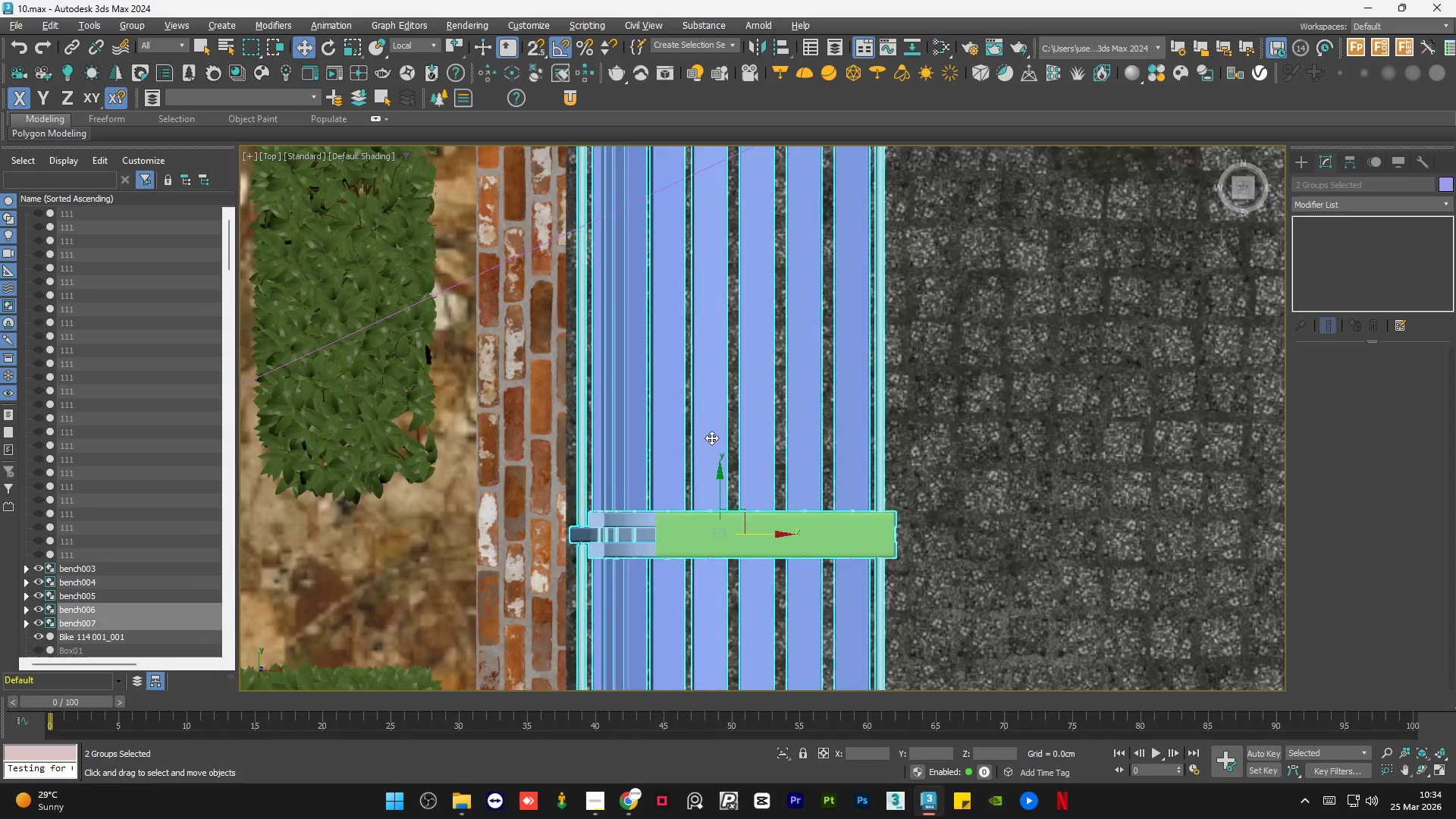 
scroll: coordinate [704, 432], scroll_direction: down, amount: 4.0
 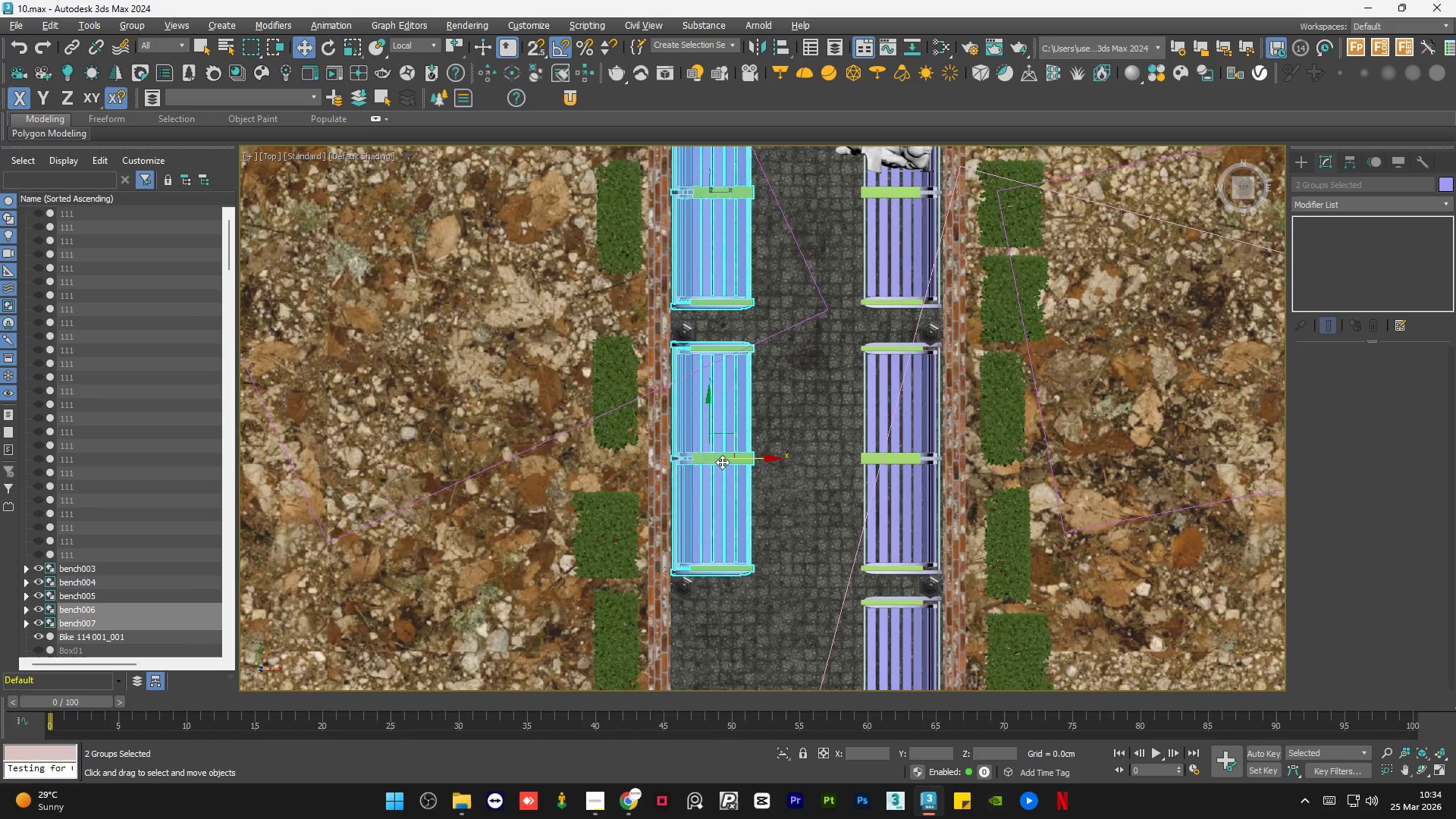 
scroll: coordinate [722, 462], scroll_direction: up, amount: 3.0
 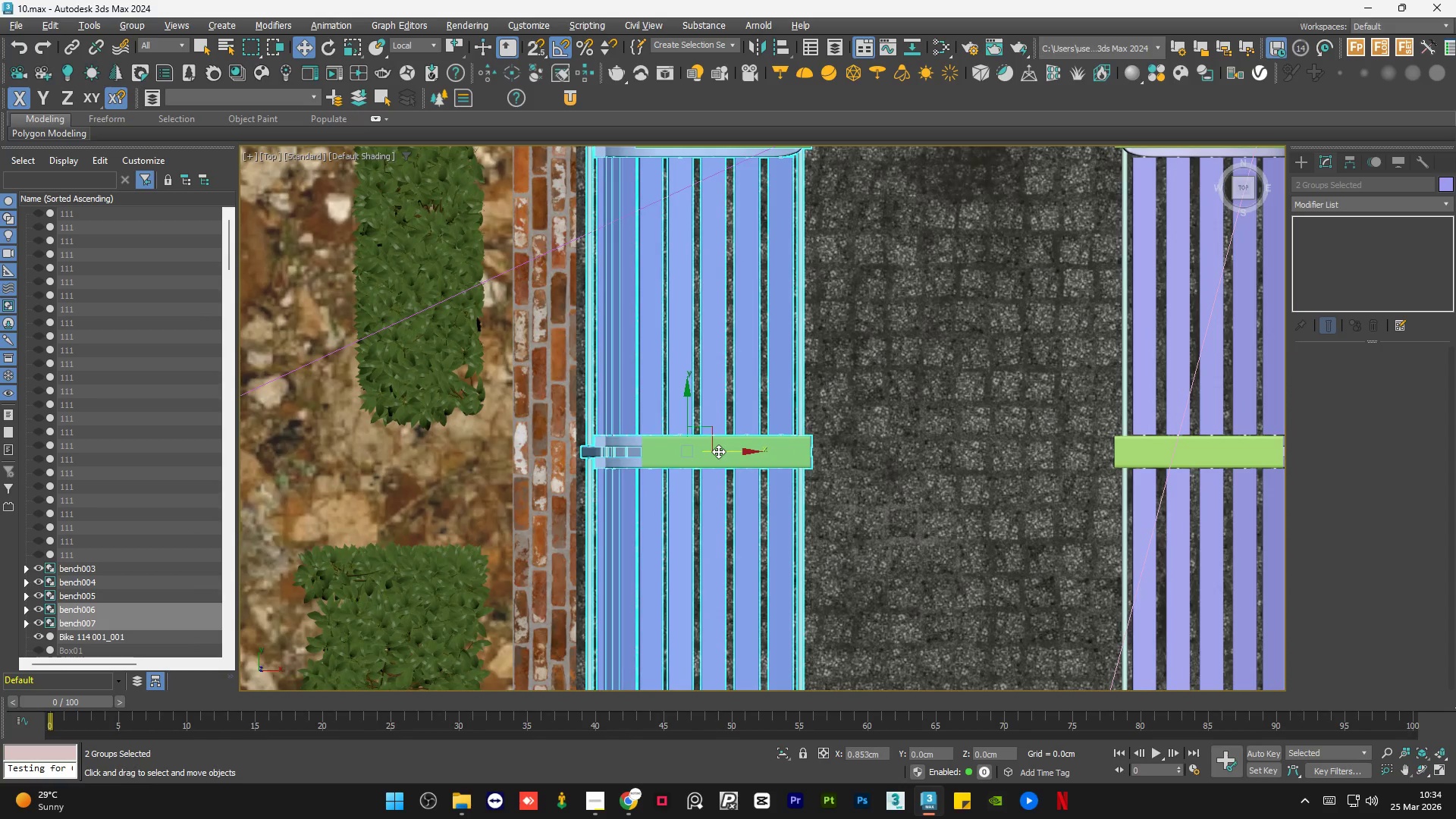 
scroll: coordinate [676, 380], scroll_direction: down, amount: 4.0
 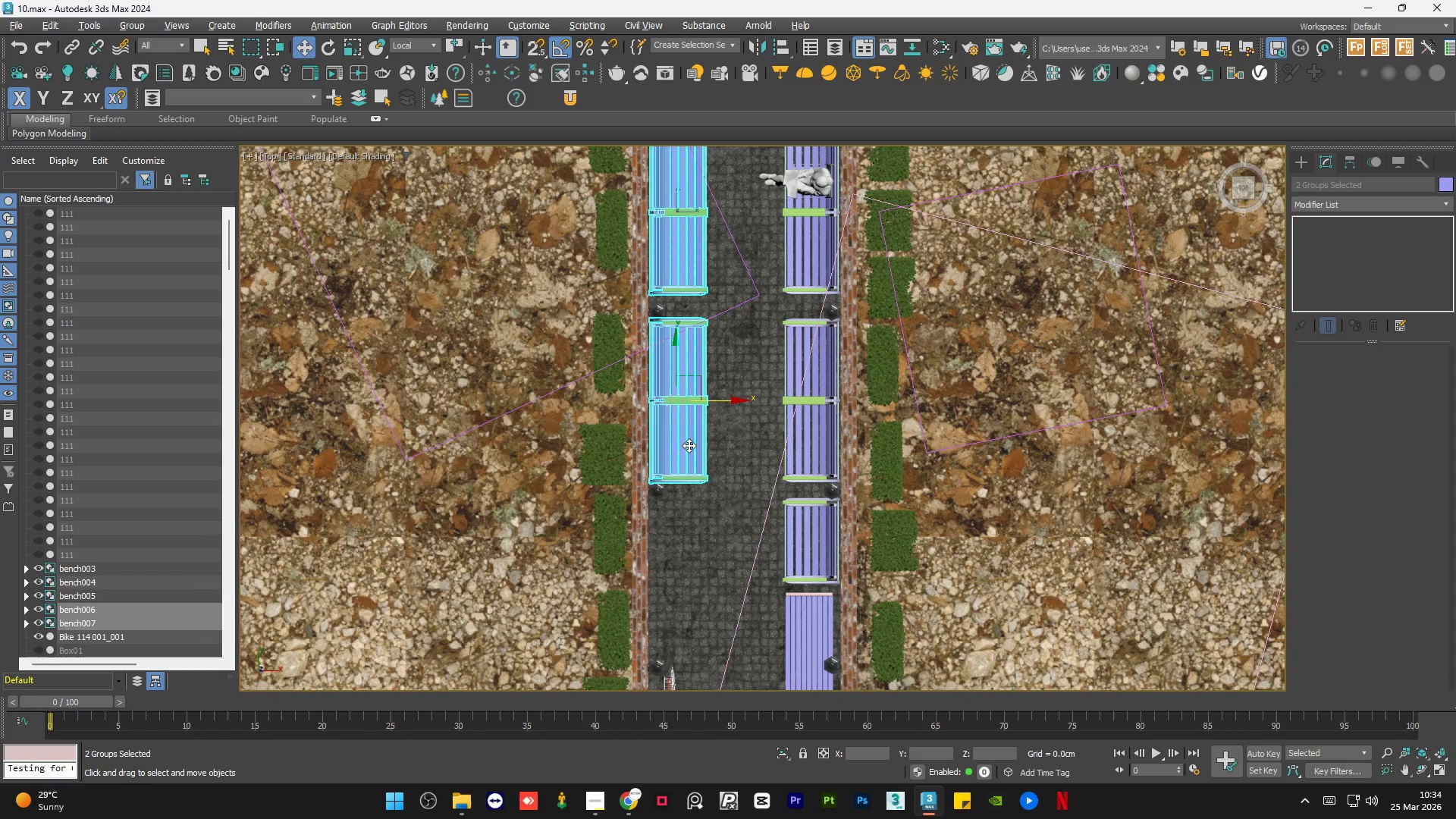 
left_click([689, 445])
 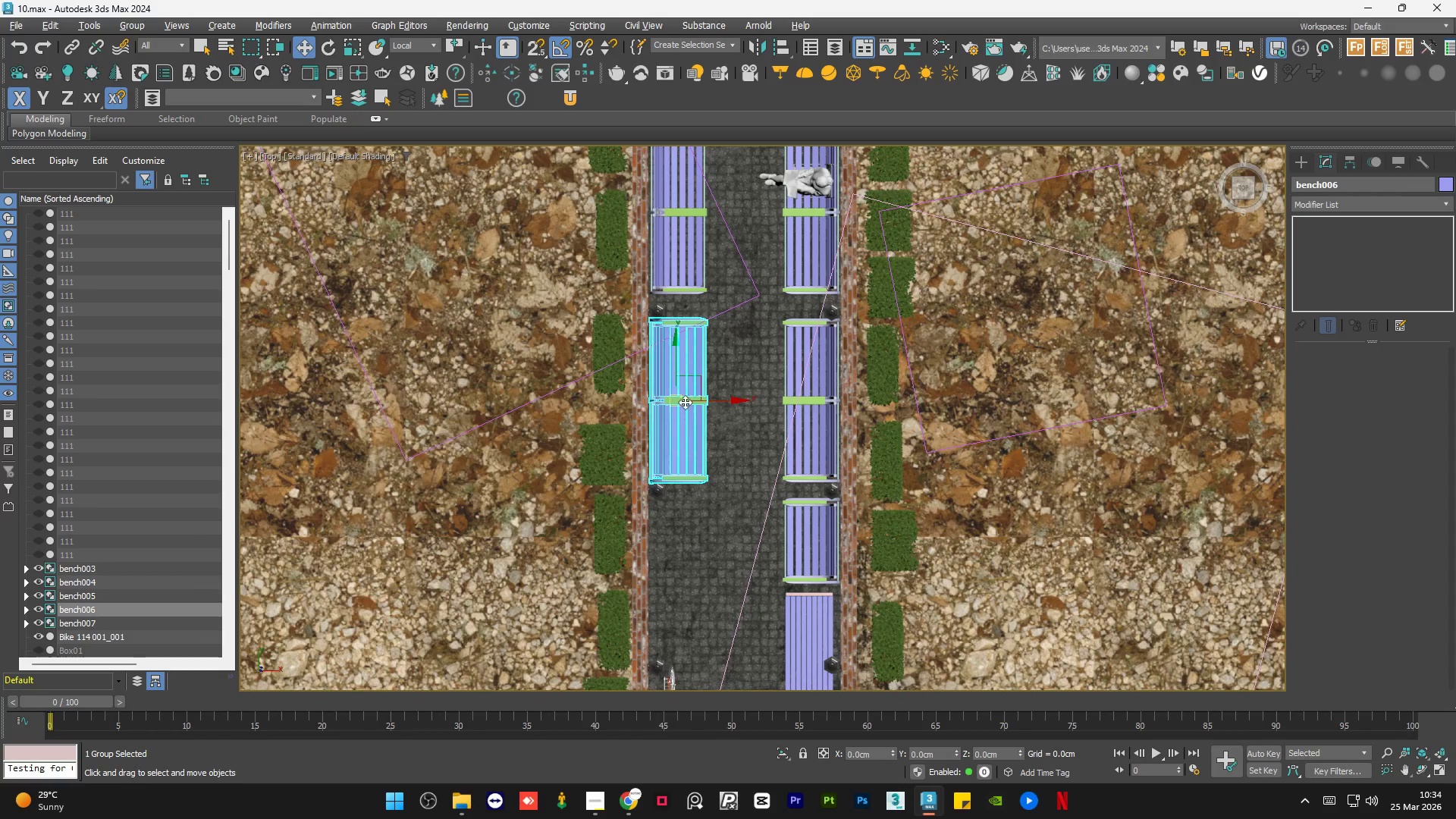 
hold_key(key=ShiftLeft, duration=1.52)
left_click_drag(start_coordinate=[676, 357], to_coordinate=[724, 541])
 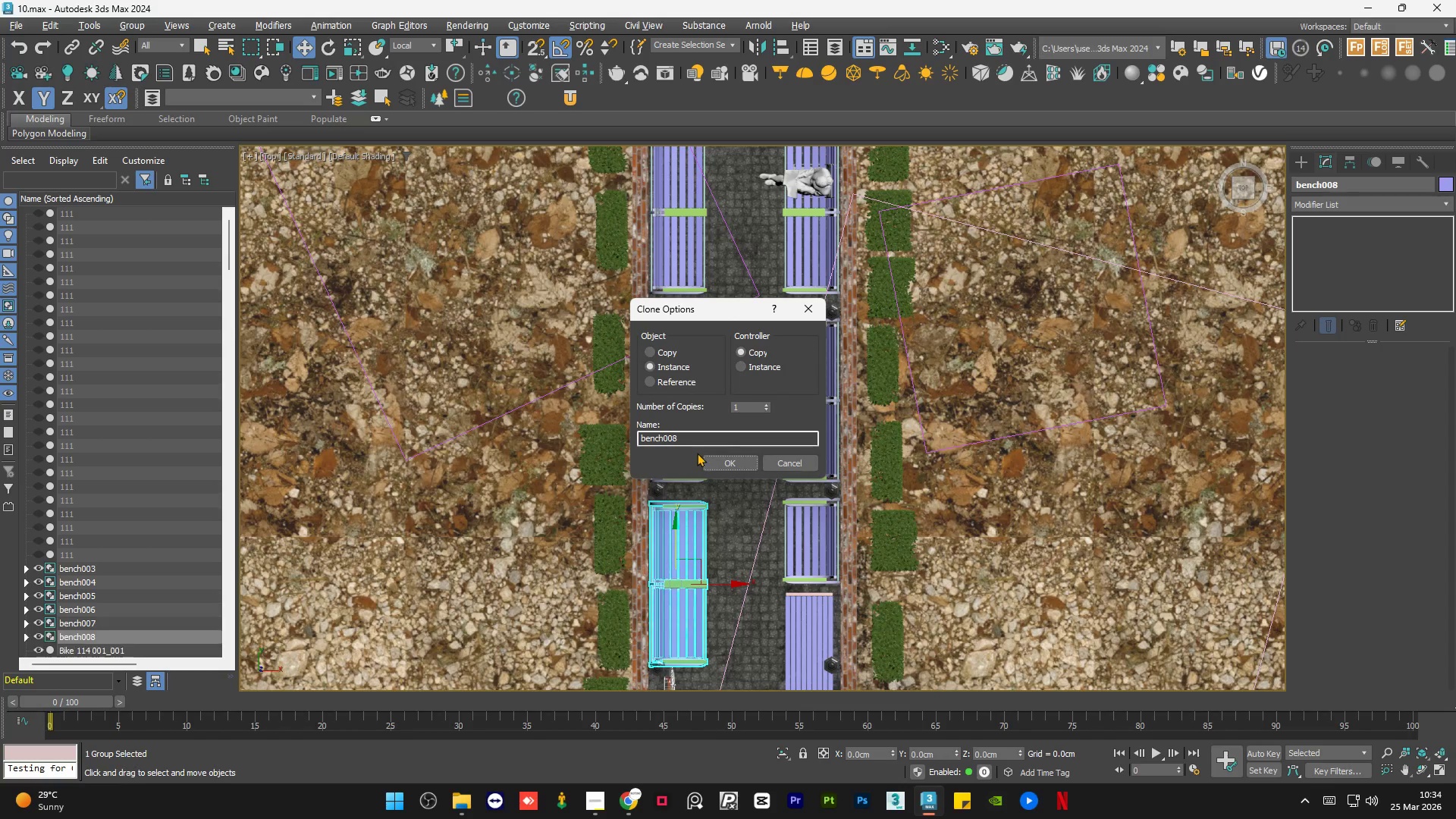 
hold_key(key=ShiftLeft, duration=0.48)
 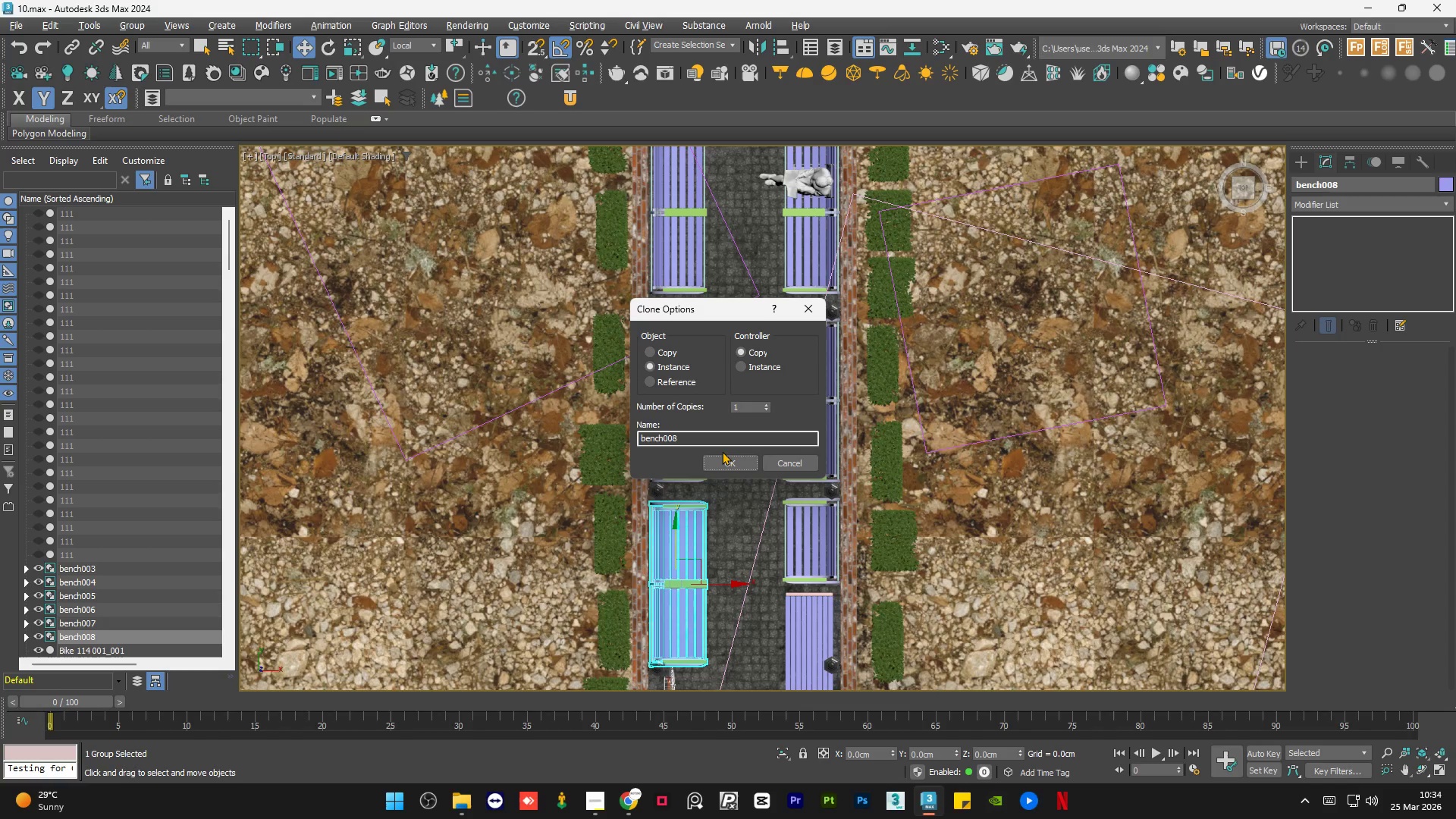 
left_click([722, 451])
 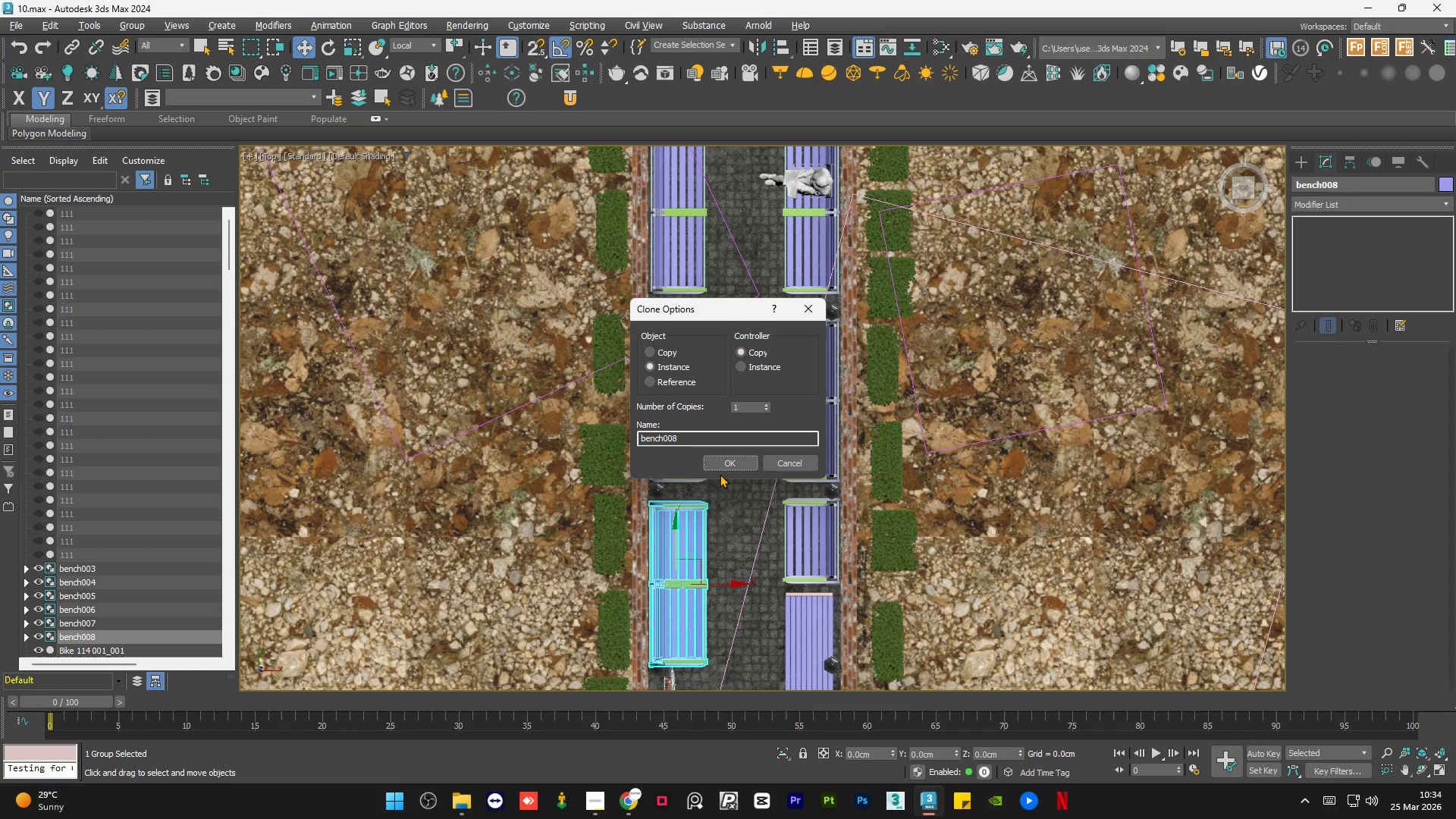 
left_click([721, 466])
 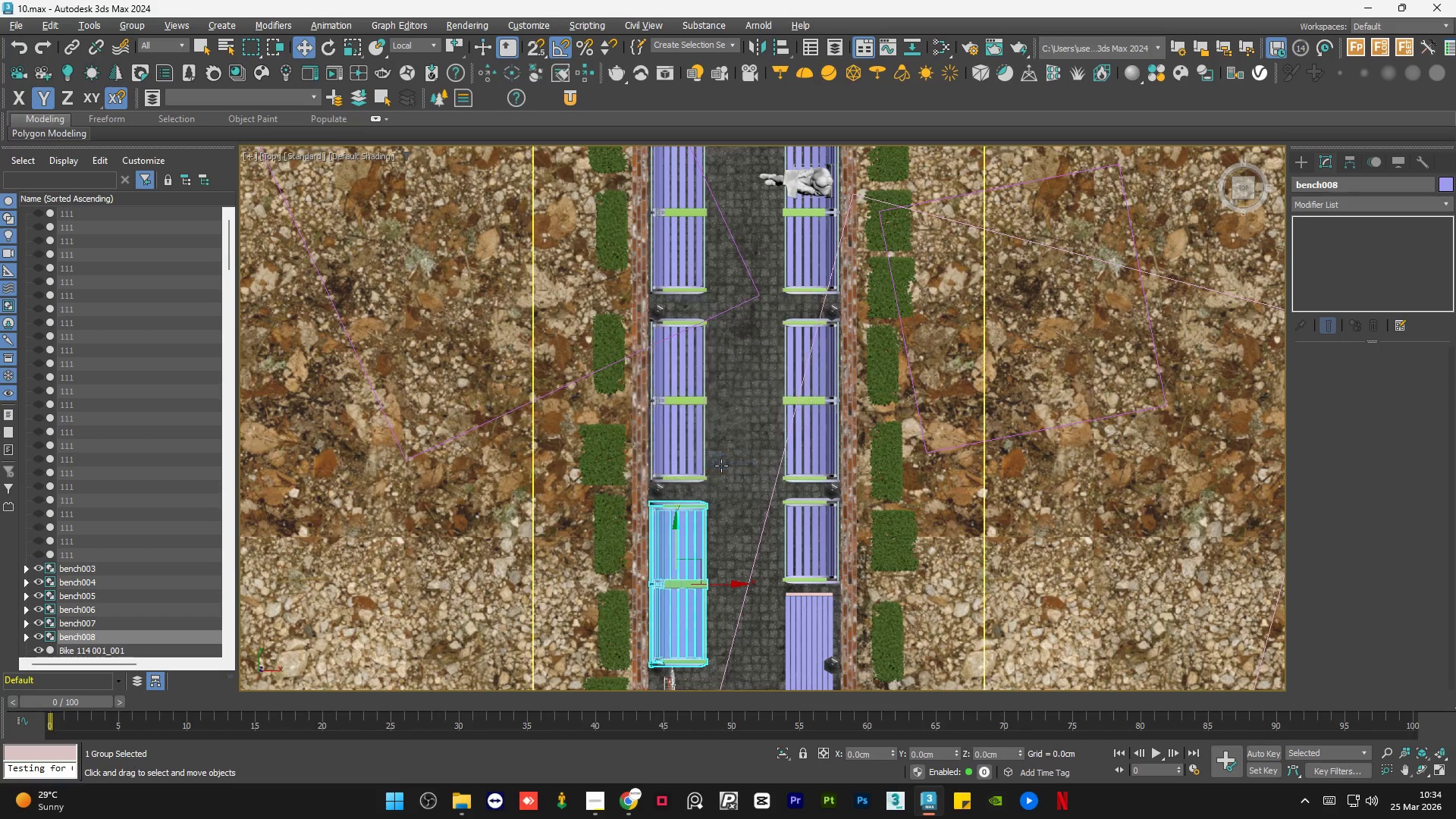 
key(Alt+W)
 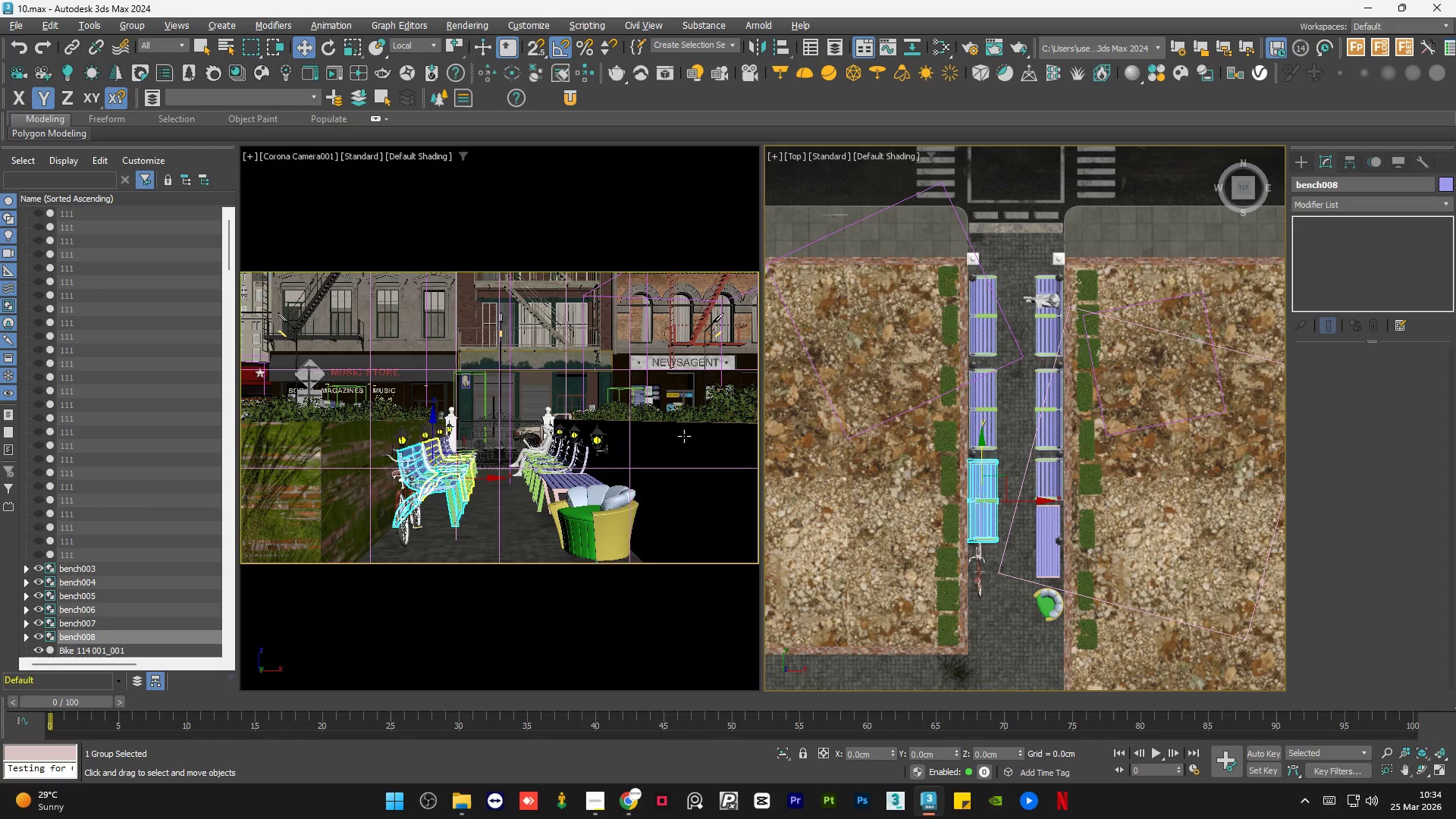 
scroll: coordinate [819, 369], scroll_direction: down, amount: 1.0
 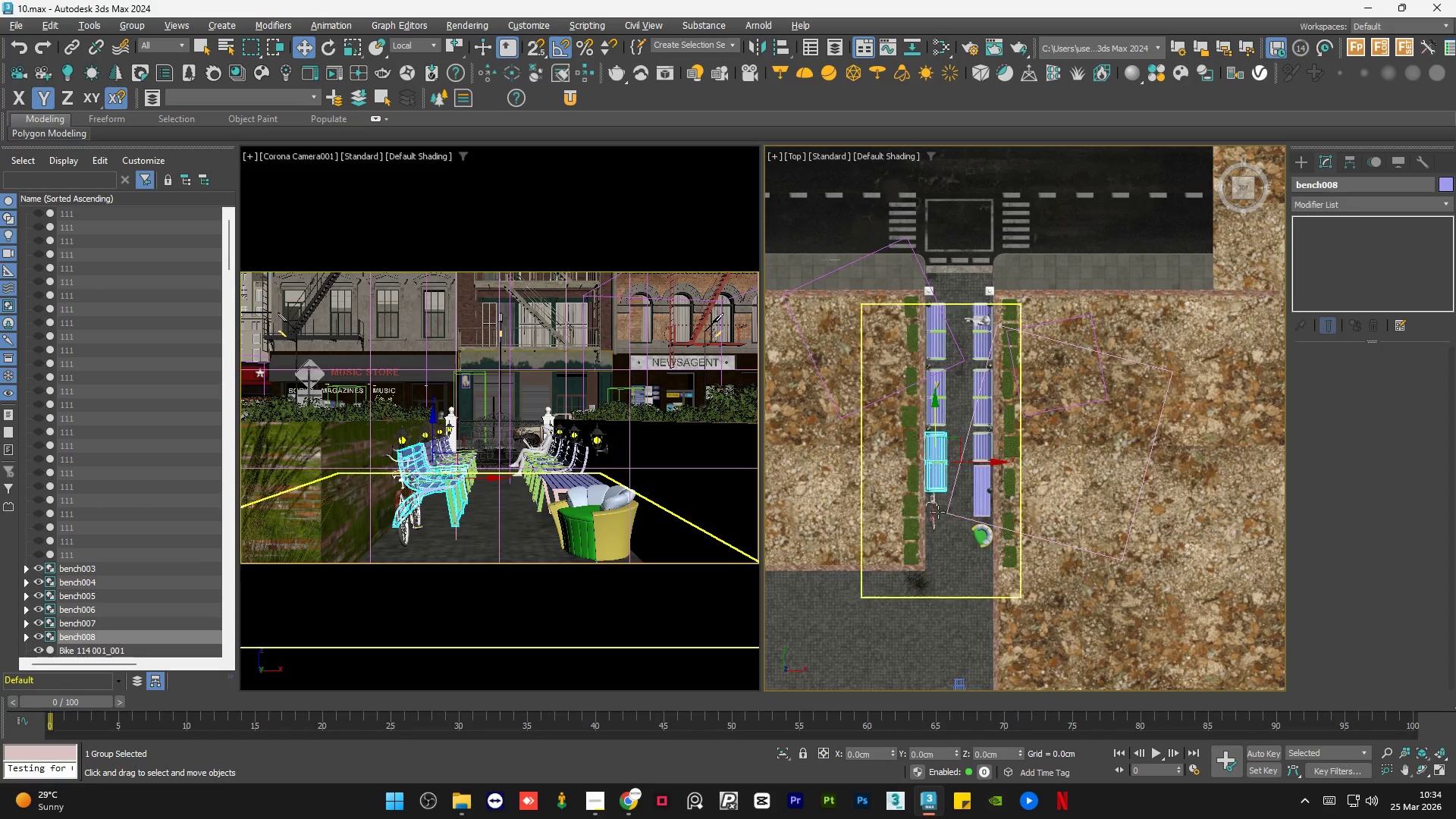 
scroll: coordinate [920, 487], scroll_direction: up, amount: 6.0
 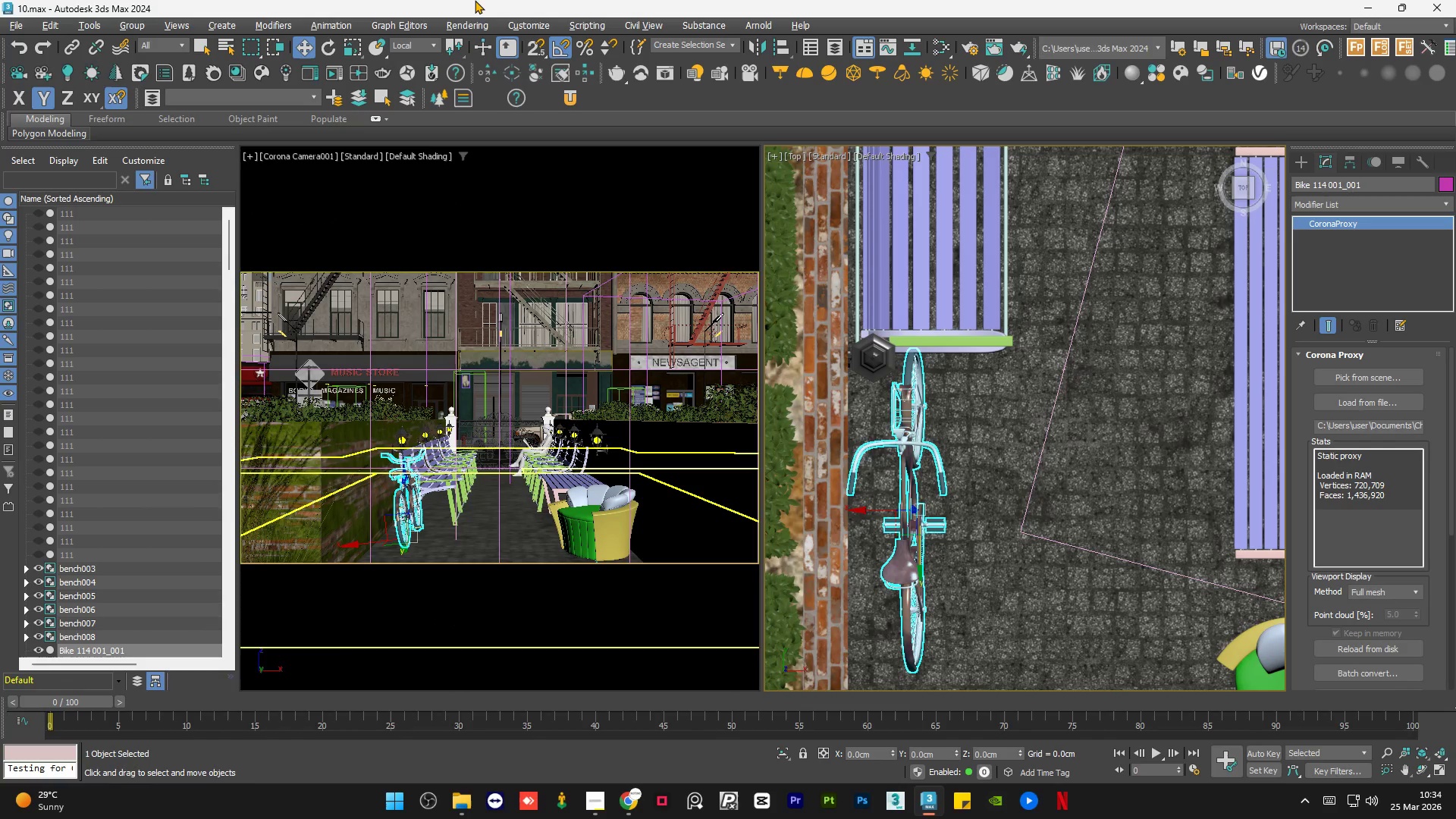 
left_click([409, 42])
 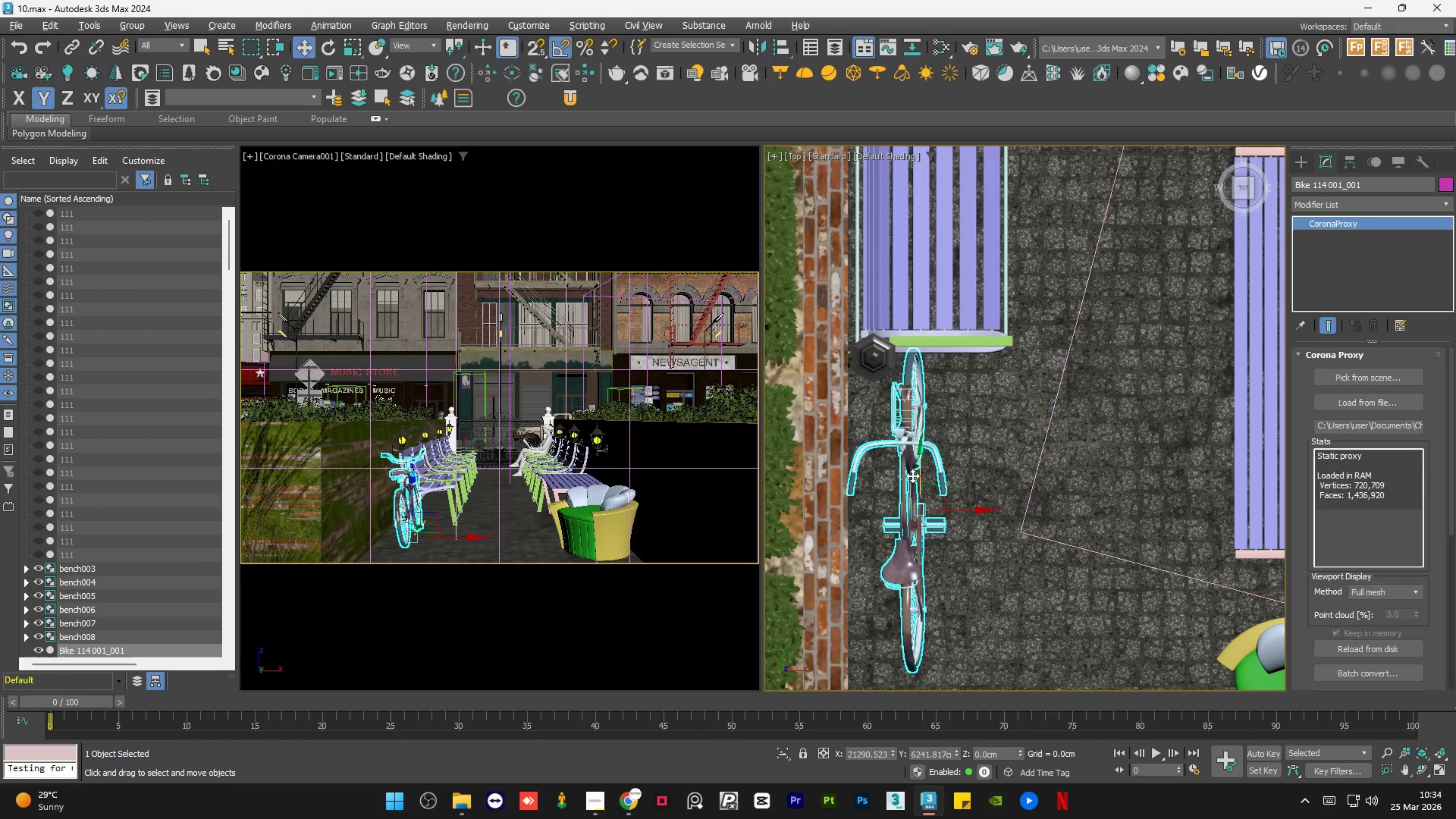 
left_click_drag(start_coordinate=[918, 471], to_coordinate=[922, 493])
 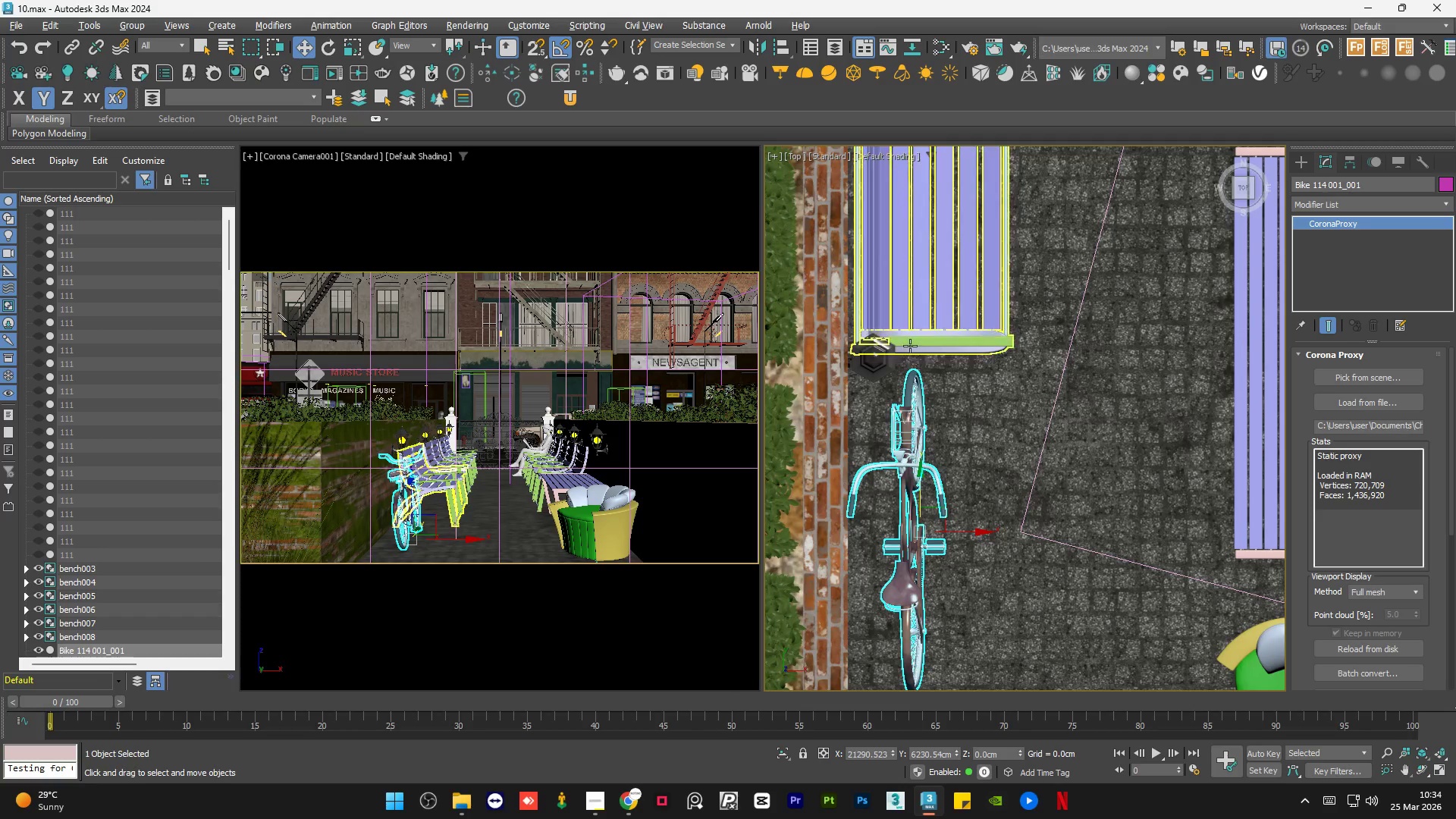 
scroll: coordinate [913, 410], scroll_direction: down, amount: 1.0
 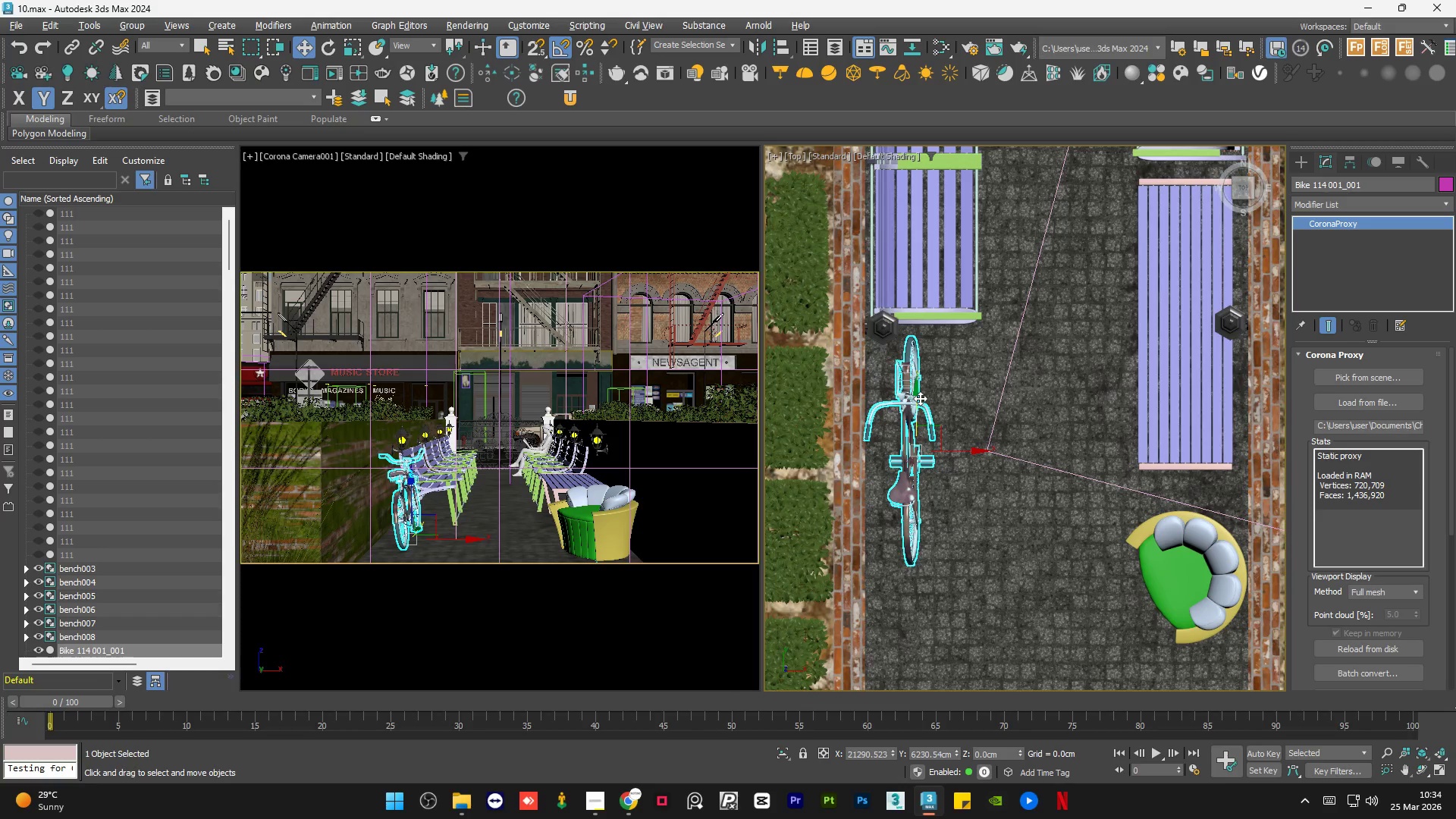 
left_click_drag(start_coordinate=[920, 398], to_coordinate=[921, 414])
 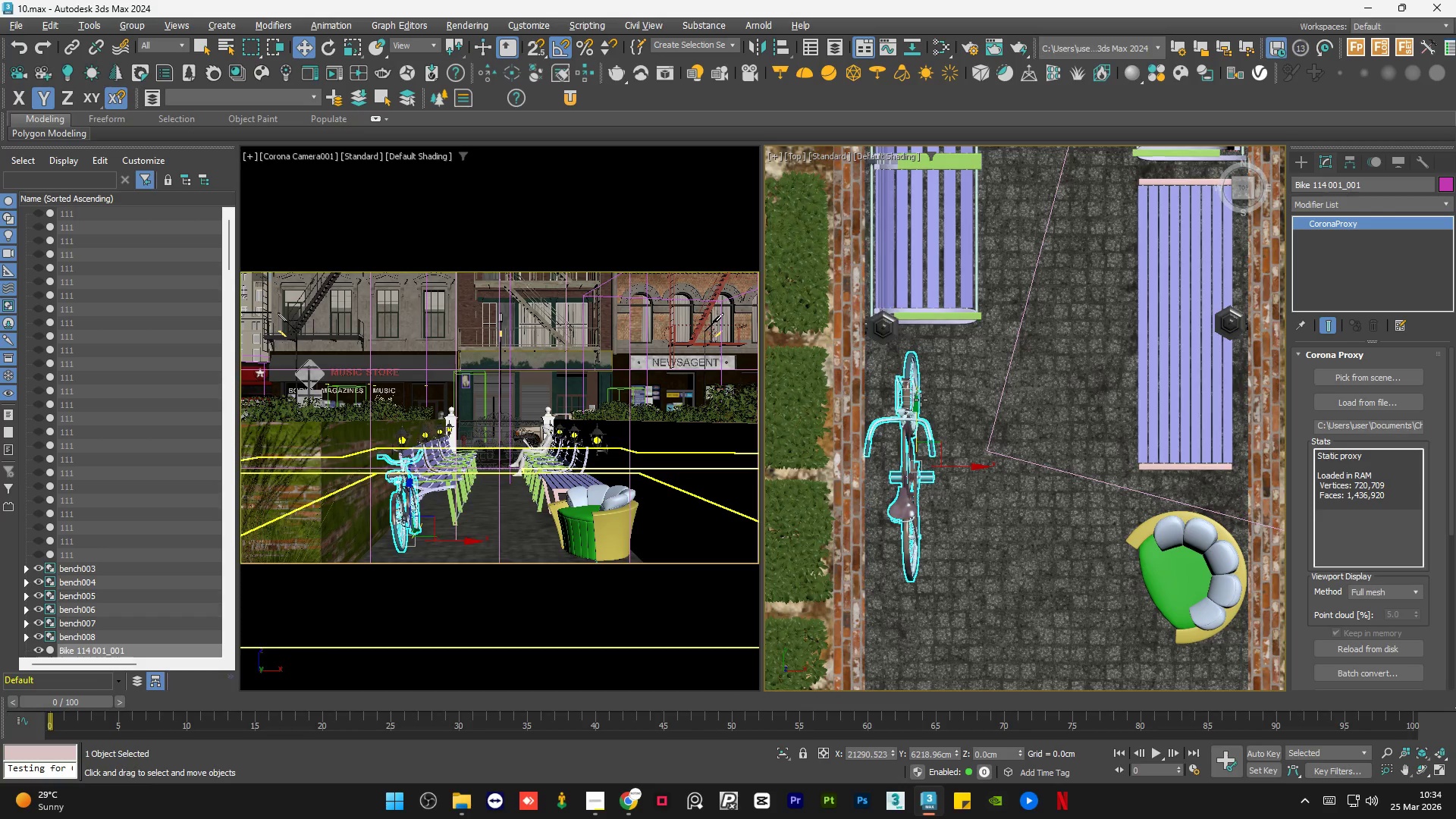 
scroll: coordinate [946, 278], scroll_direction: down, amount: 7.0
 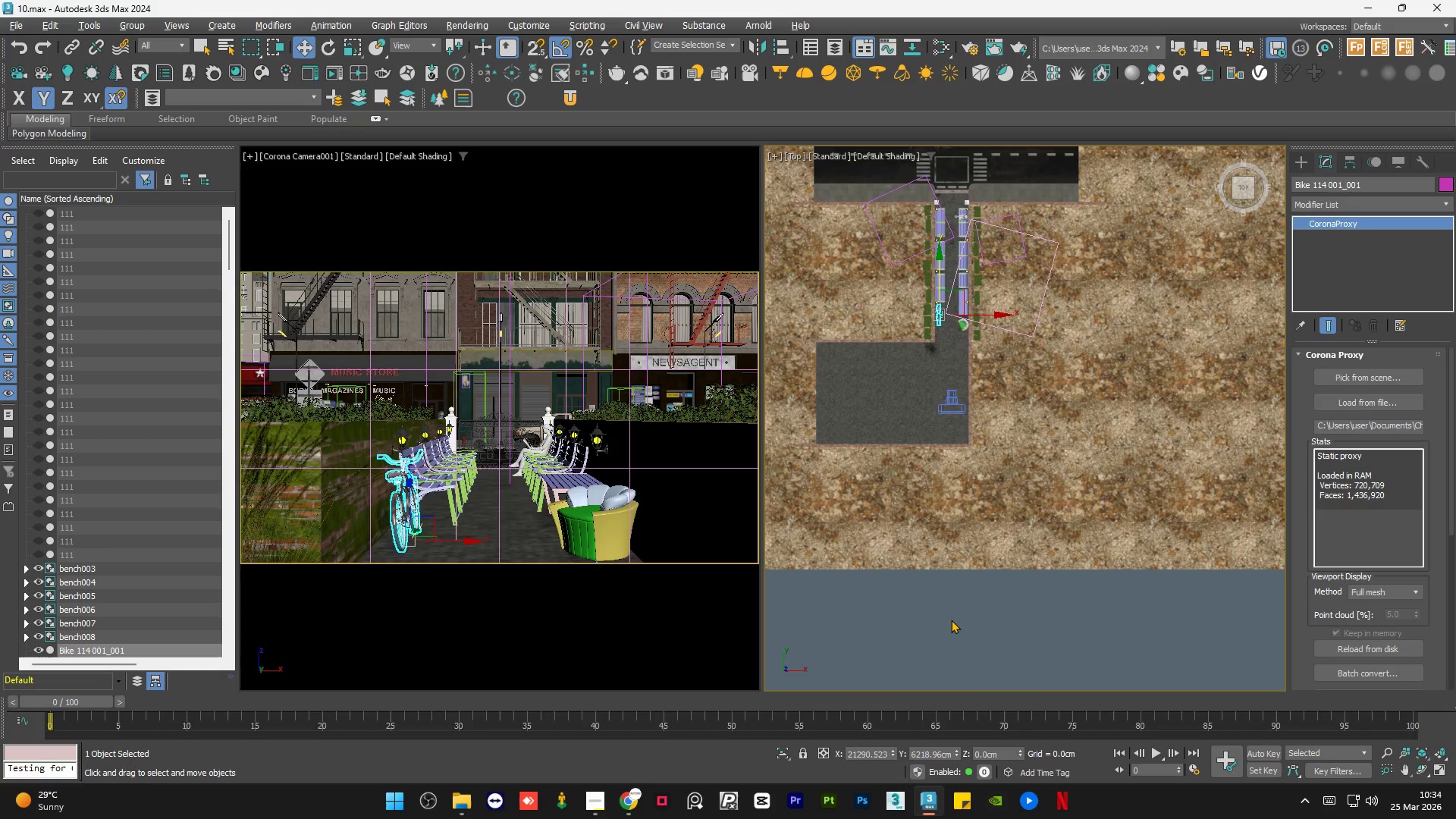 
double_click([951, 620])
 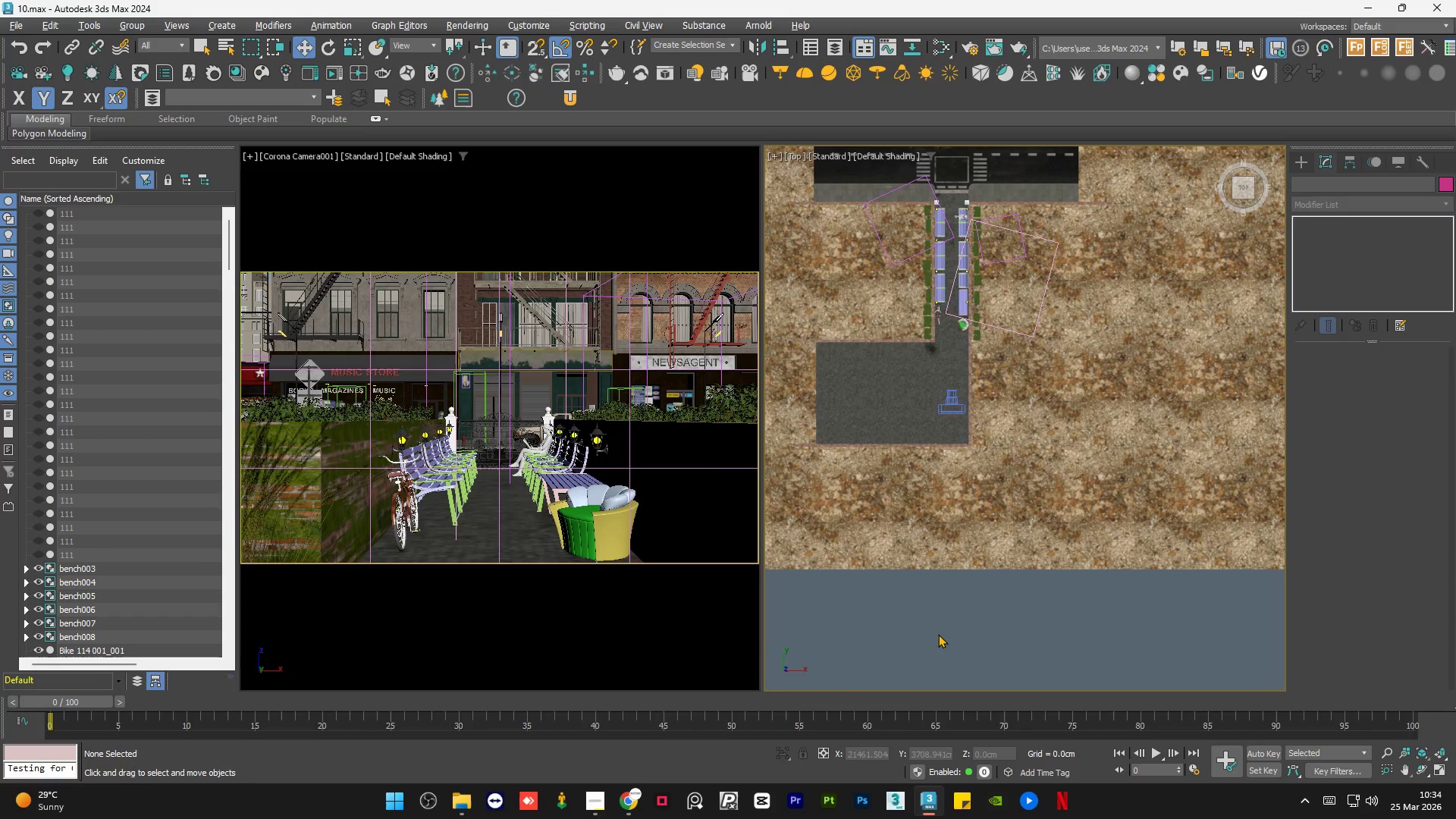 
scroll: coordinate [864, 338], scroll_direction: up, amount: 3.0
 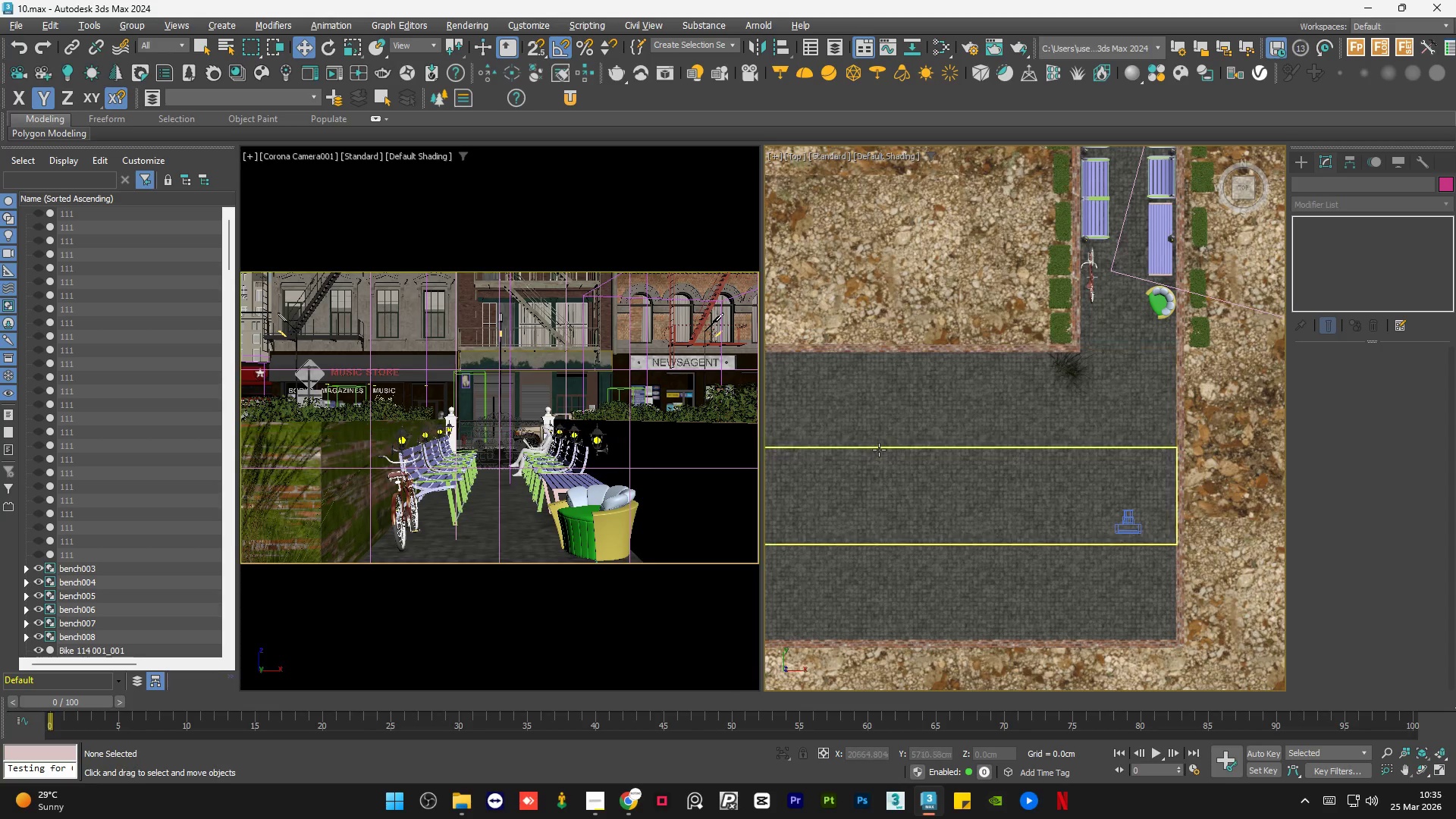 
scroll: coordinate [879, 450], scroll_direction: down, amount: 1.0
 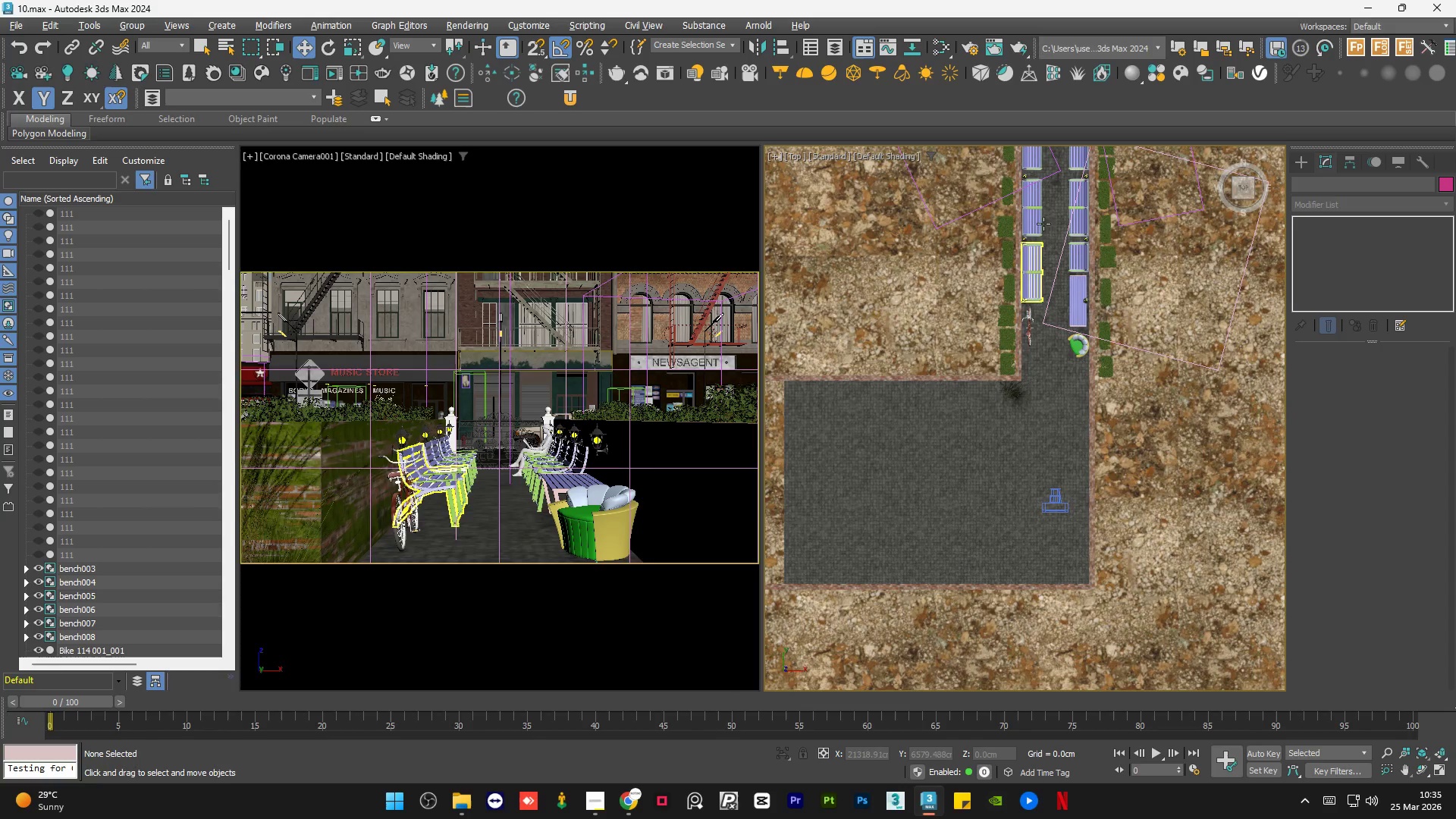 
scroll: coordinate [961, 302], scroll_direction: up, amount: 7.0
 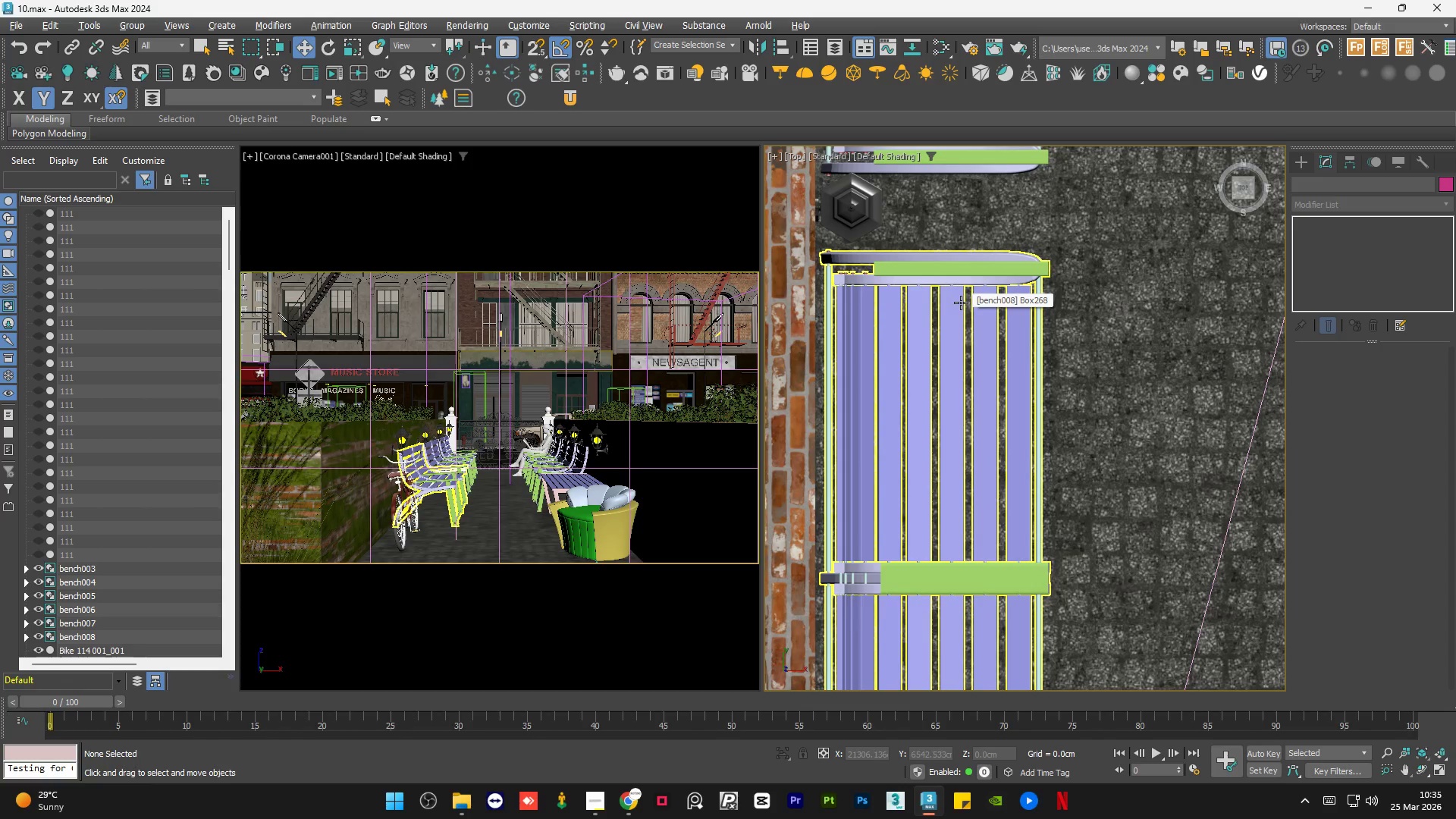 
scroll: coordinate [927, 440], scroll_direction: down, amount: 3.0
 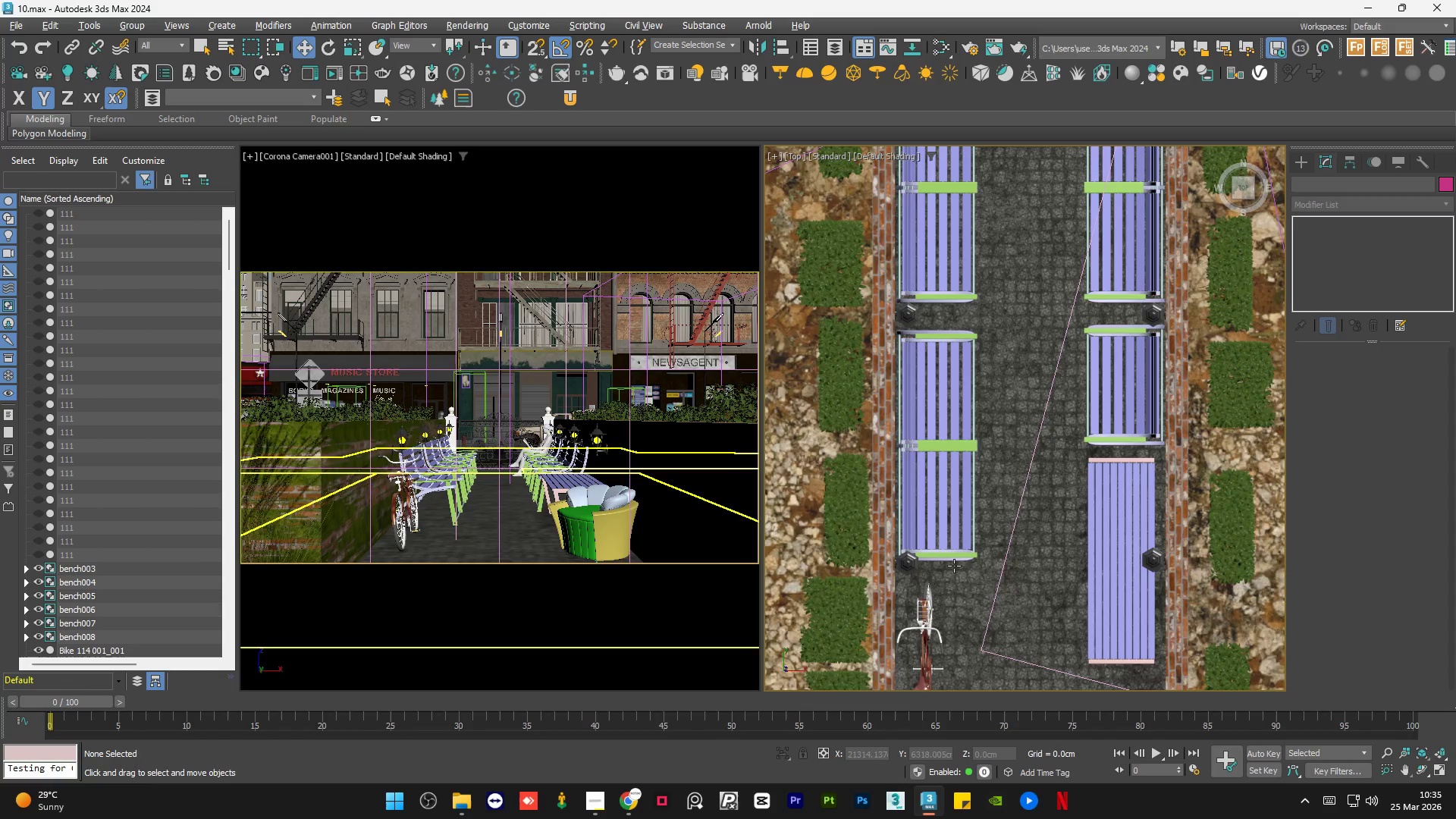 
left_click([914, 566])
 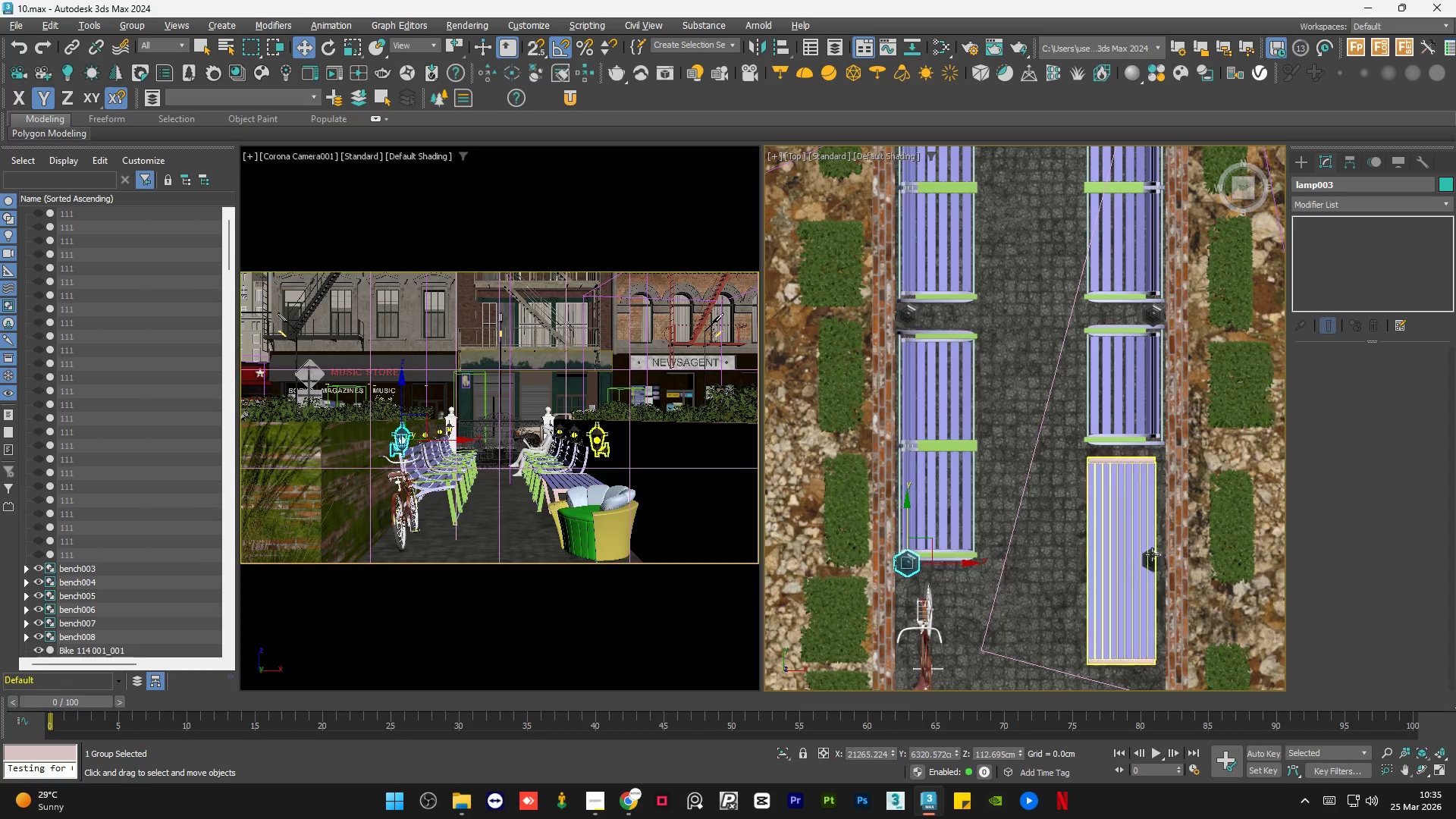 
hold_key(key=ControlLeft, duration=0.64)
left_click([1159, 562])
 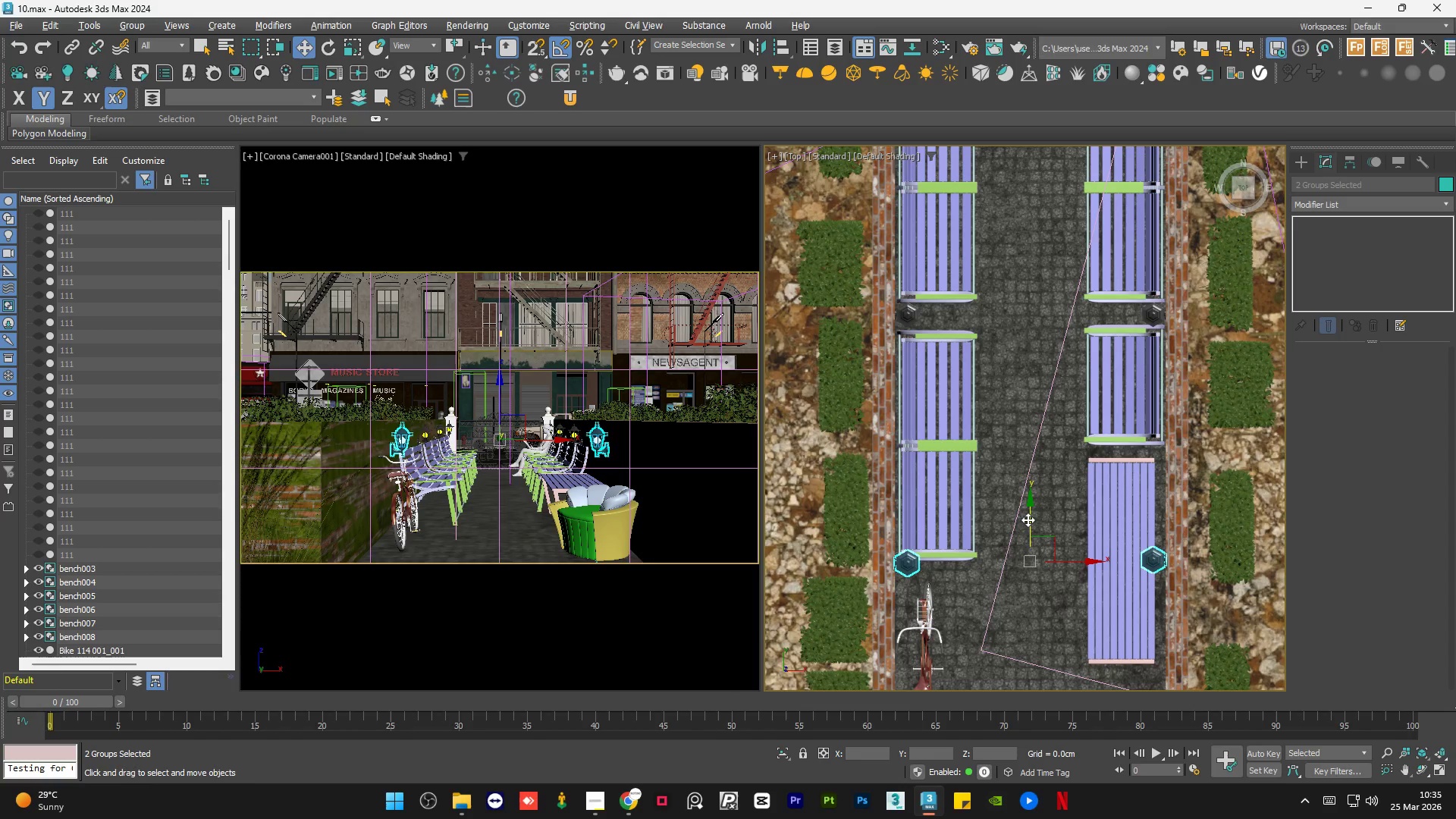 
left_click_drag(start_coordinate=[1030, 519], to_coordinate=[1042, 541])
 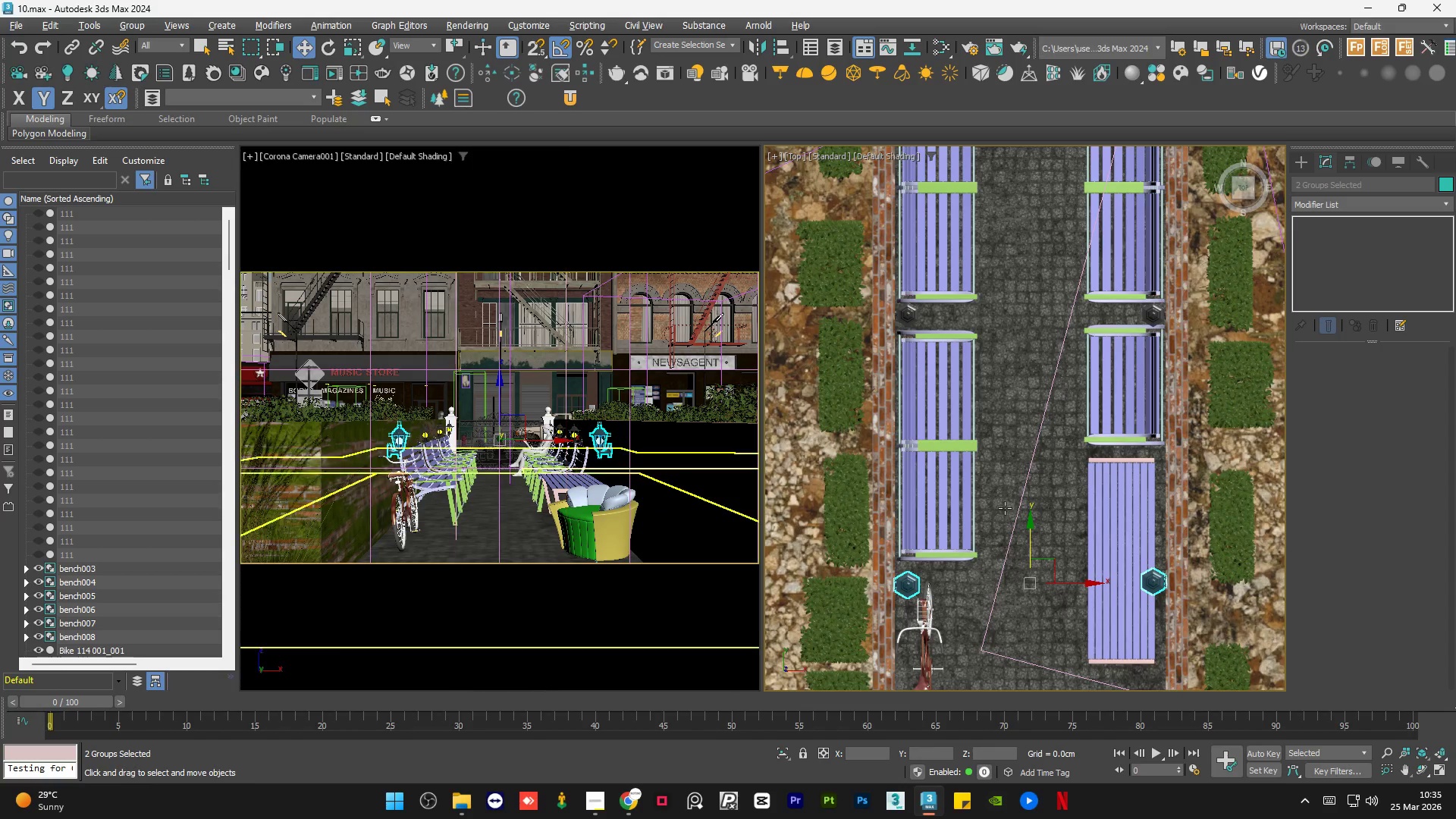 
hold_key(key=AltLeft, duration=0.88)
 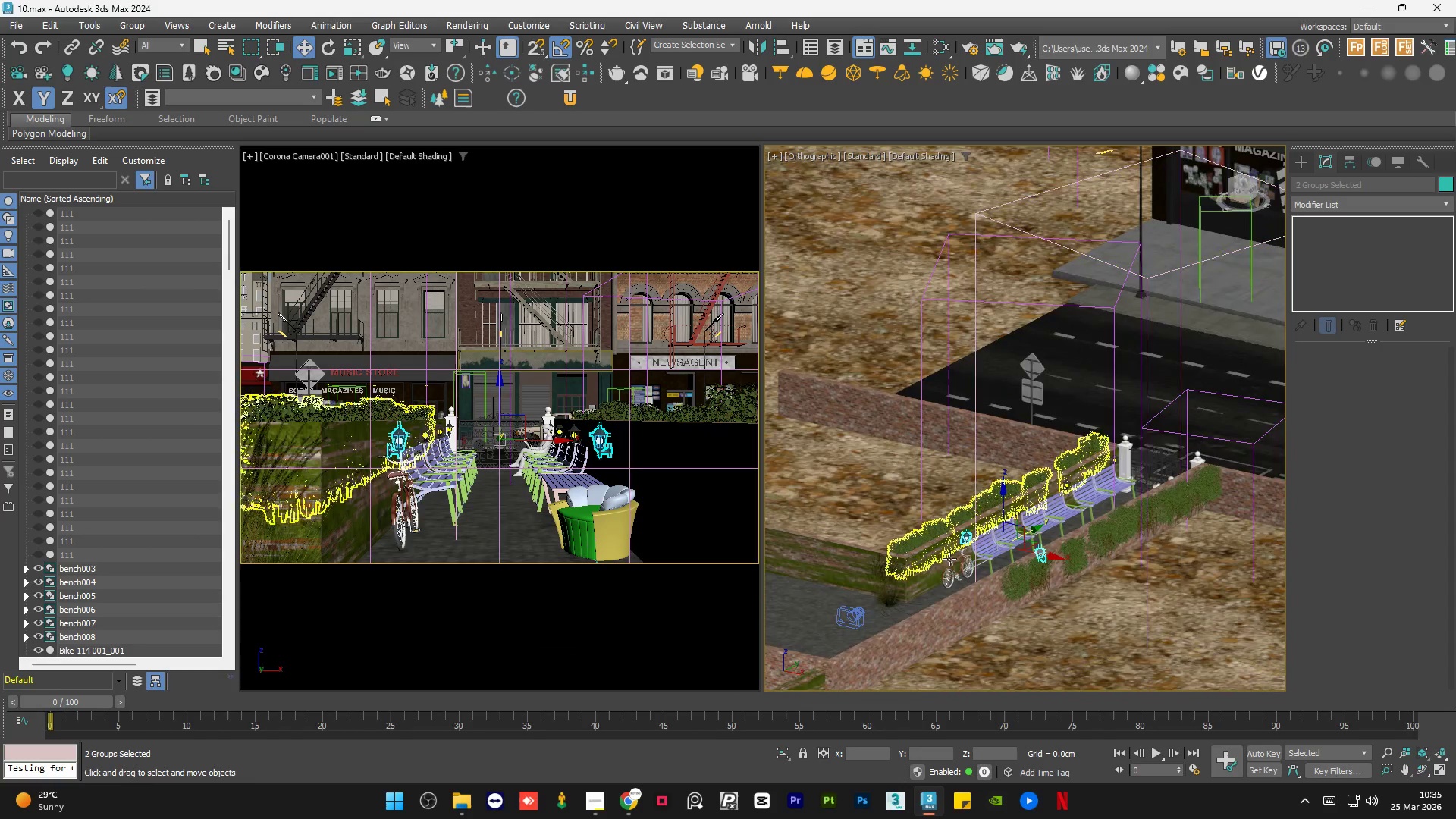 
scroll: coordinate [987, 527], scroll_direction: down, amount: 3.0
 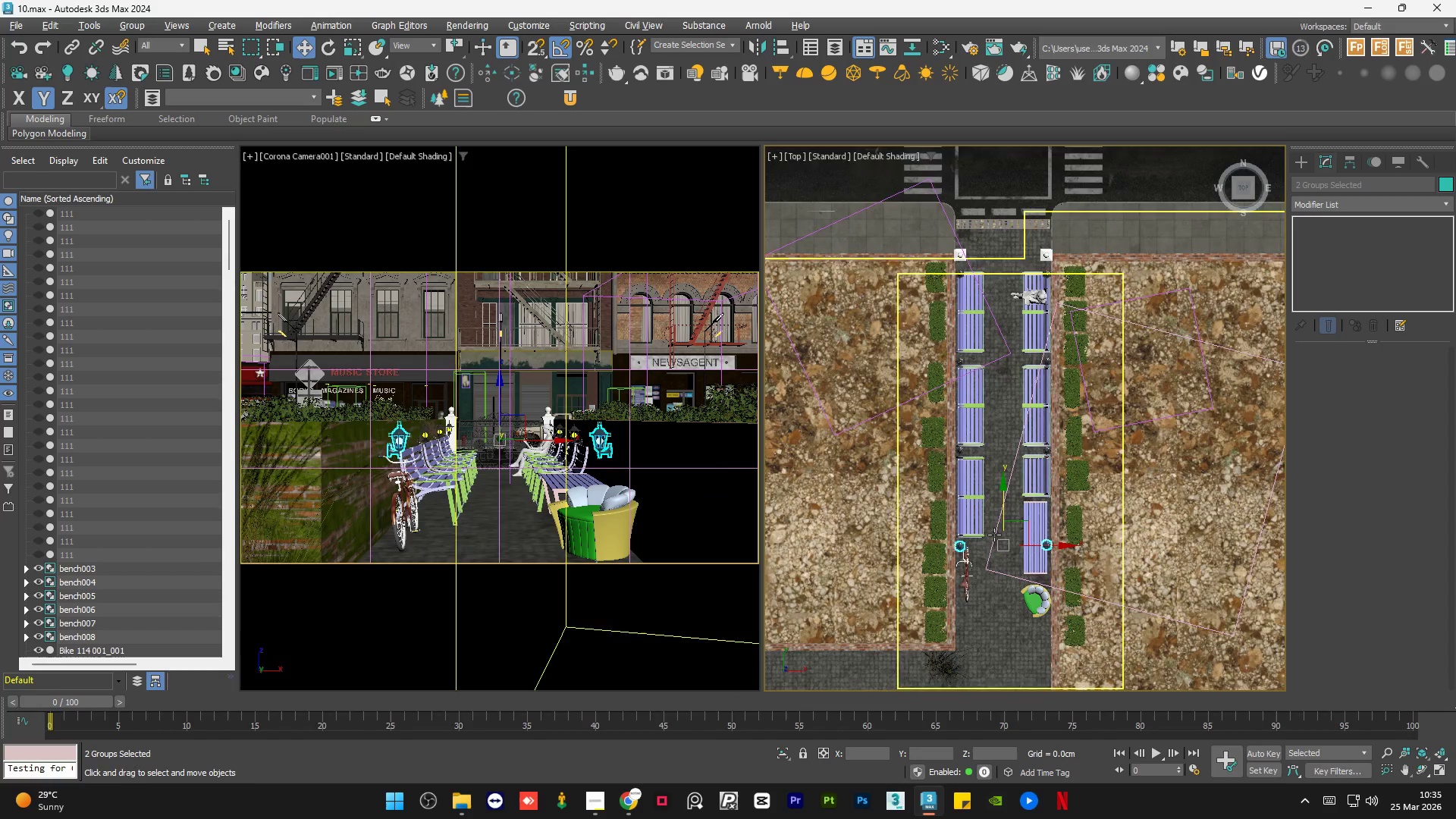 
scroll: coordinate [947, 491], scroll_direction: up, amount: 10.0
 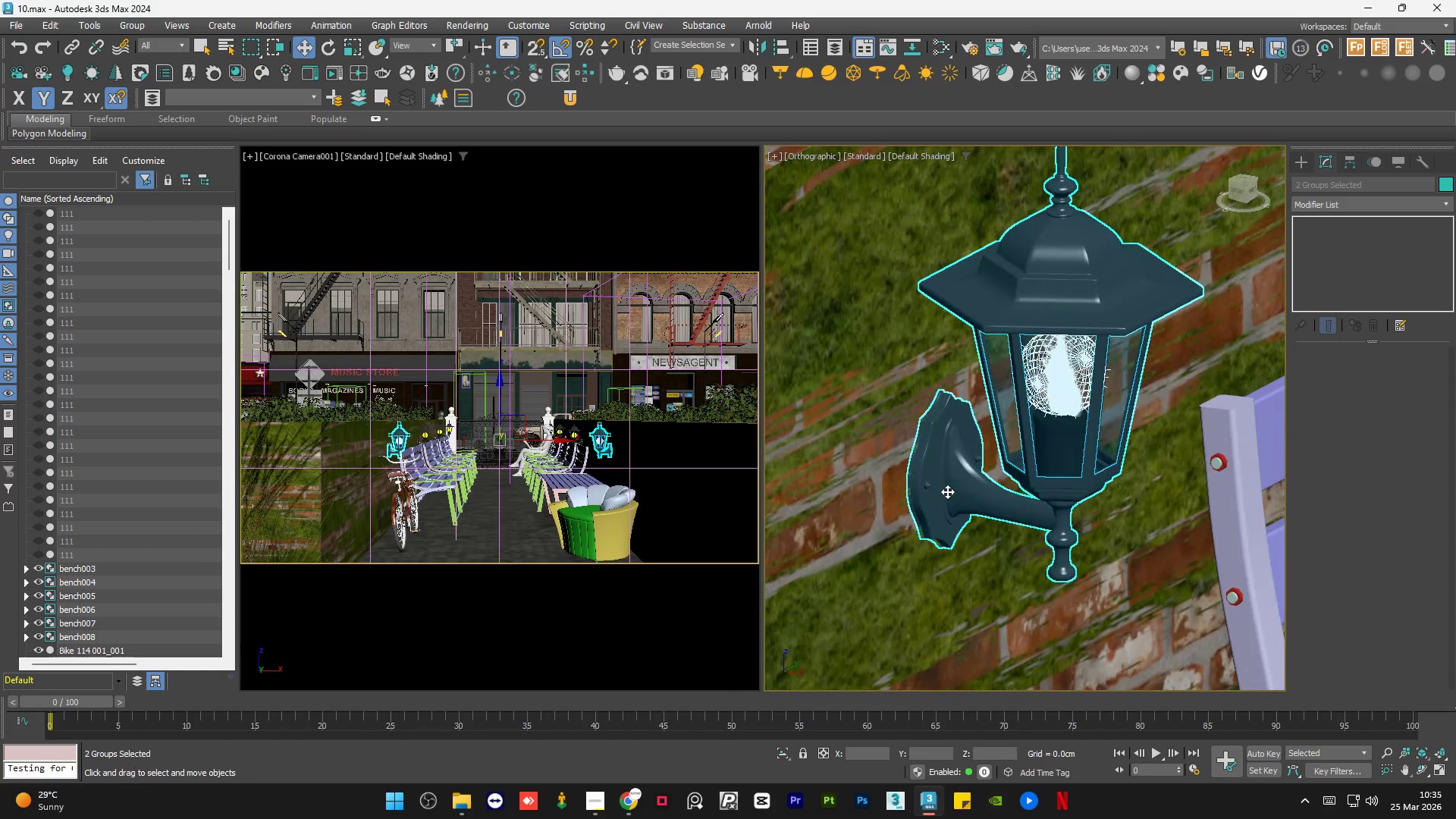 
hold_key(key=AltLeft, duration=1.03)
 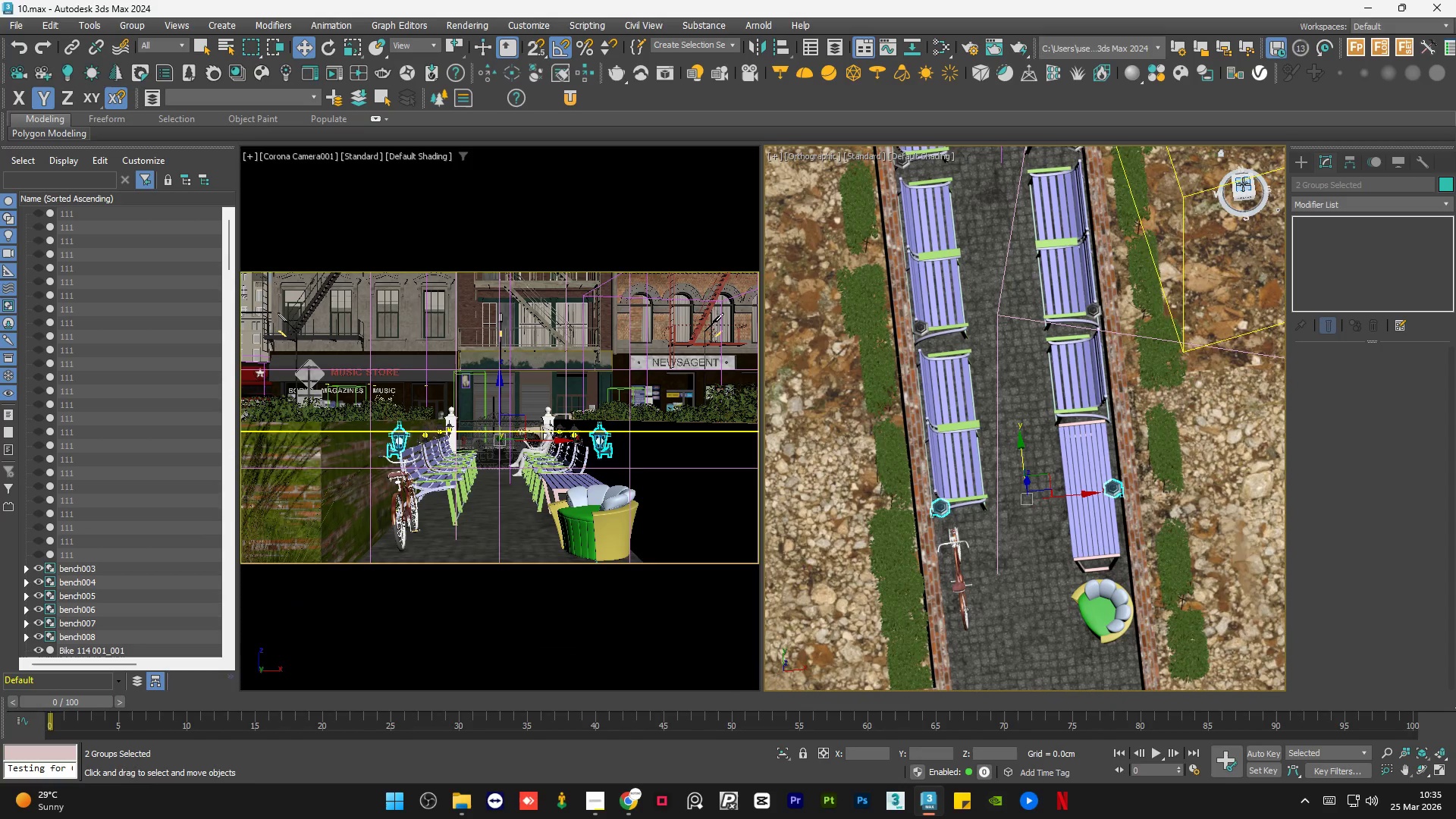 
scroll: coordinate [944, 491], scroll_direction: down, amount: 8.0
 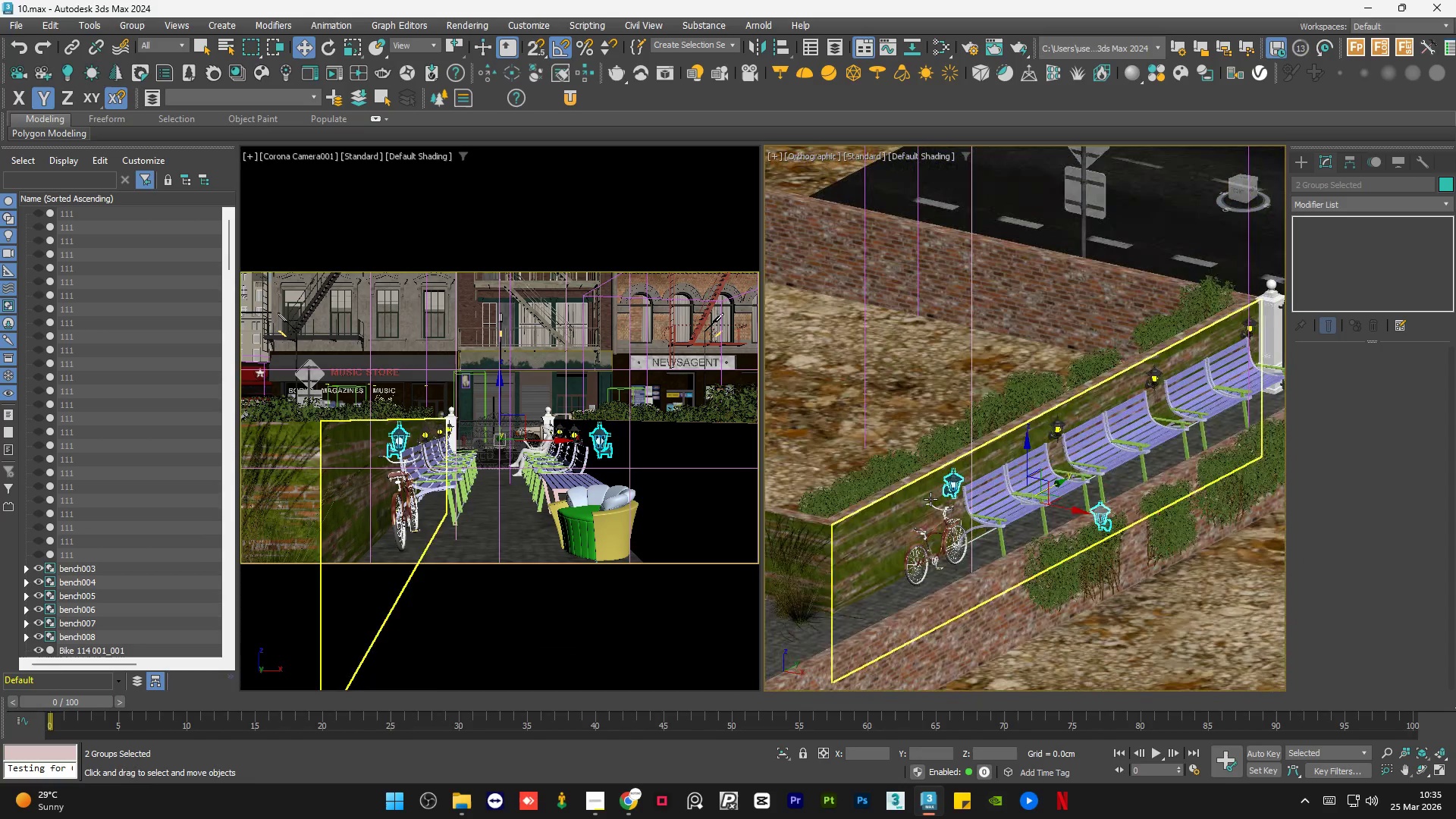 
left_click([1243, 184])
 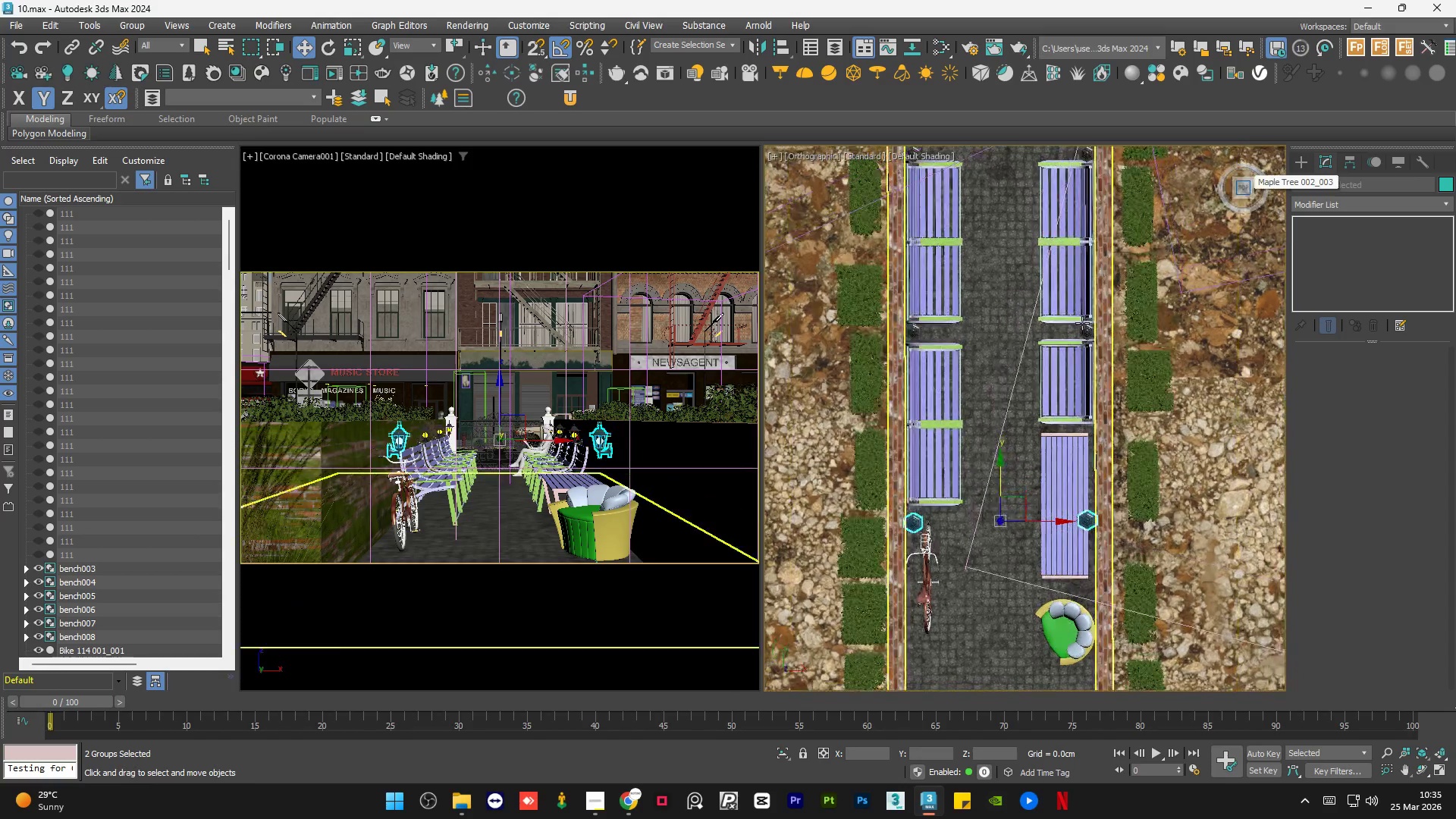 
left_click([1079, 329])
 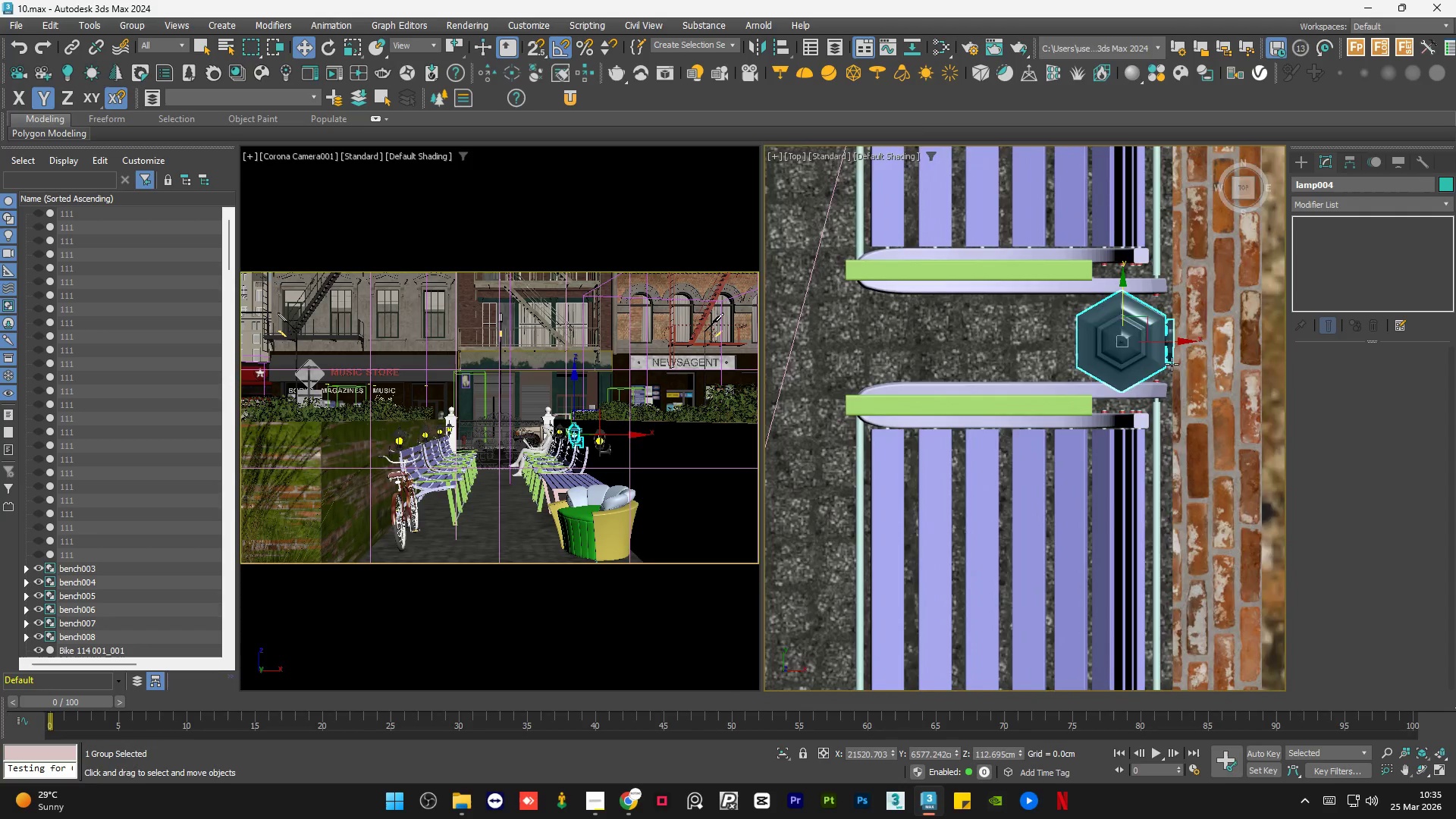 
scroll: coordinate [1079, 329], scroll_direction: up, amount: 5.0
 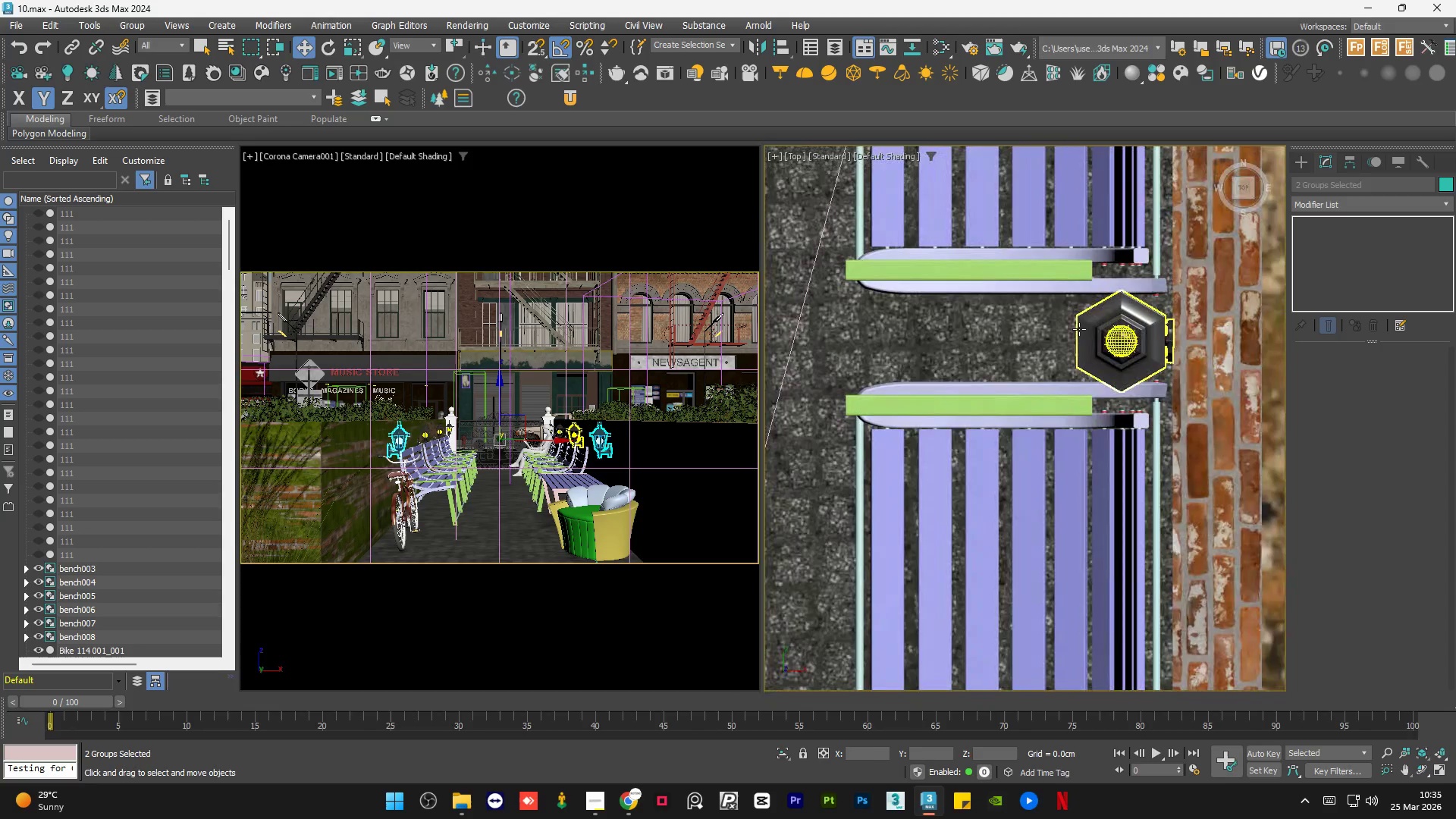 
scroll: coordinate [1185, 375], scroll_direction: down, amount: 3.0
 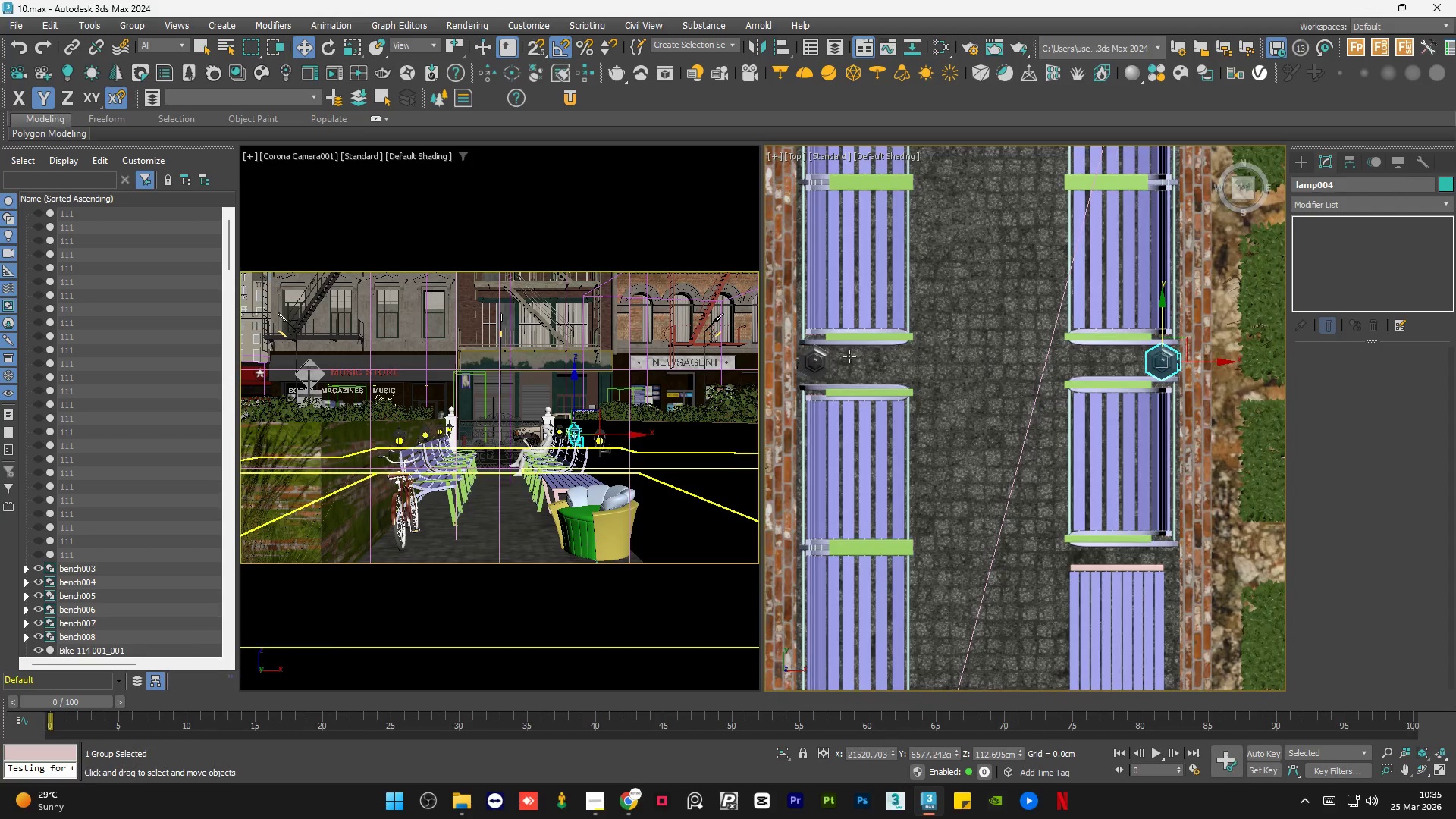 
hold_key(key=ControlLeft, duration=0.48)
 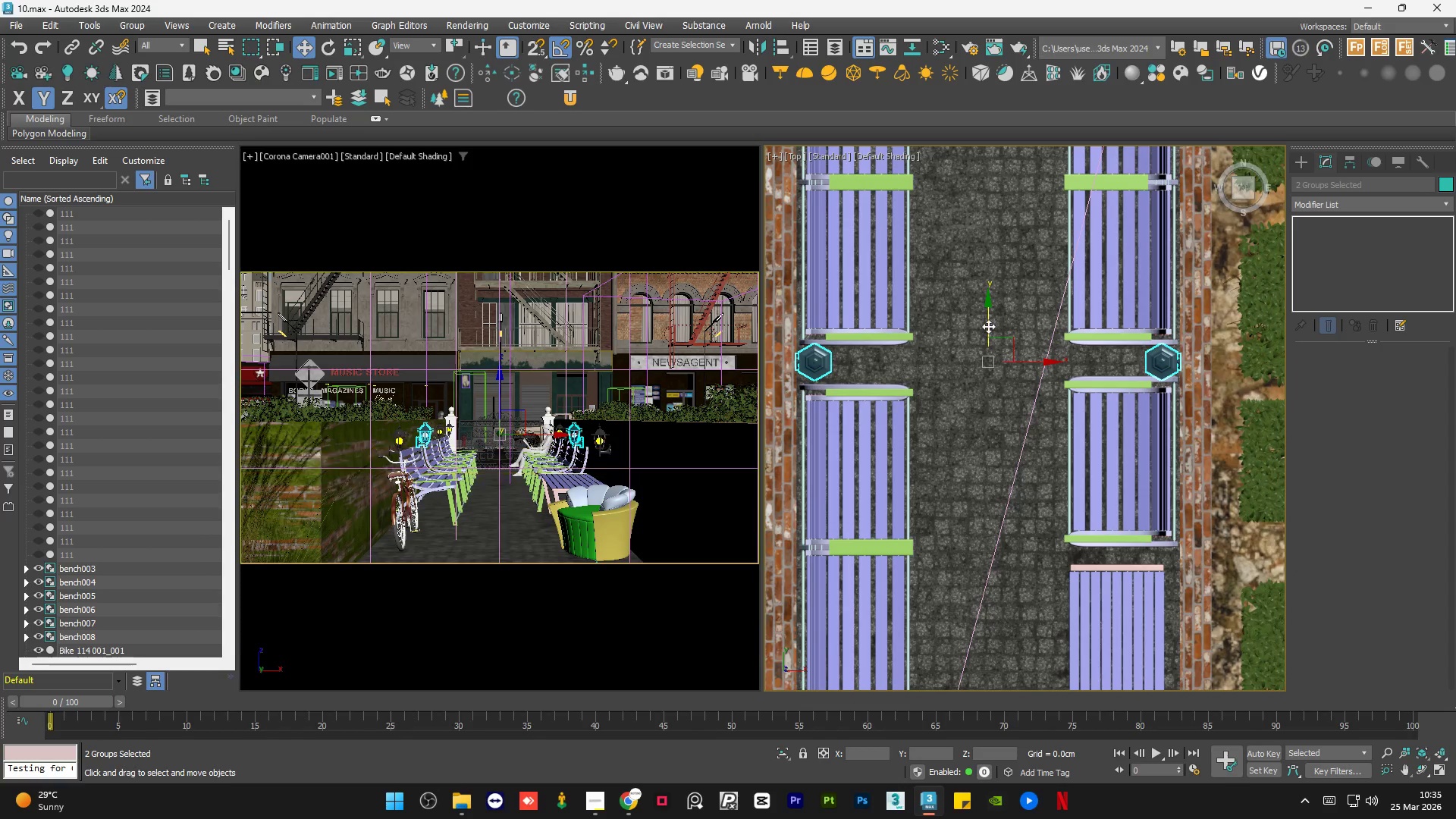 
left_click_drag(start_coordinate=[988, 325], to_coordinate=[996, 328])
 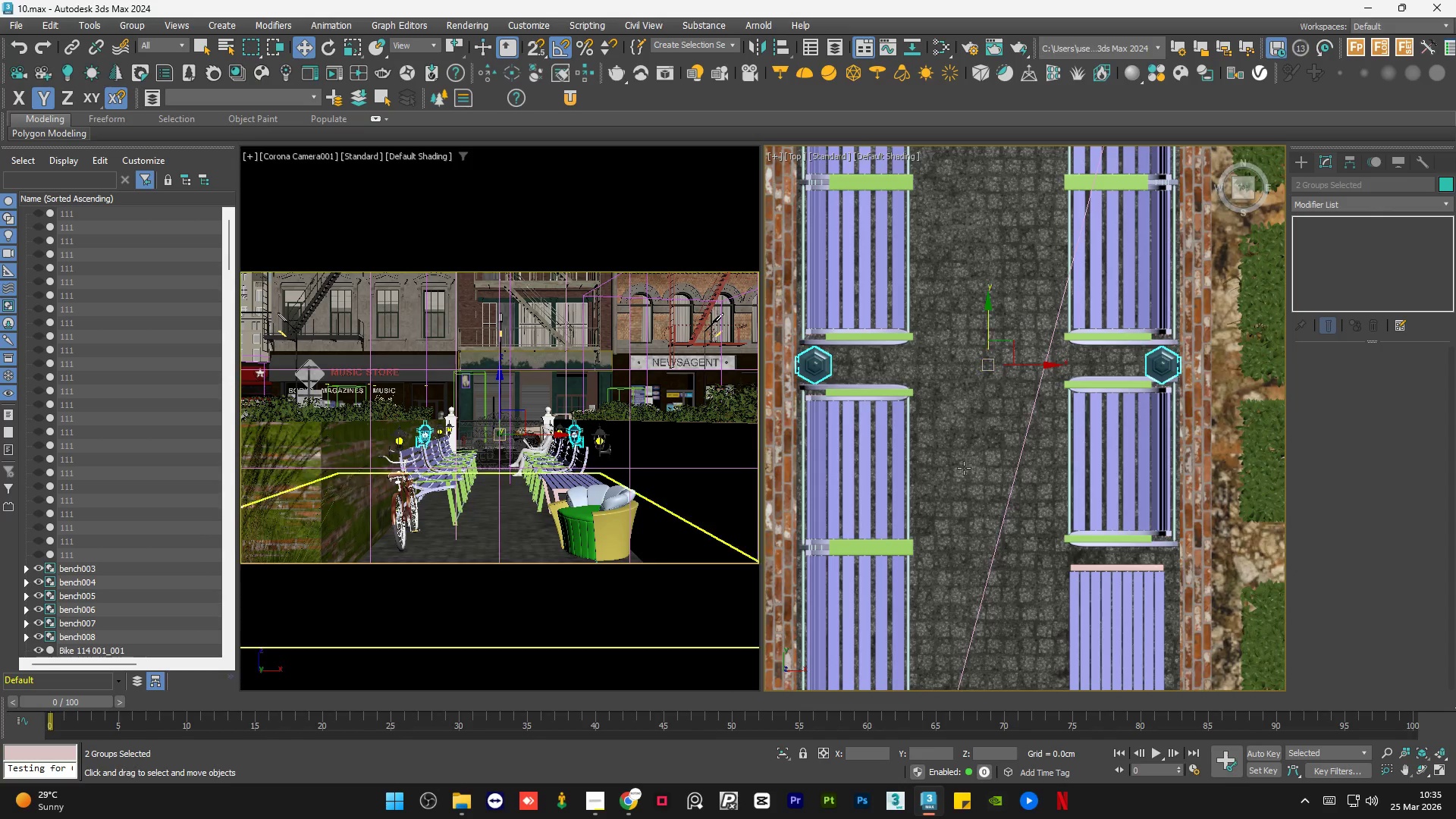 
scroll: coordinate [964, 471], scroll_direction: down, amount: 2.0
 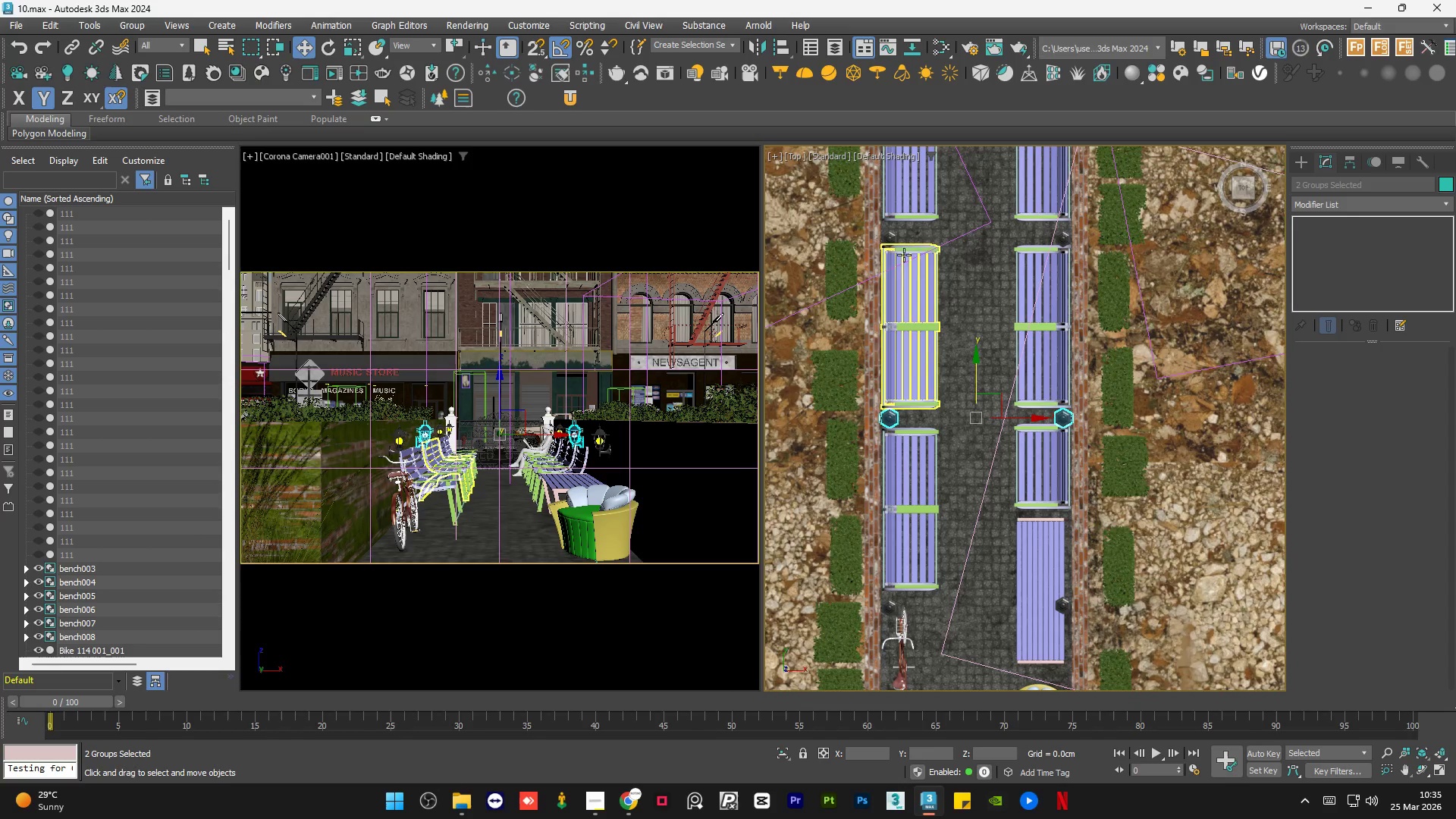 
scroll: coordinate [912, 216], scroll_direction: up, amount: 2.0
 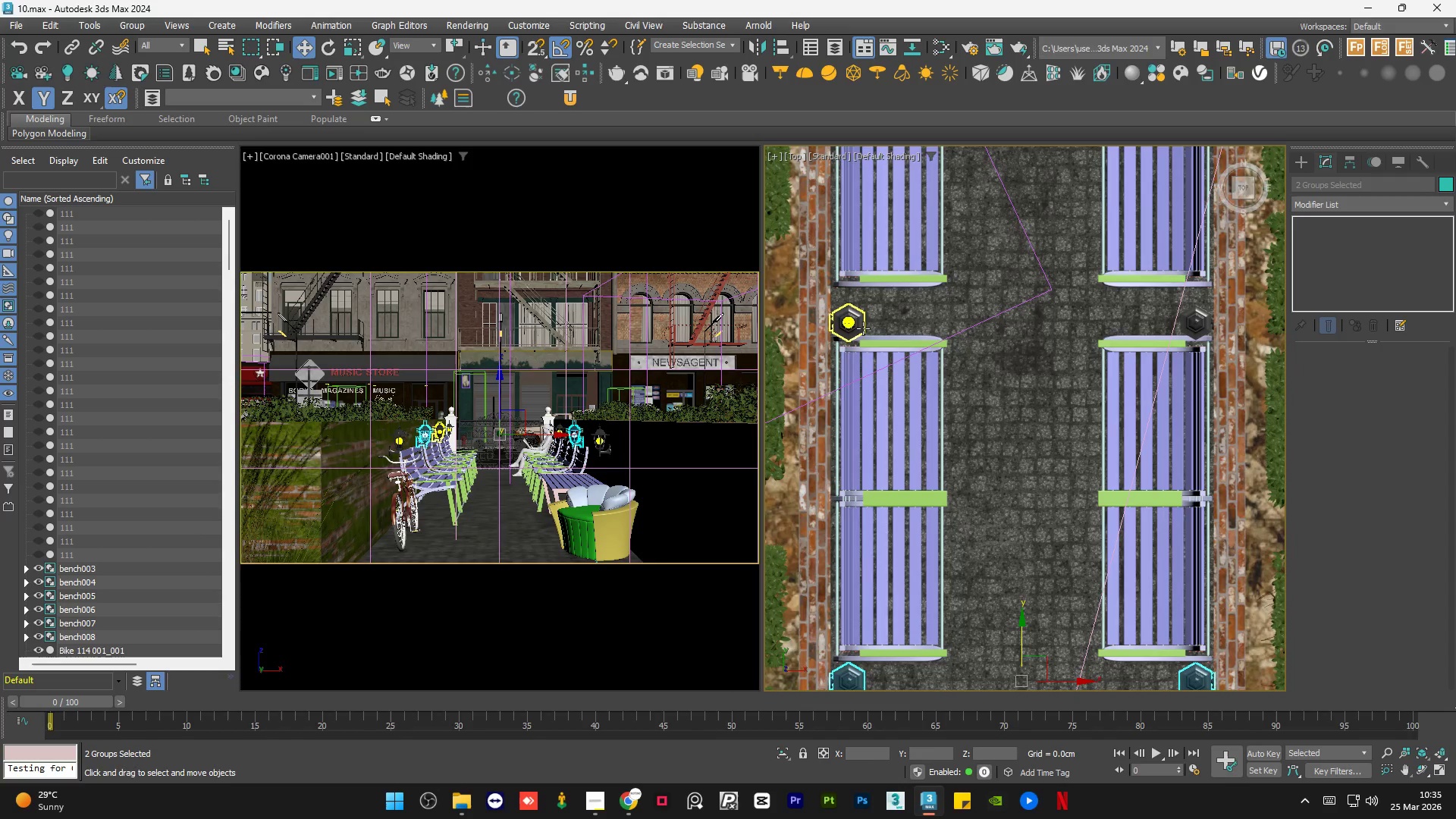 
left_click([863, 328])
 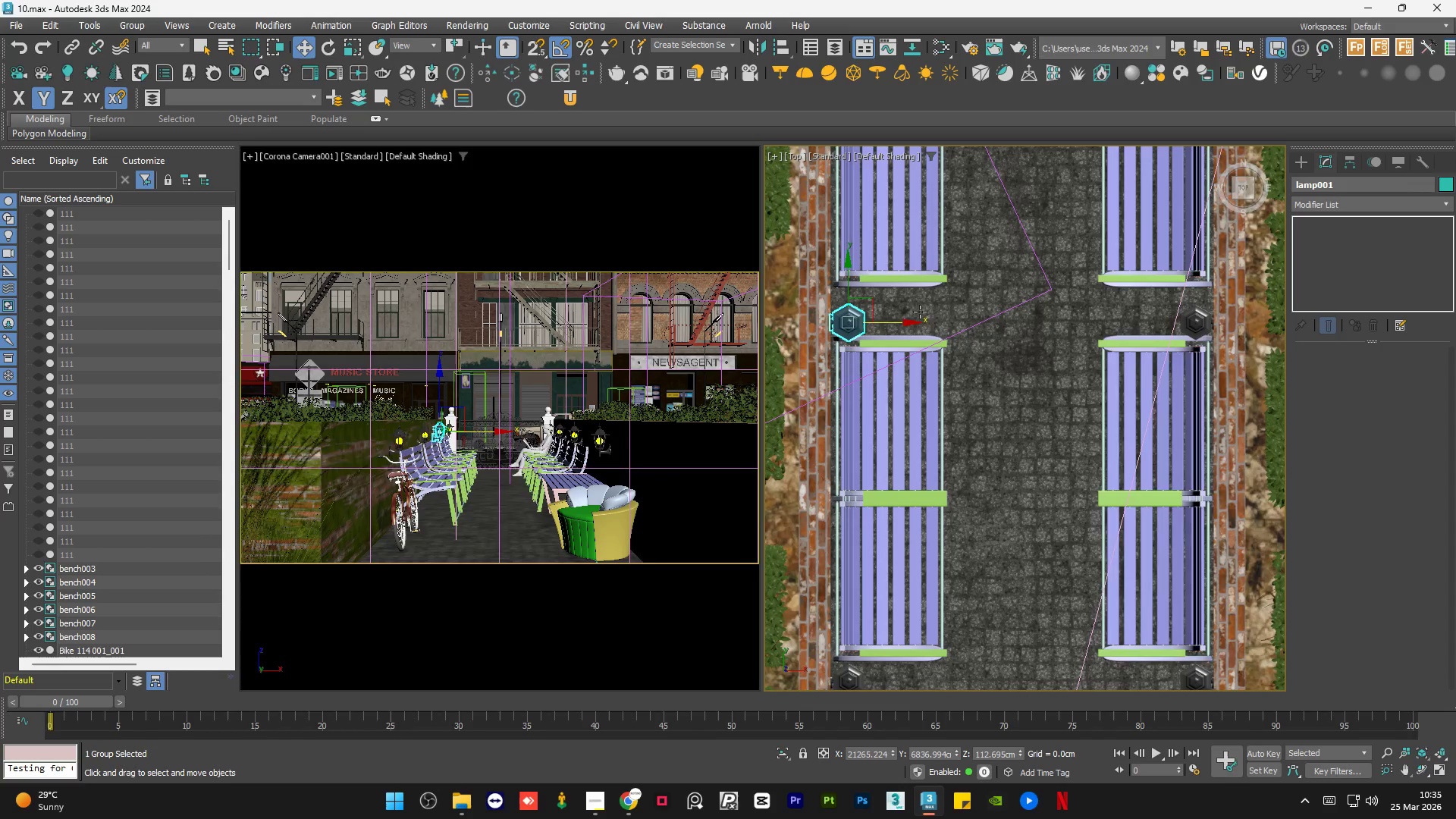 
hold_key(key=ControlLeft, duration=0.84)
left_click([1185, 325])
 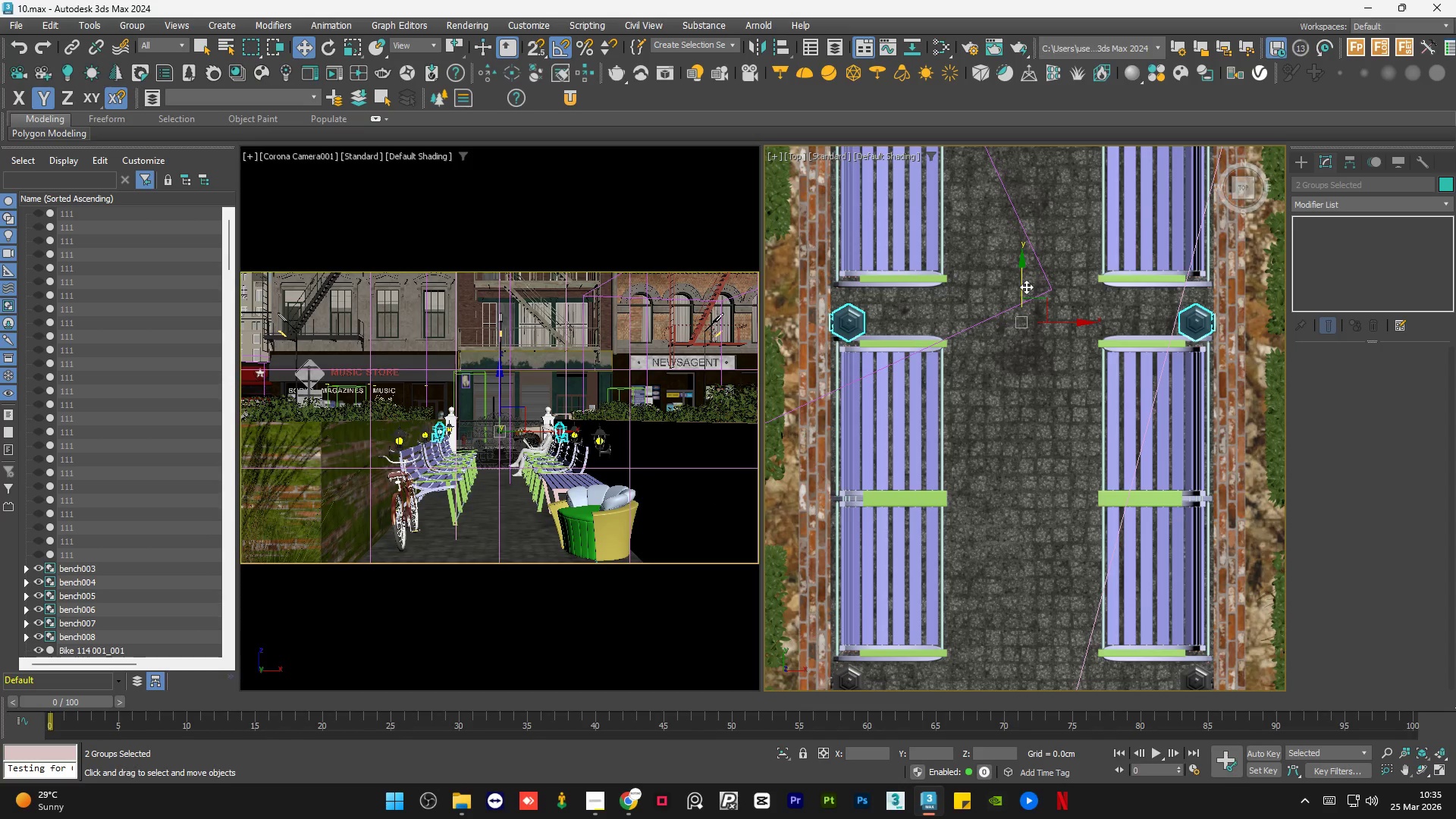 
left_click_drag(start_coordinate=[1022, 281], to_coordinate=[1034, 271])
 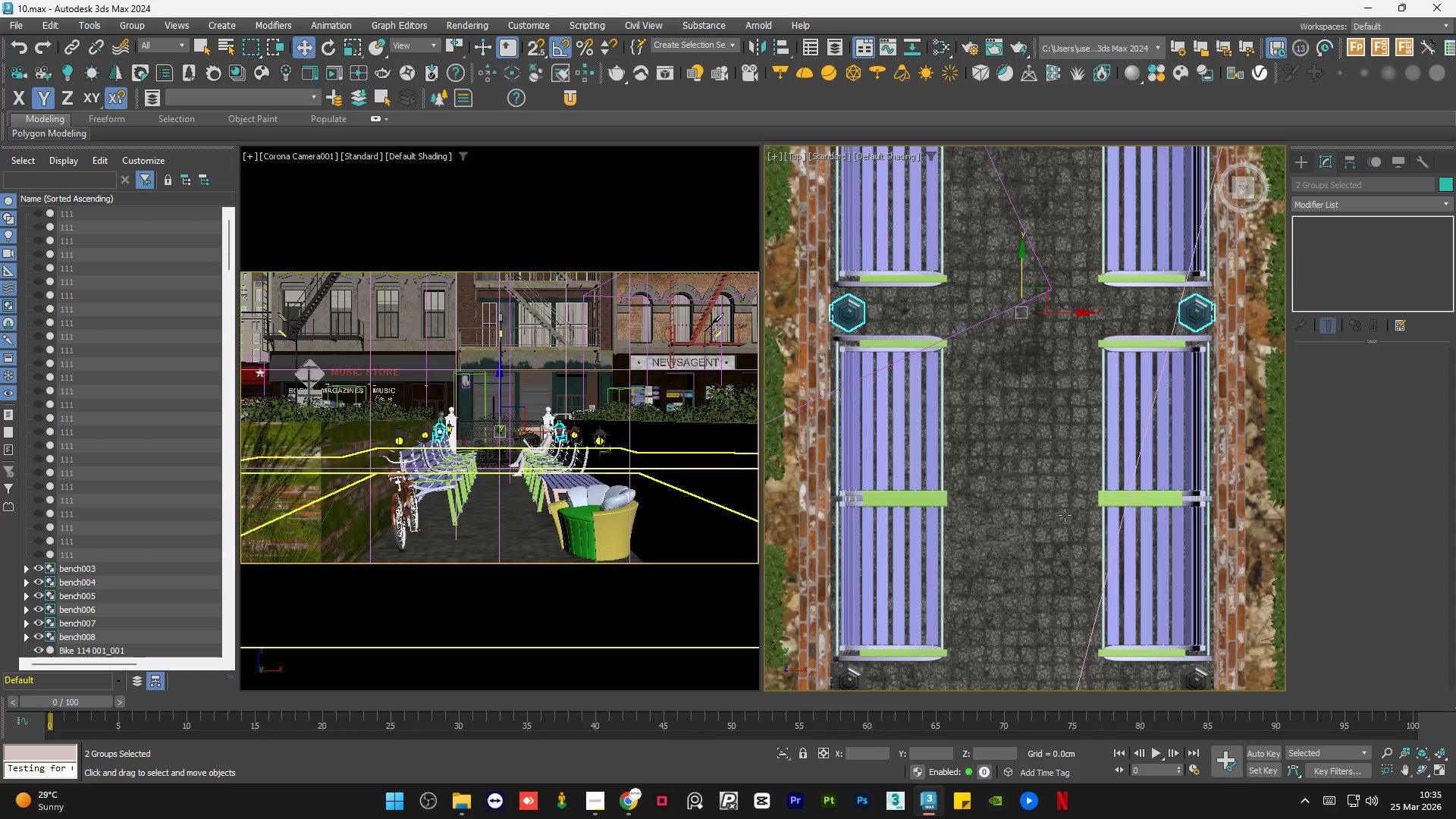 
scroll: coordinate [1084, 297], scroll_direction: none, amount: 0.0
 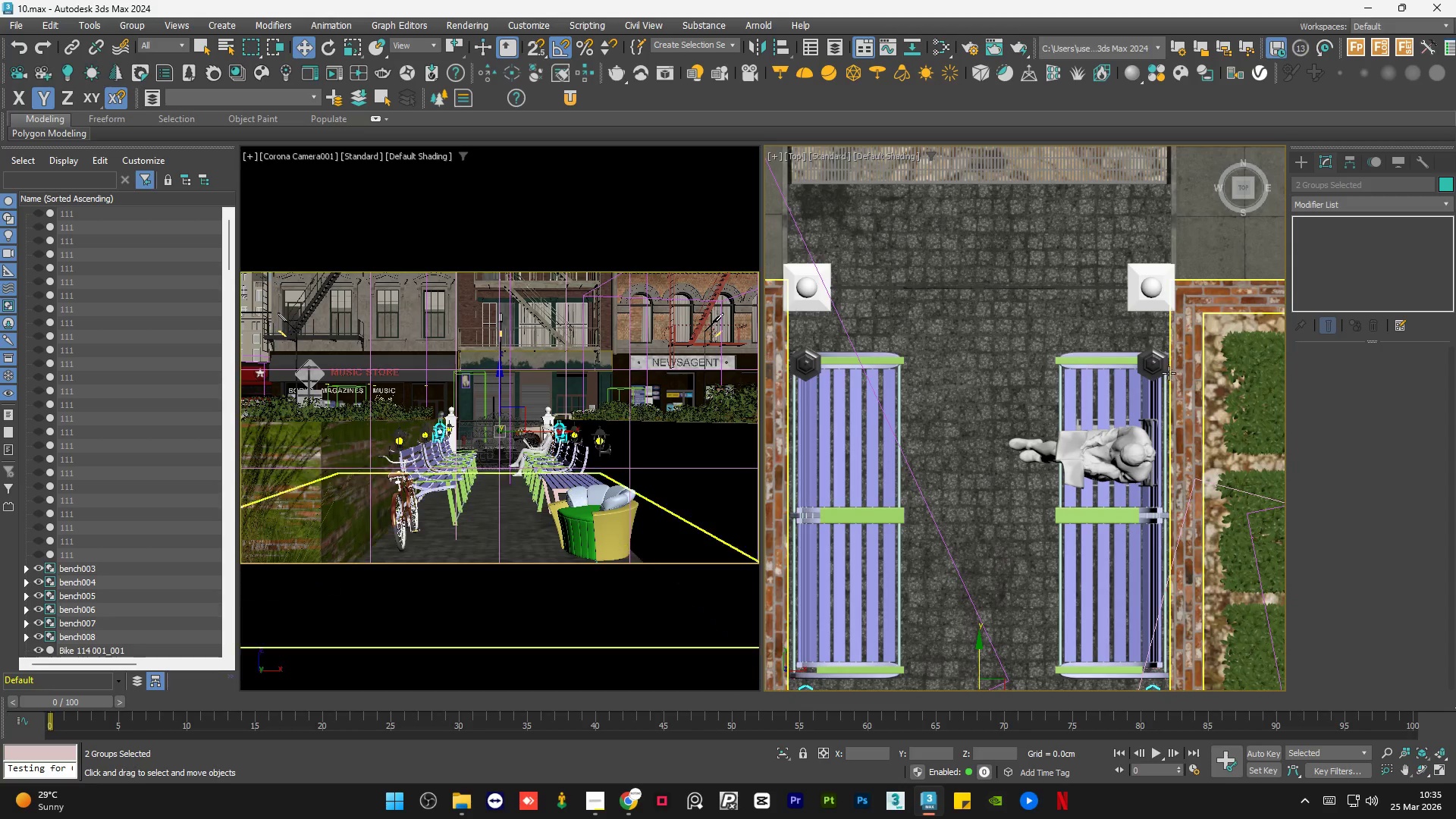 
left_click([1164, 371])
 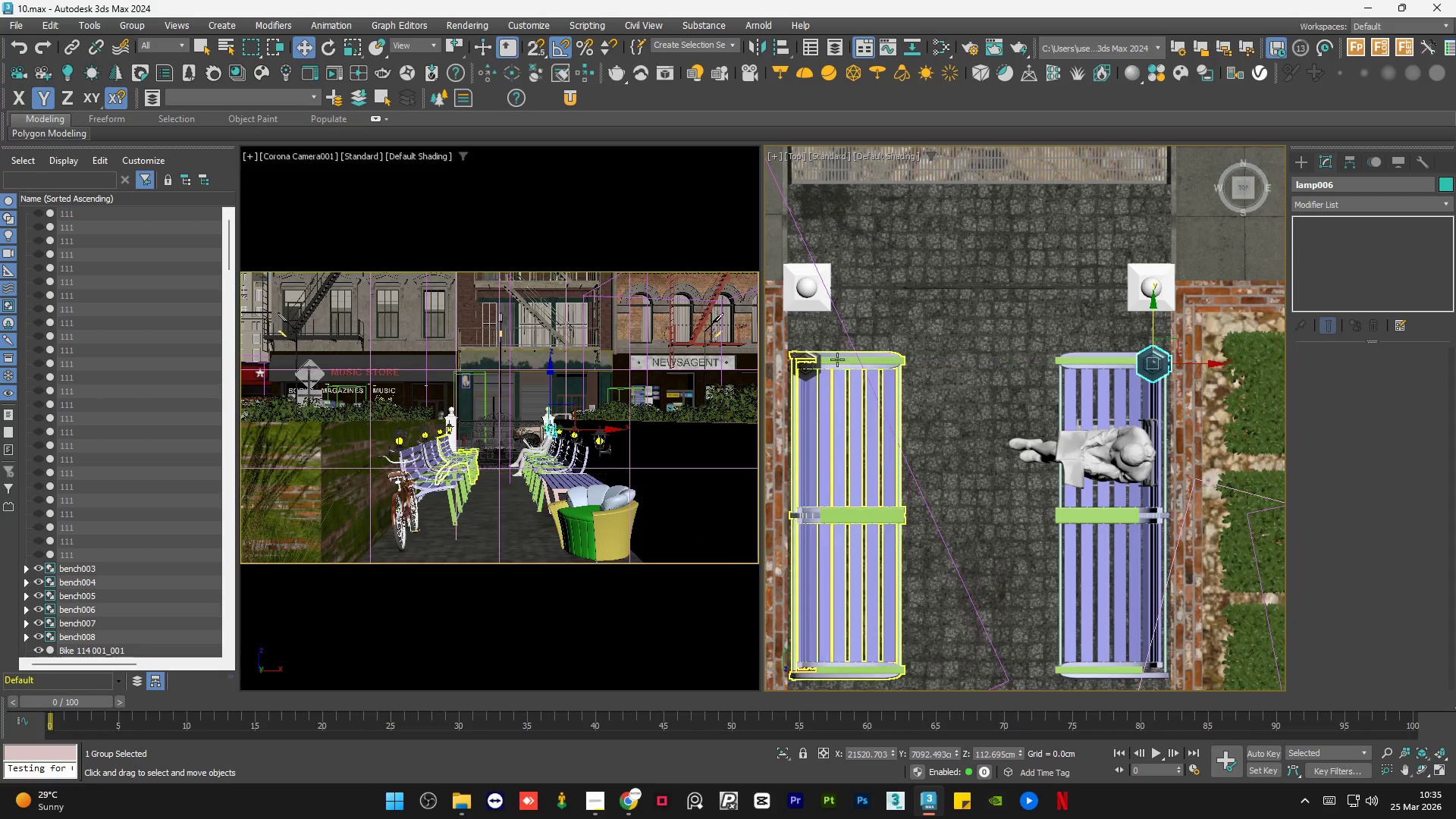 
hold_key(key=ControlLeft, duration=0.83)
left_click([808, 358])
 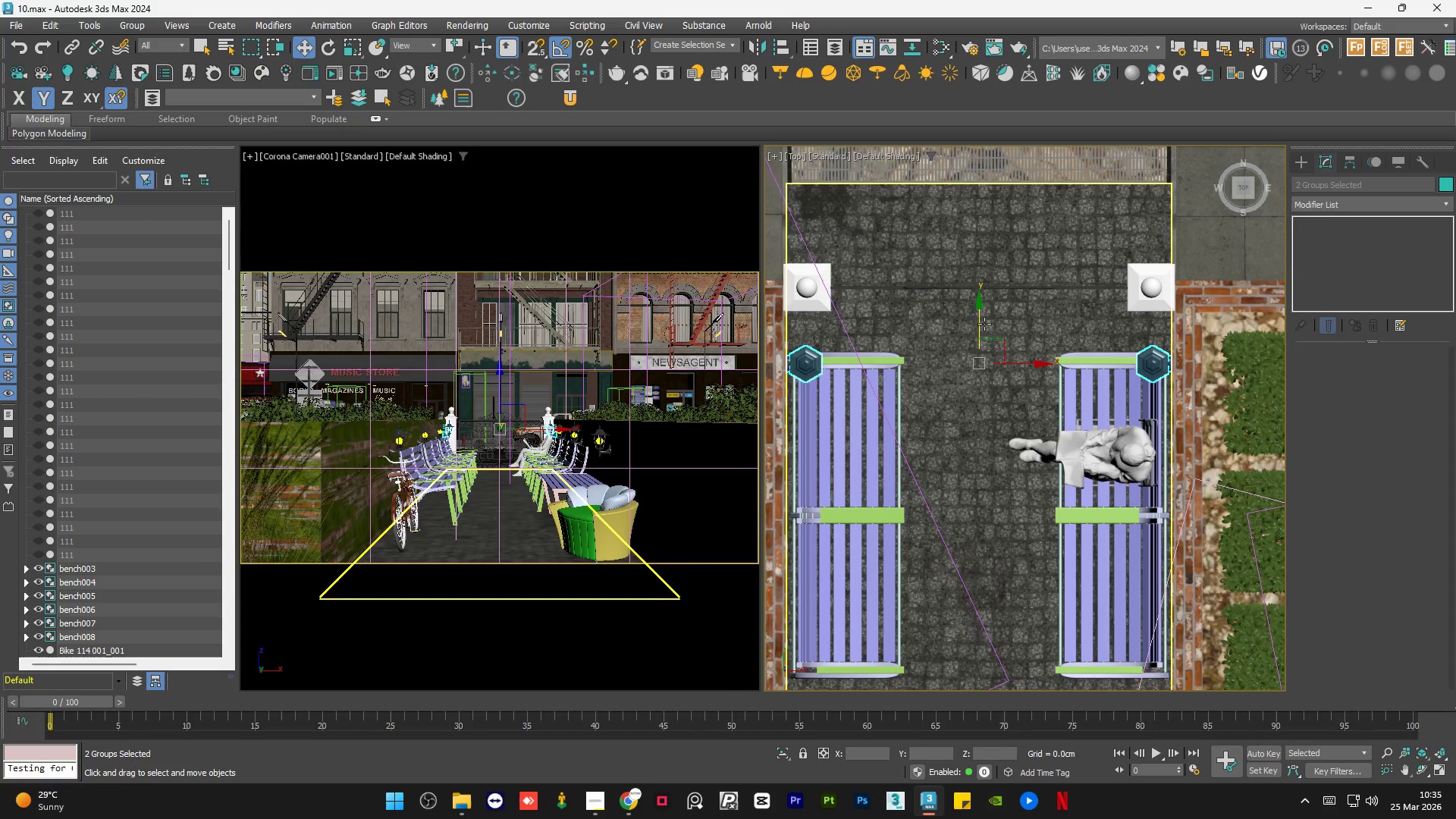 
left_click_drag(start_coordinate=[979, 325], to_coordinate=[990, 295])
 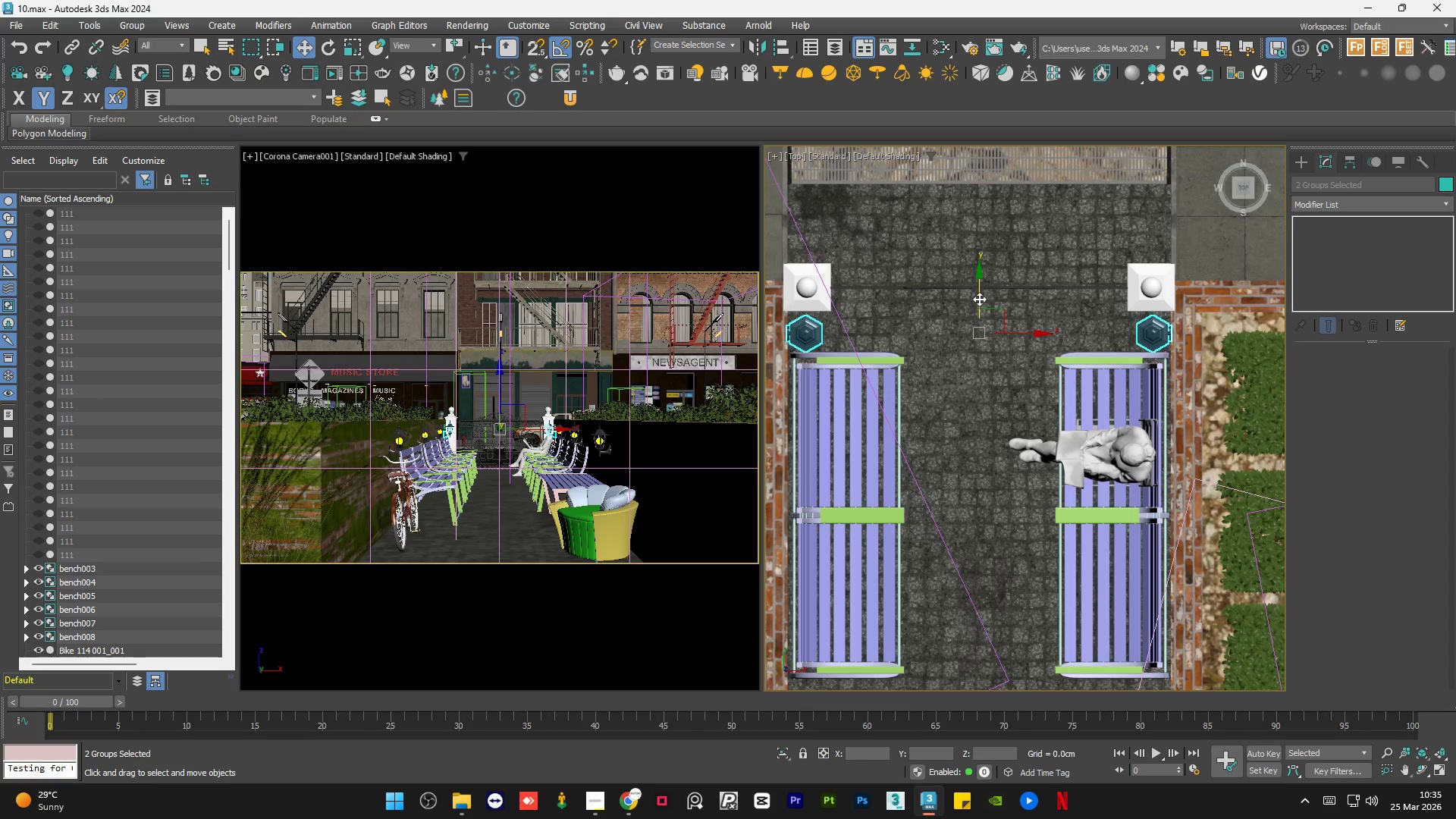 
left_click_drag(start_coordinate=[981, 297], to_coordinate=[986, 300])
 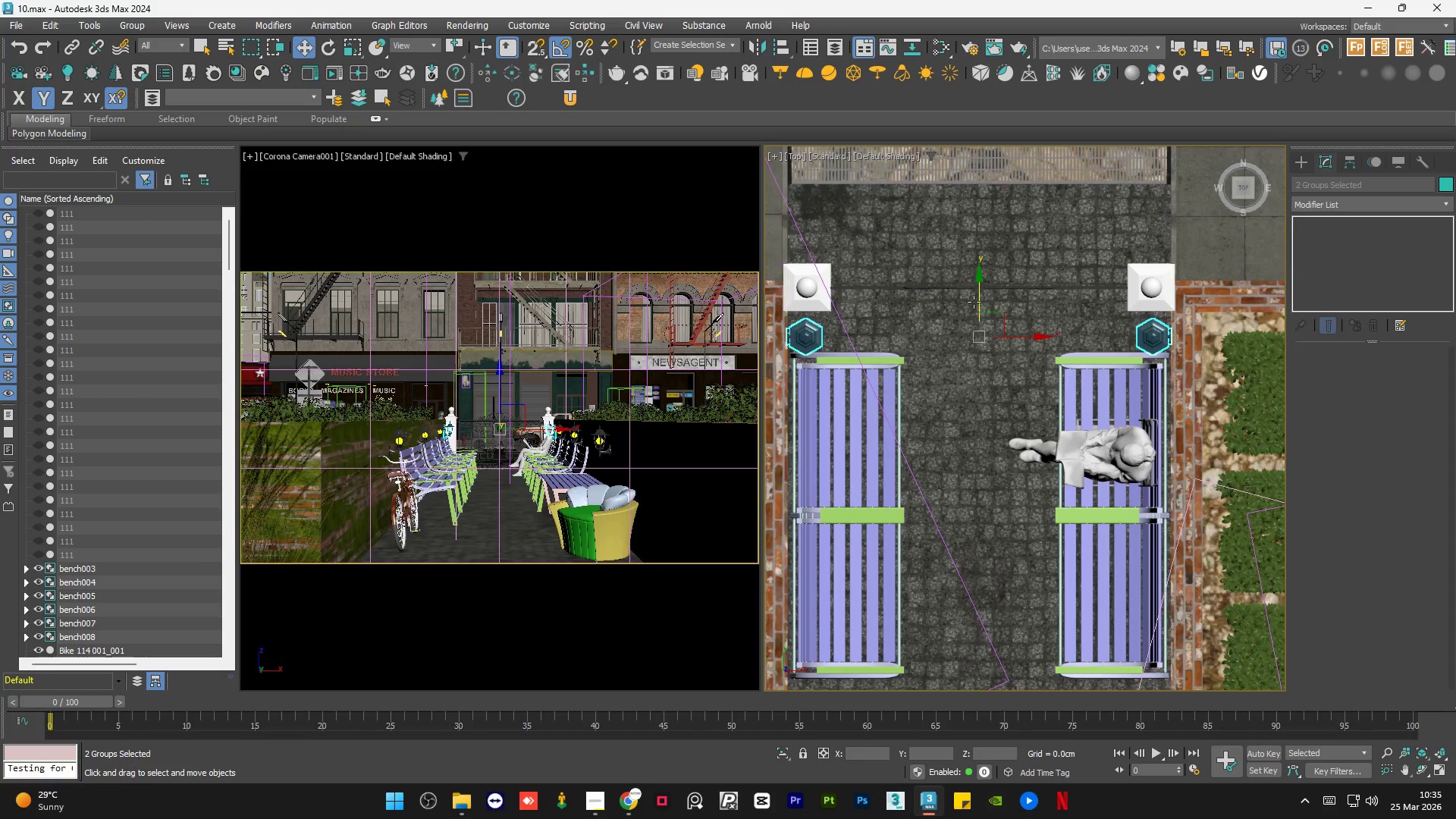 
scroll: coordinate [970, 303], scroll_direction: down, amount: 1.0
 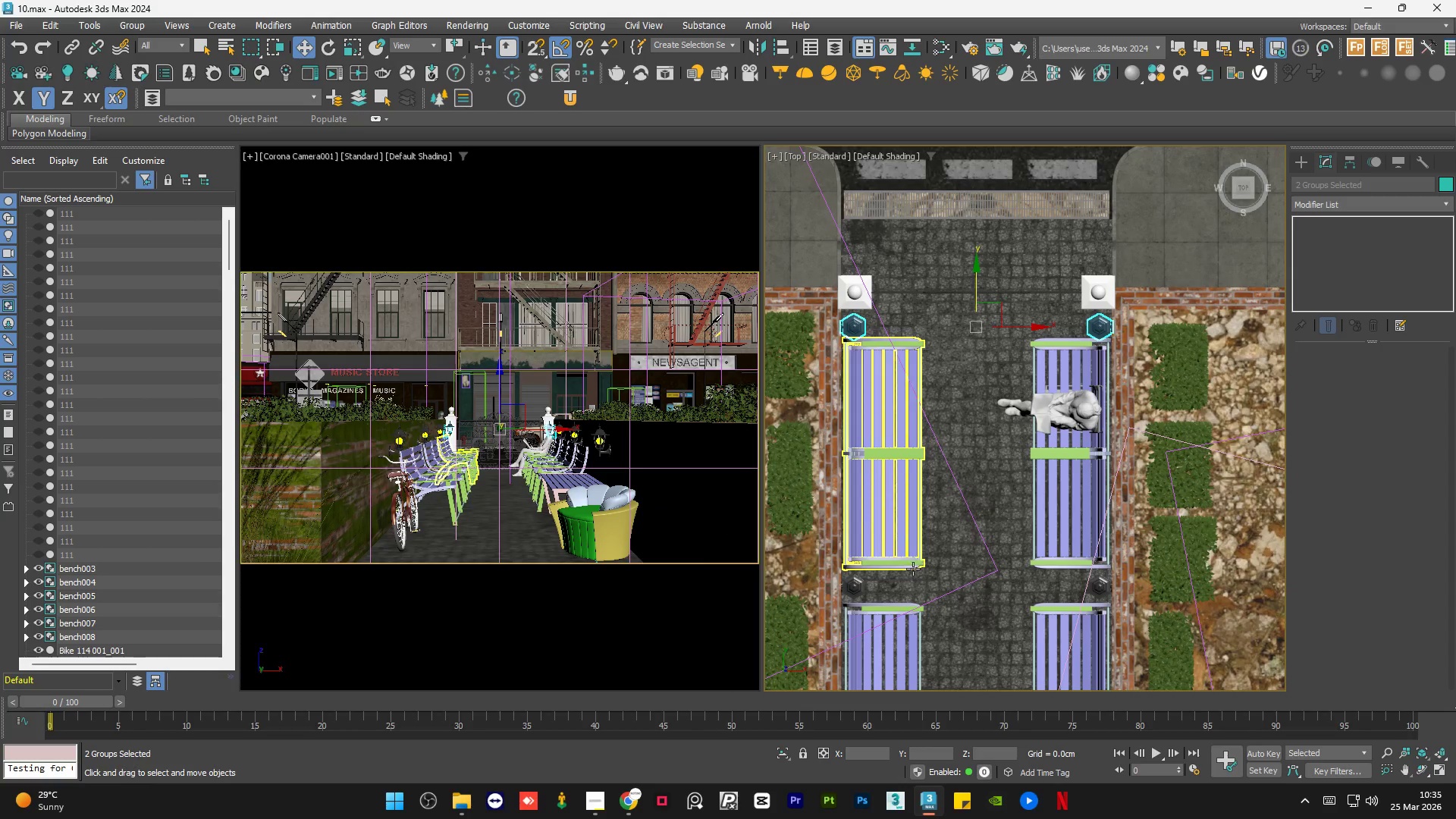 
left_click([907, 533])
 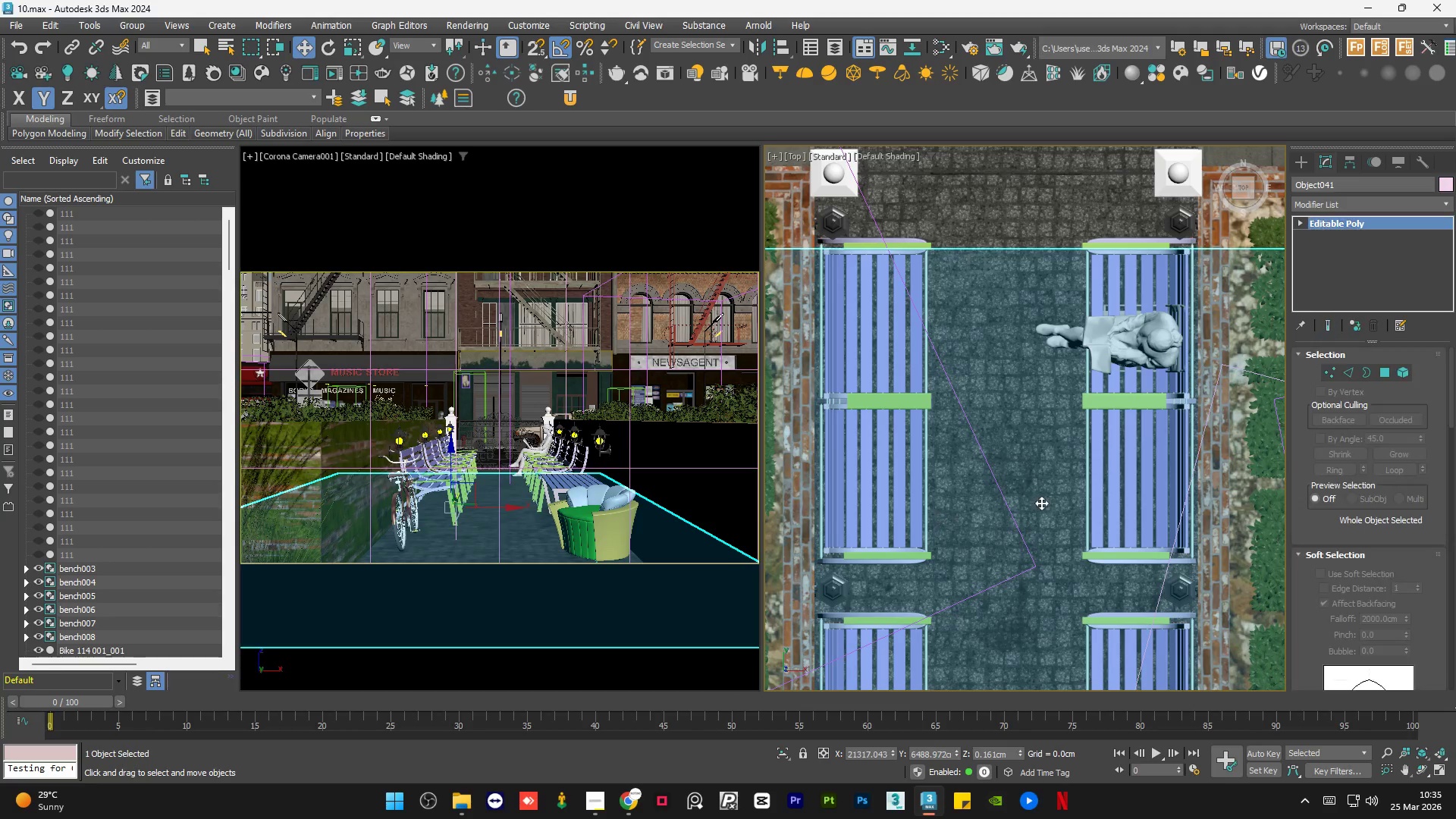 
scroll: coordinate [905, 579], scroll_direction: up, amount: 1.0
 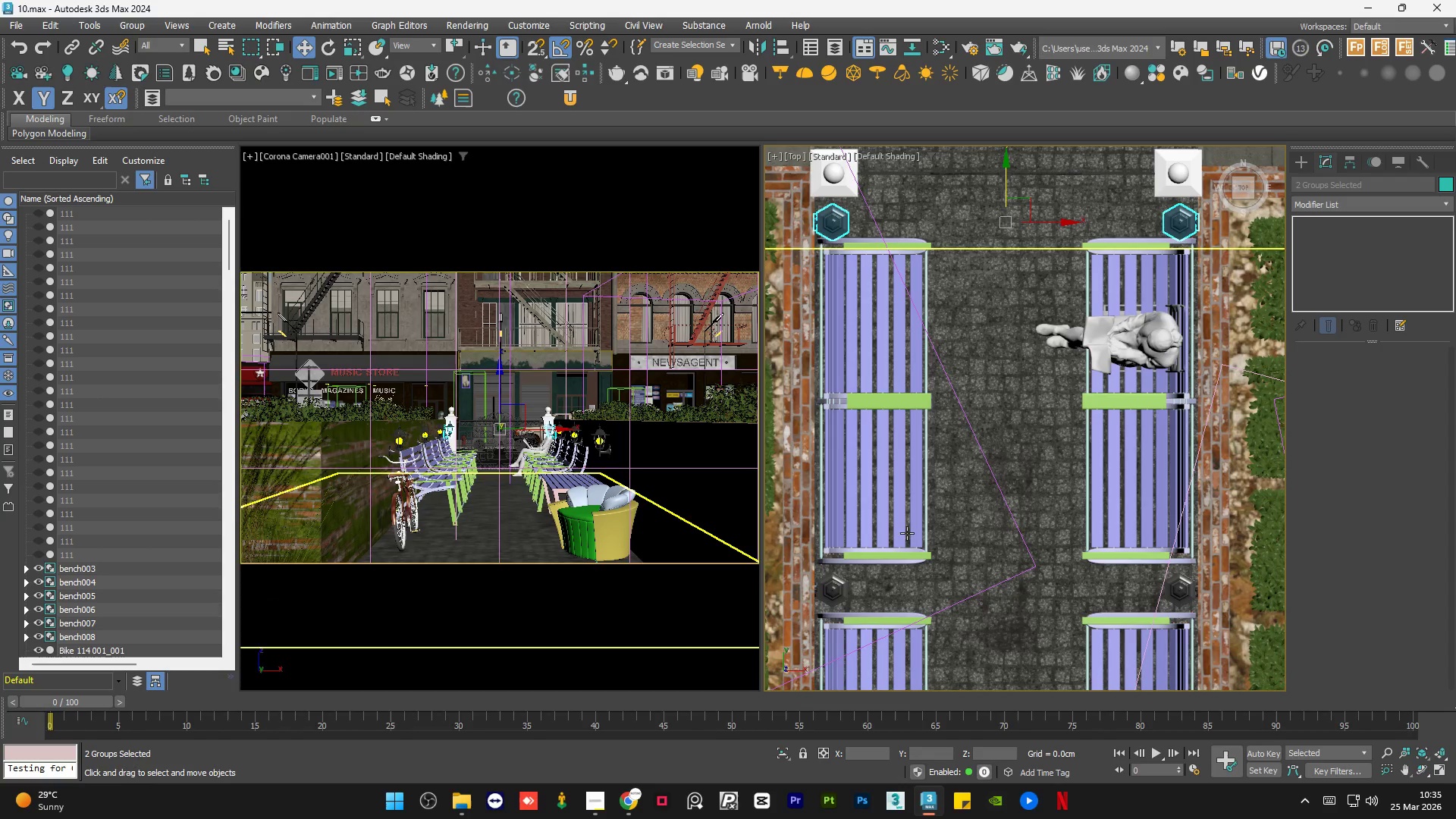 
key(Control+ControlLeft)
 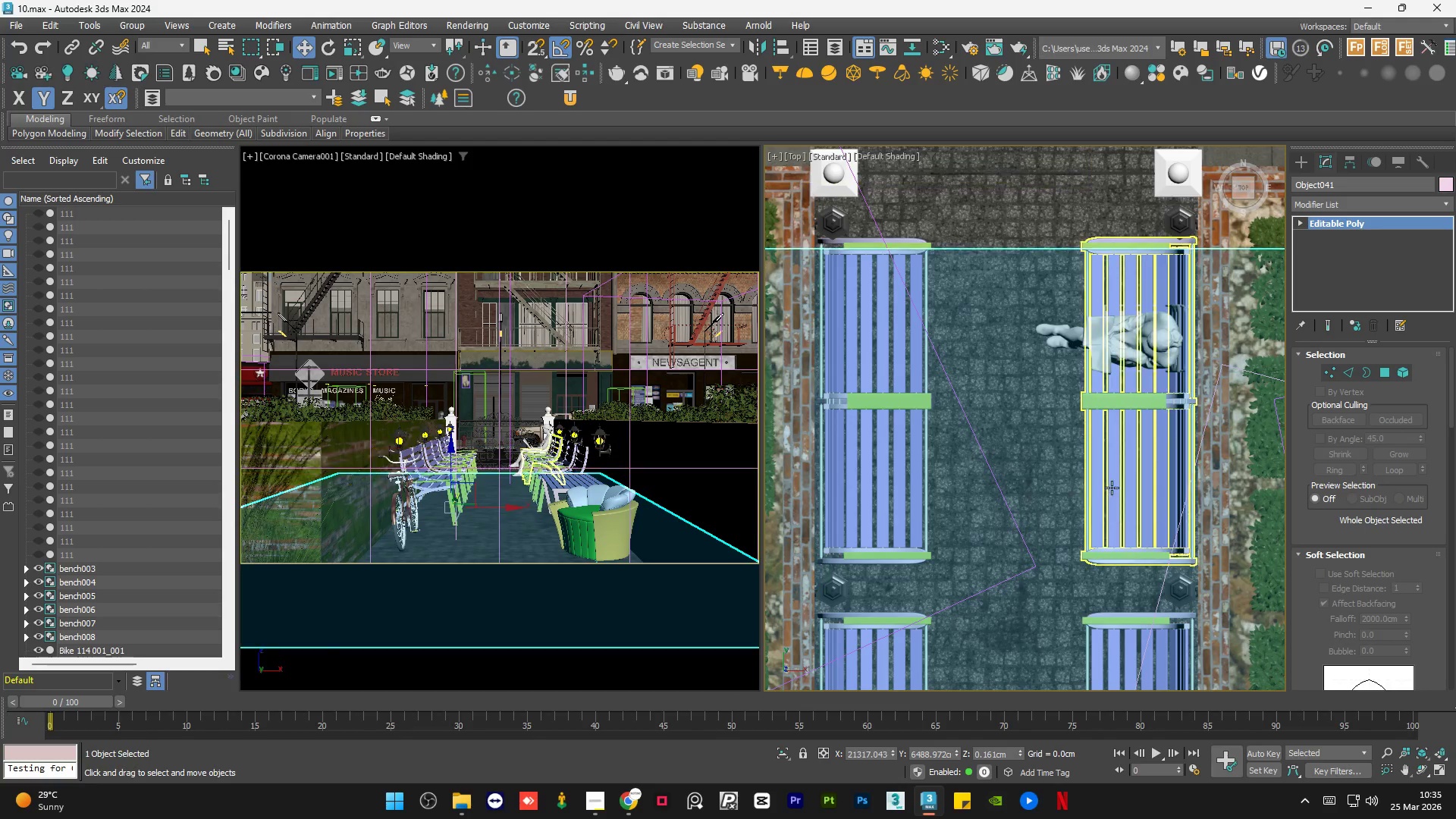 
left_click([1112, 487])
 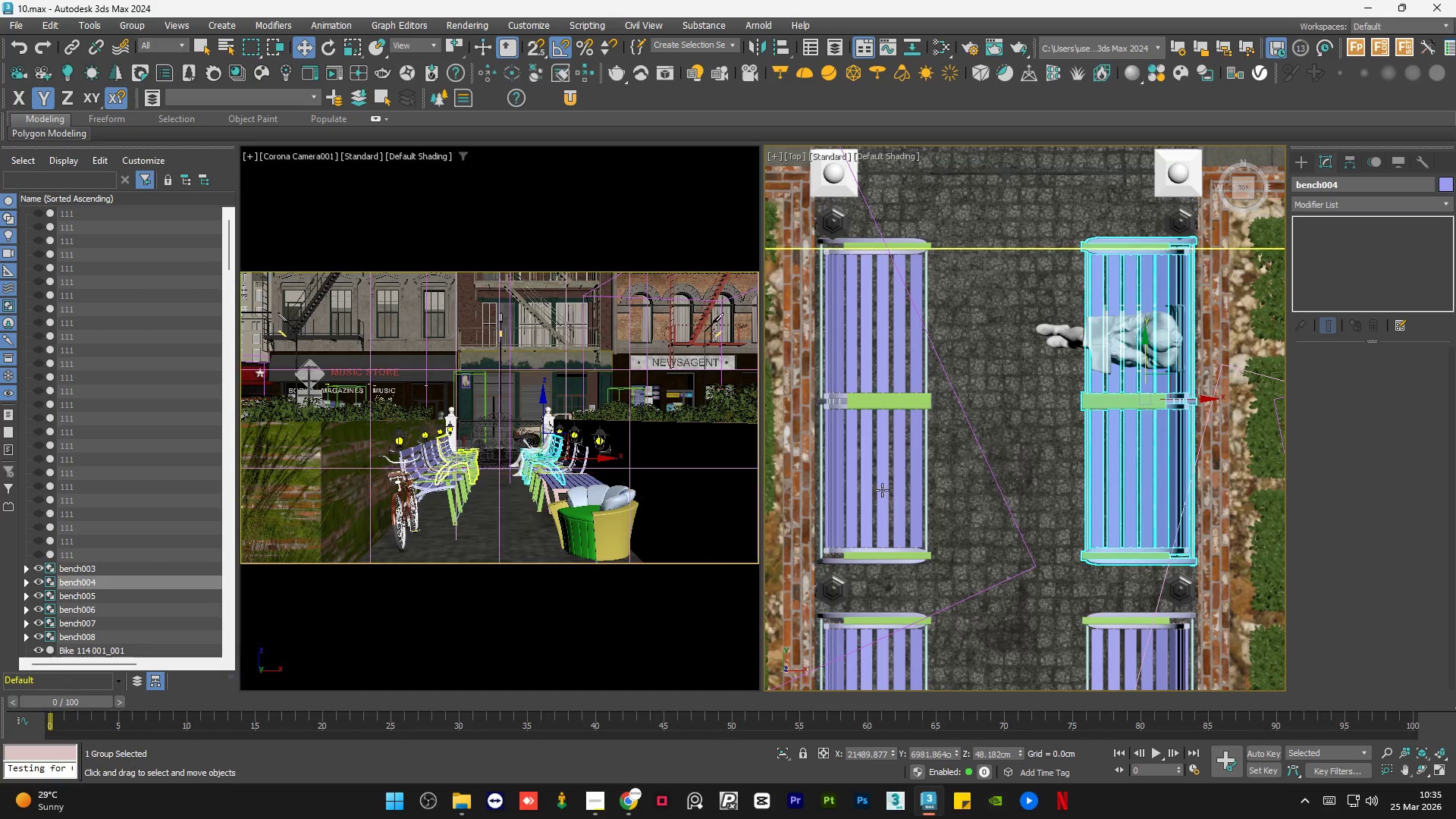 
hold_key(key=ControlLeft, duration=0.59)
left_click([883, 488])
 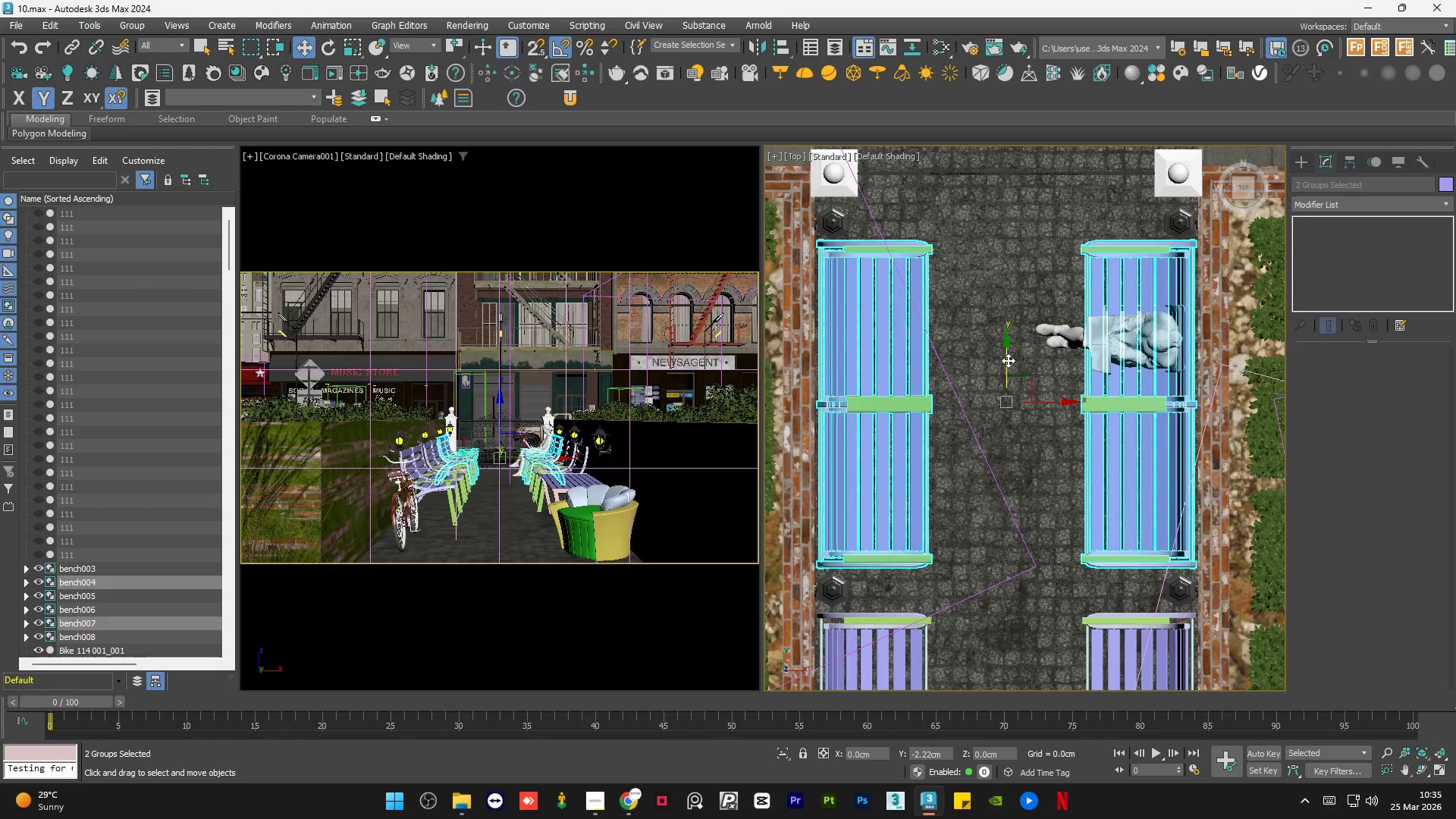 
left_click([837, 218])
 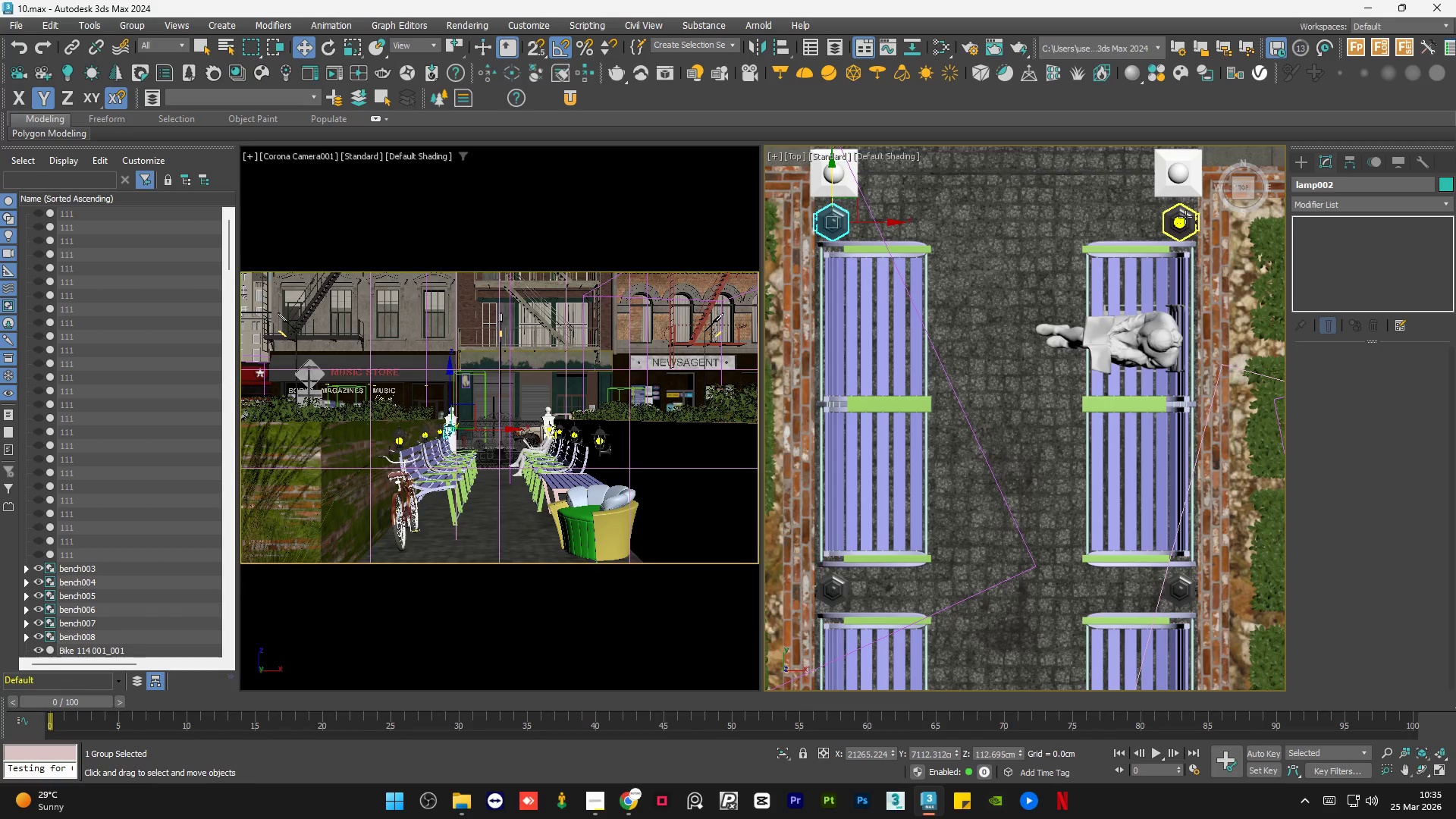 
left_click([1185, 217])
 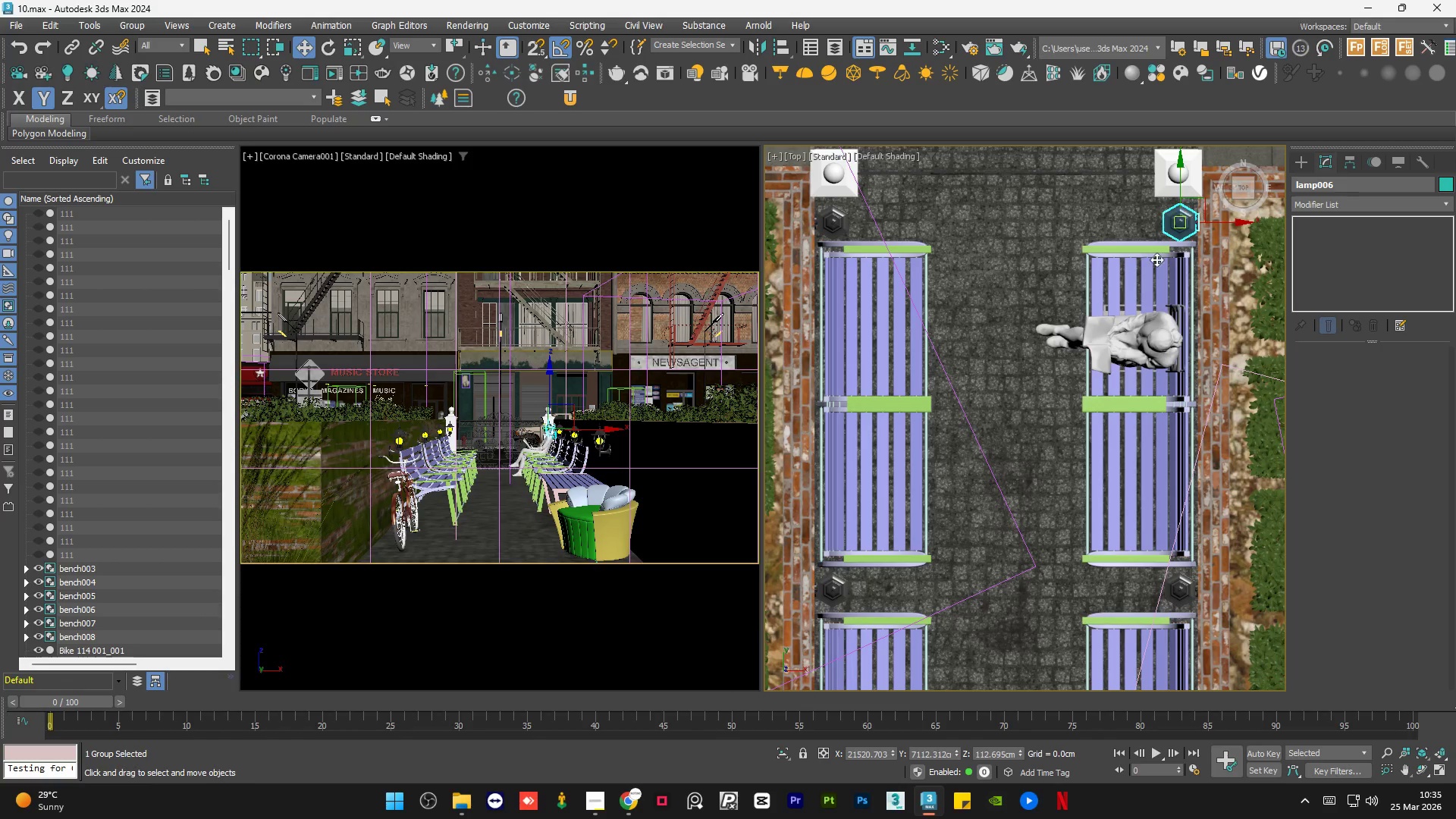 
hold_key(key=AltLeft, duration=0.92)
 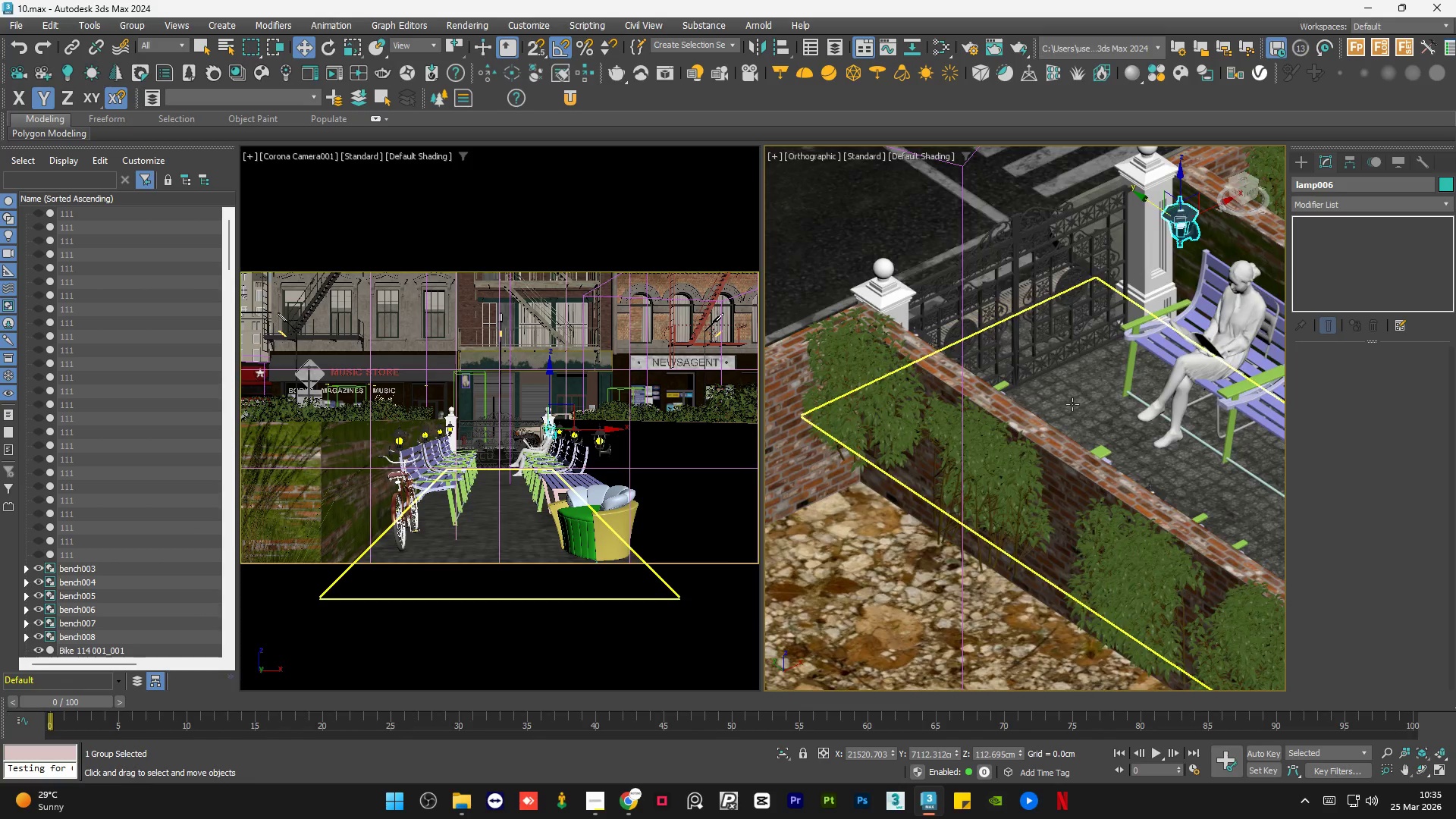 
left_click([1073, 545])
 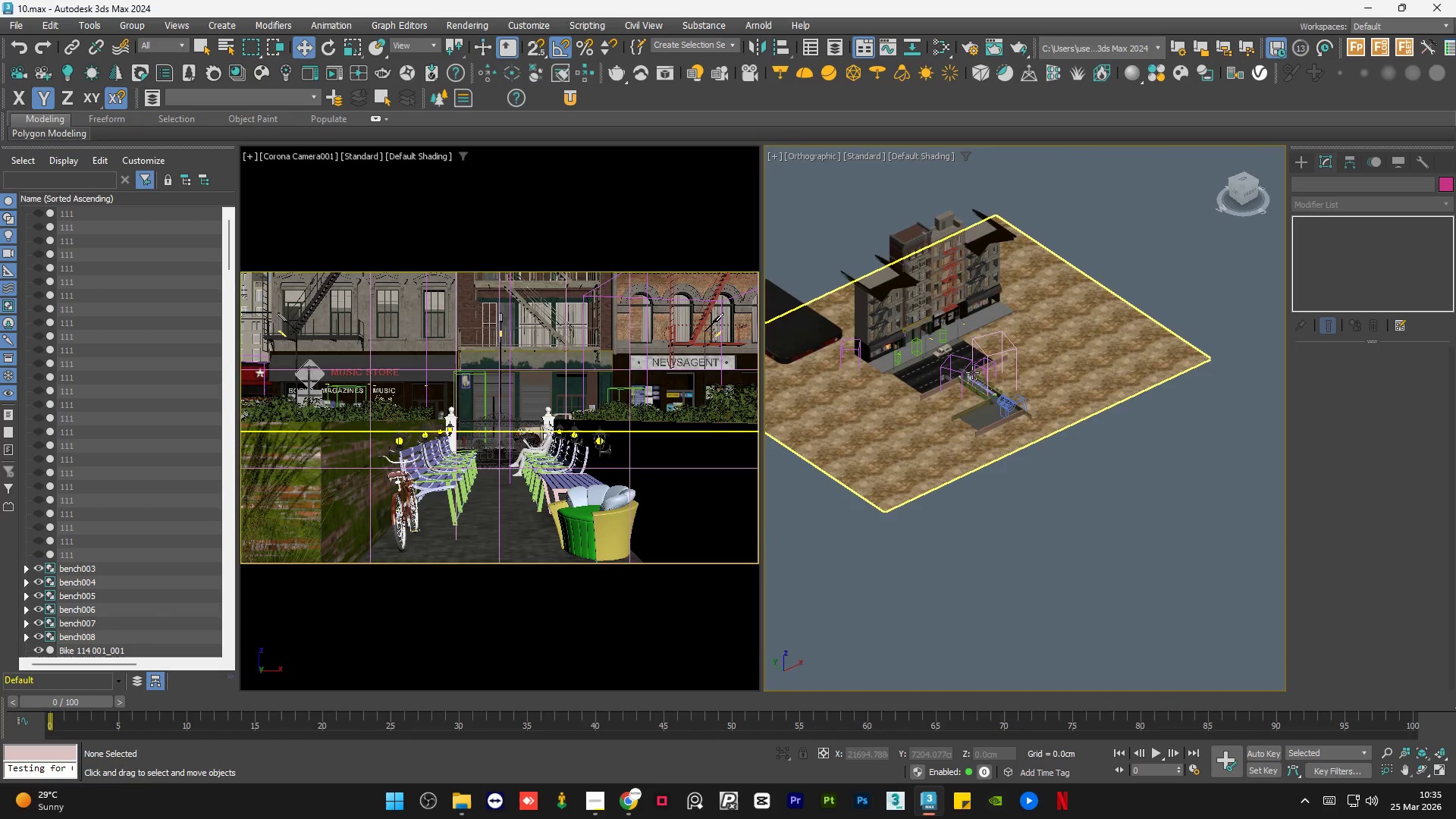 
scroll: coordinate [932, 366], scroll_direction: down, amount: 10.0
 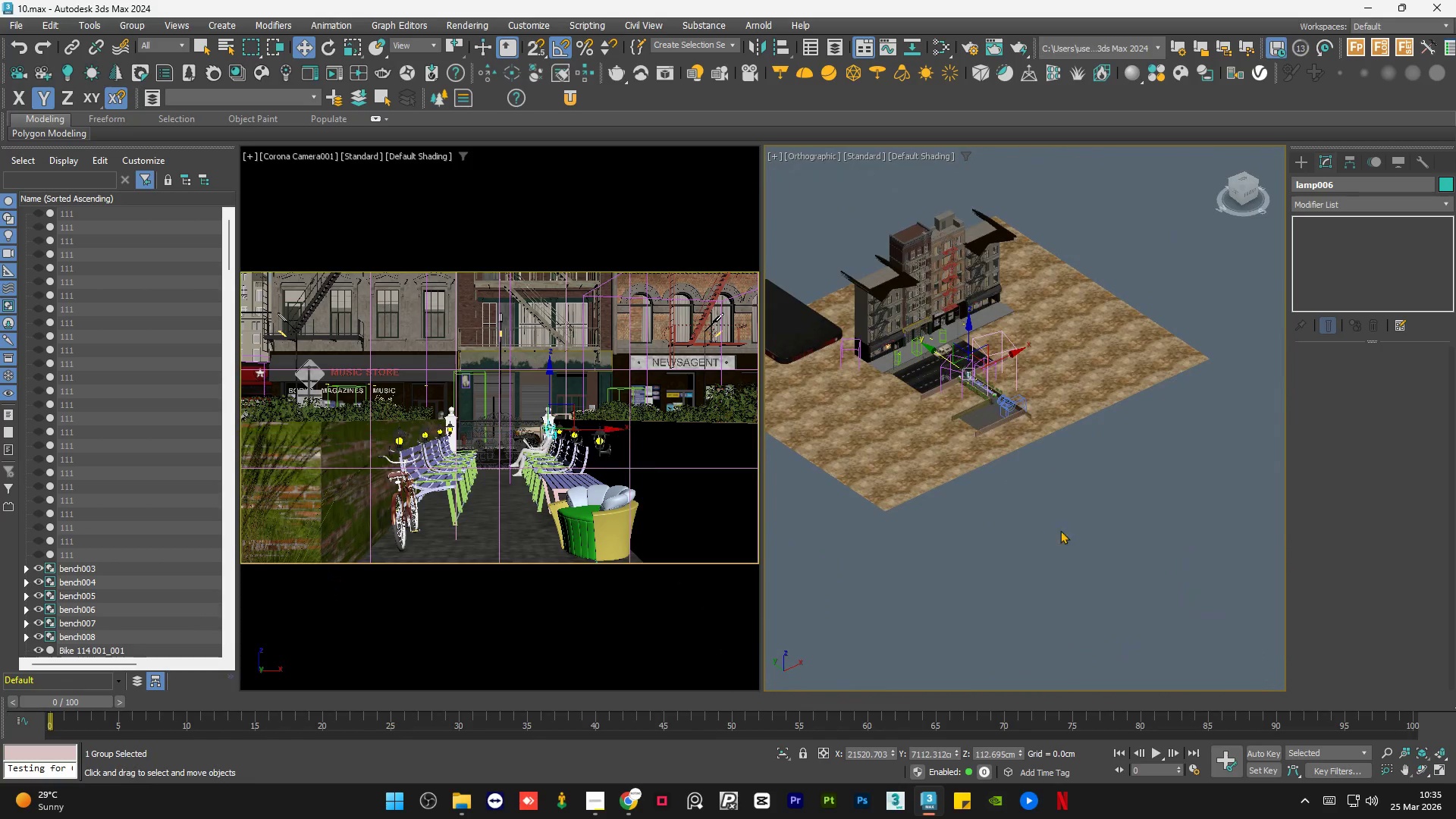 
scroll: coordinate [973, 378], scroll_direction: up, amount: 7.0
 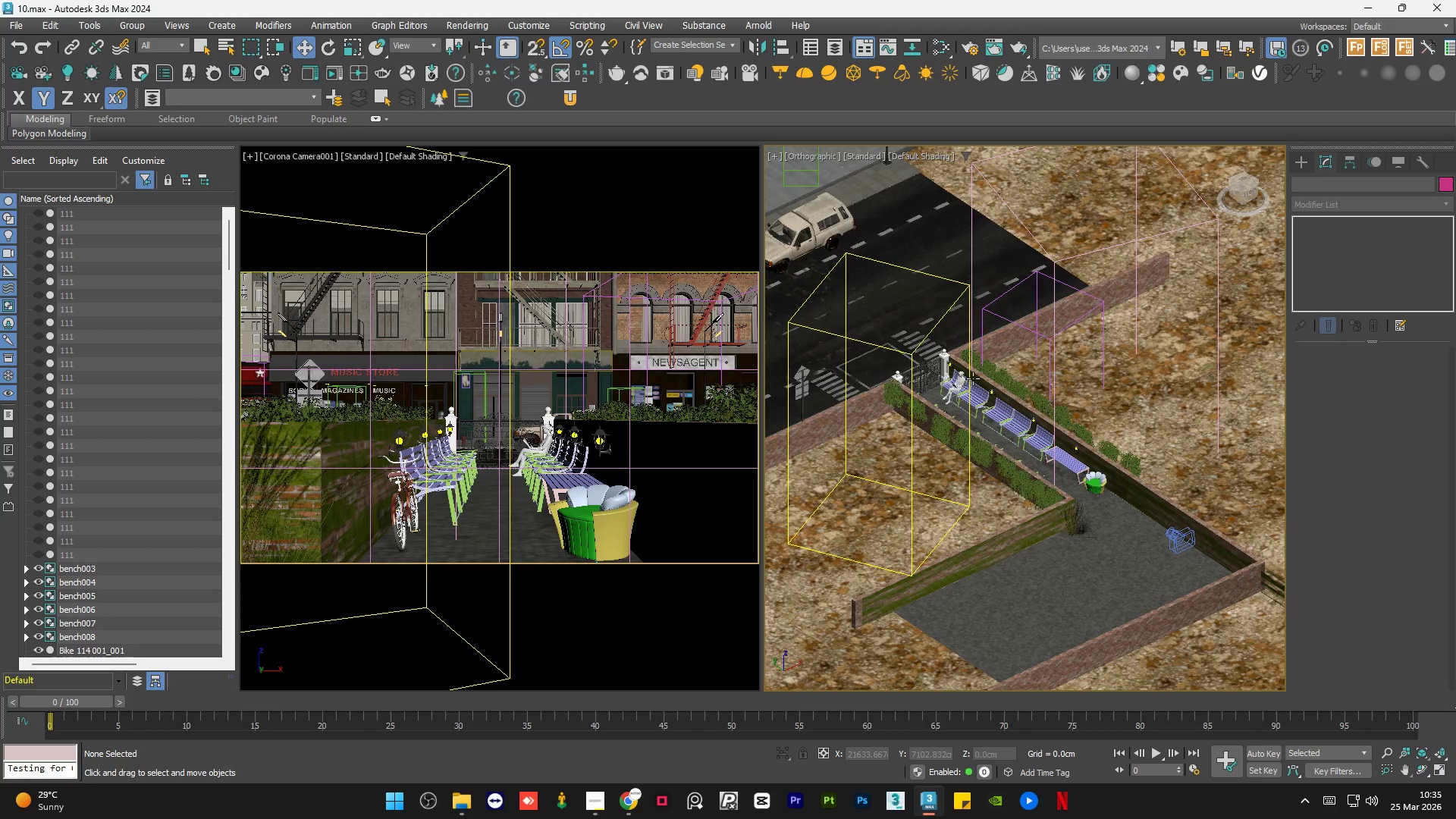 
left_click([958, 381])
 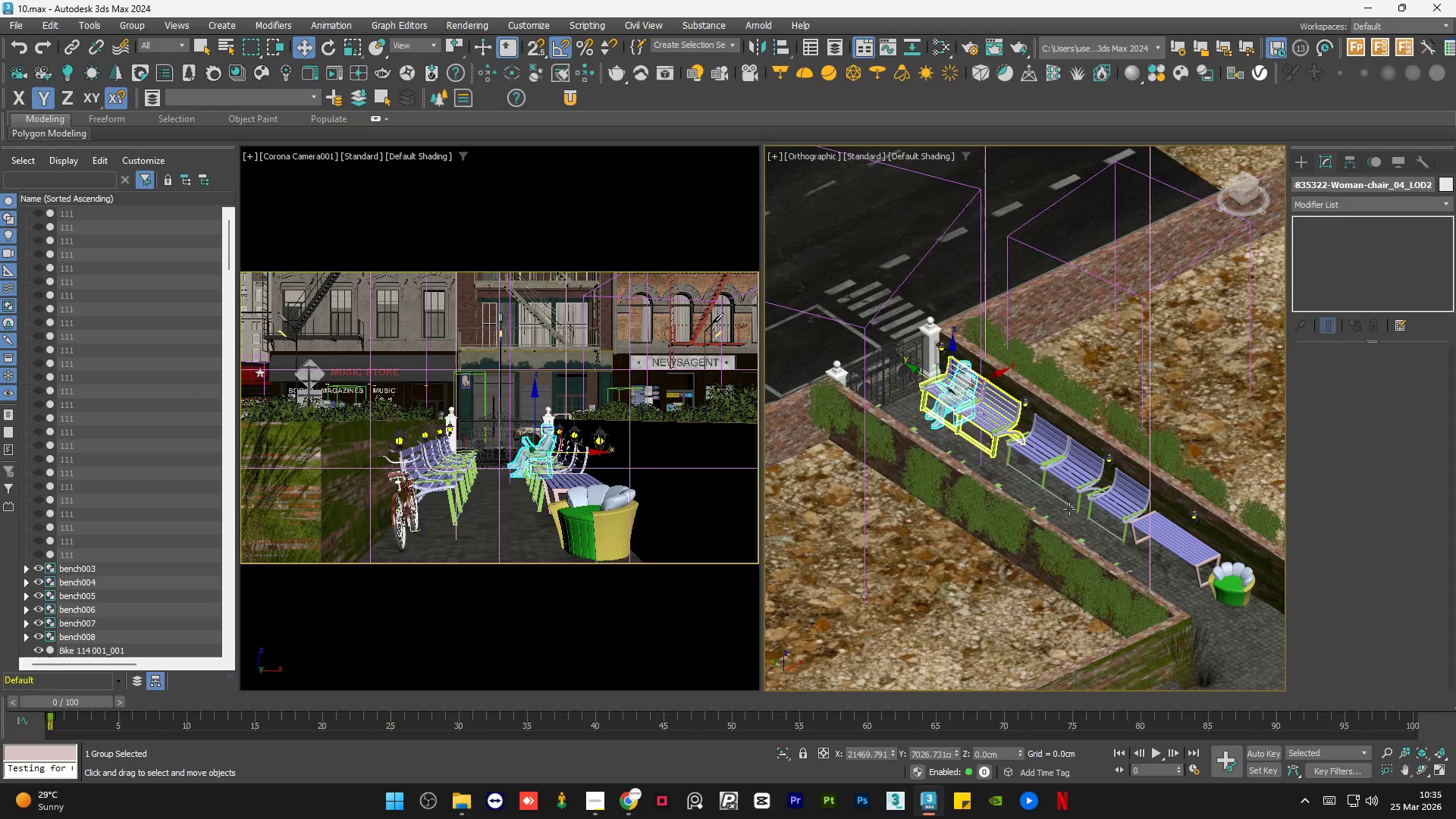 
scroll: coordinate [958, 381], scroll_direction: up, amount: 2.0
 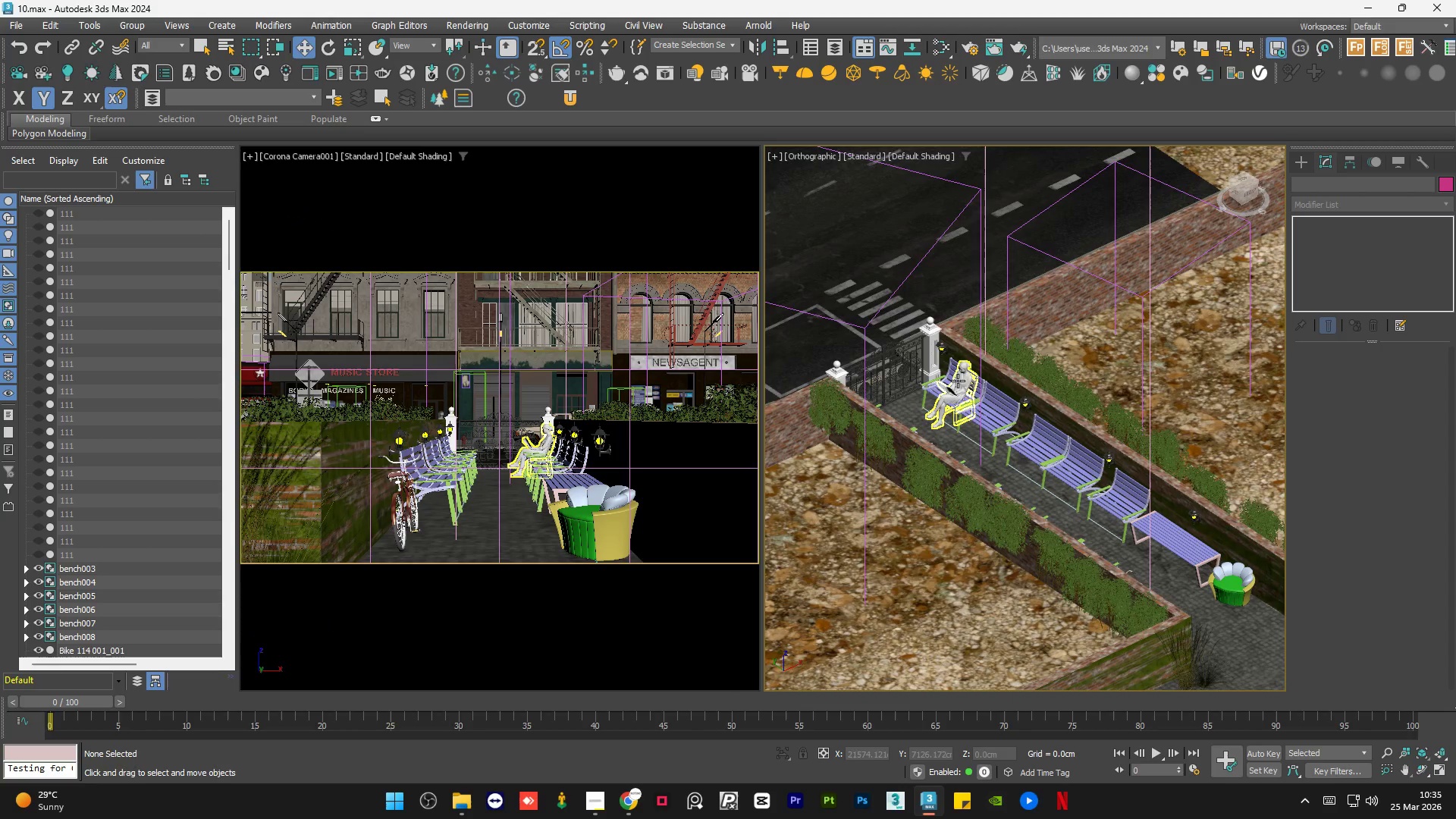 
hold_key(key=AltLeft, duration=0.7)
 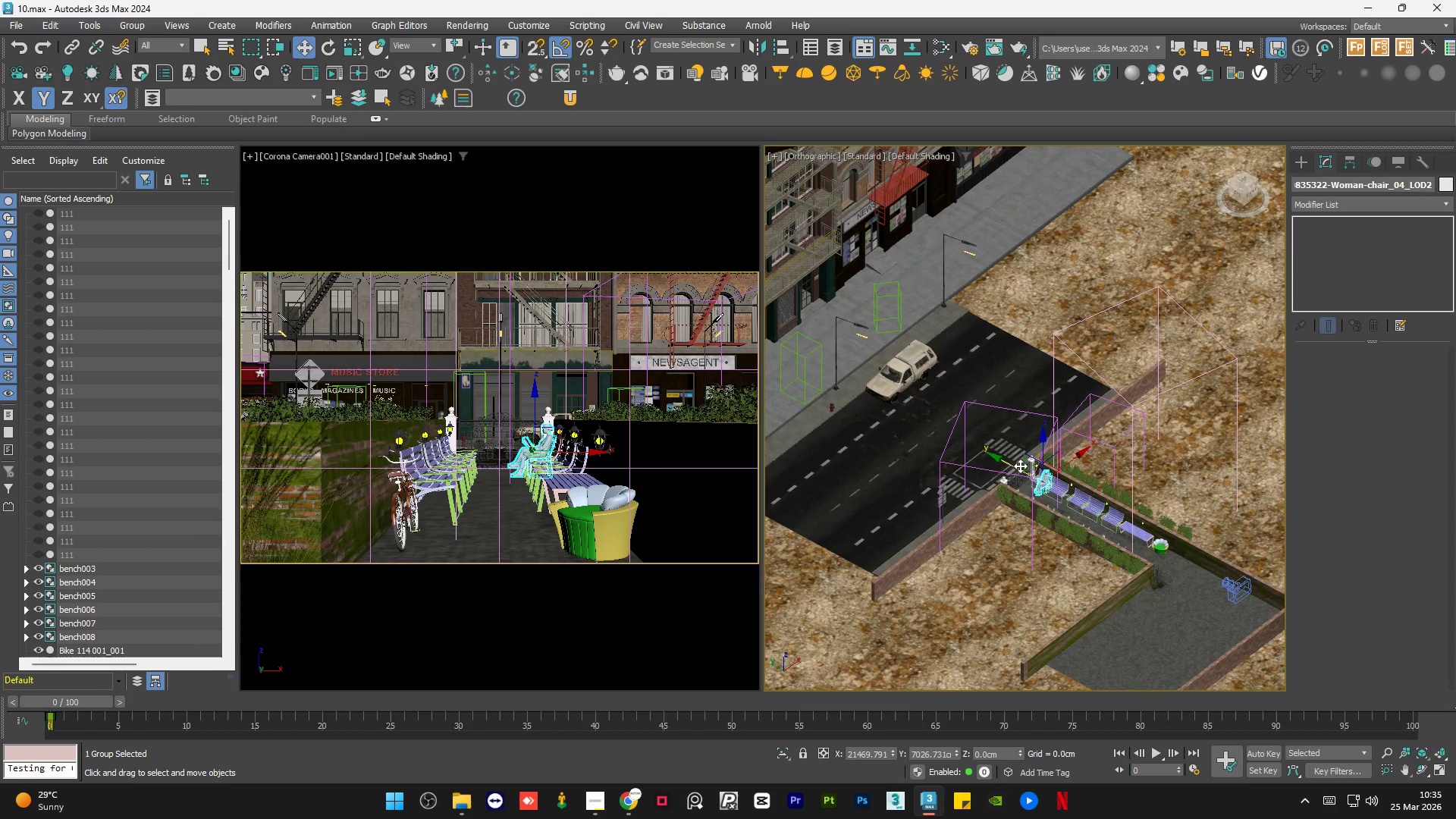 
scroll: coordinate [1092, 530], scroll_direction: down, amount: 3.0
 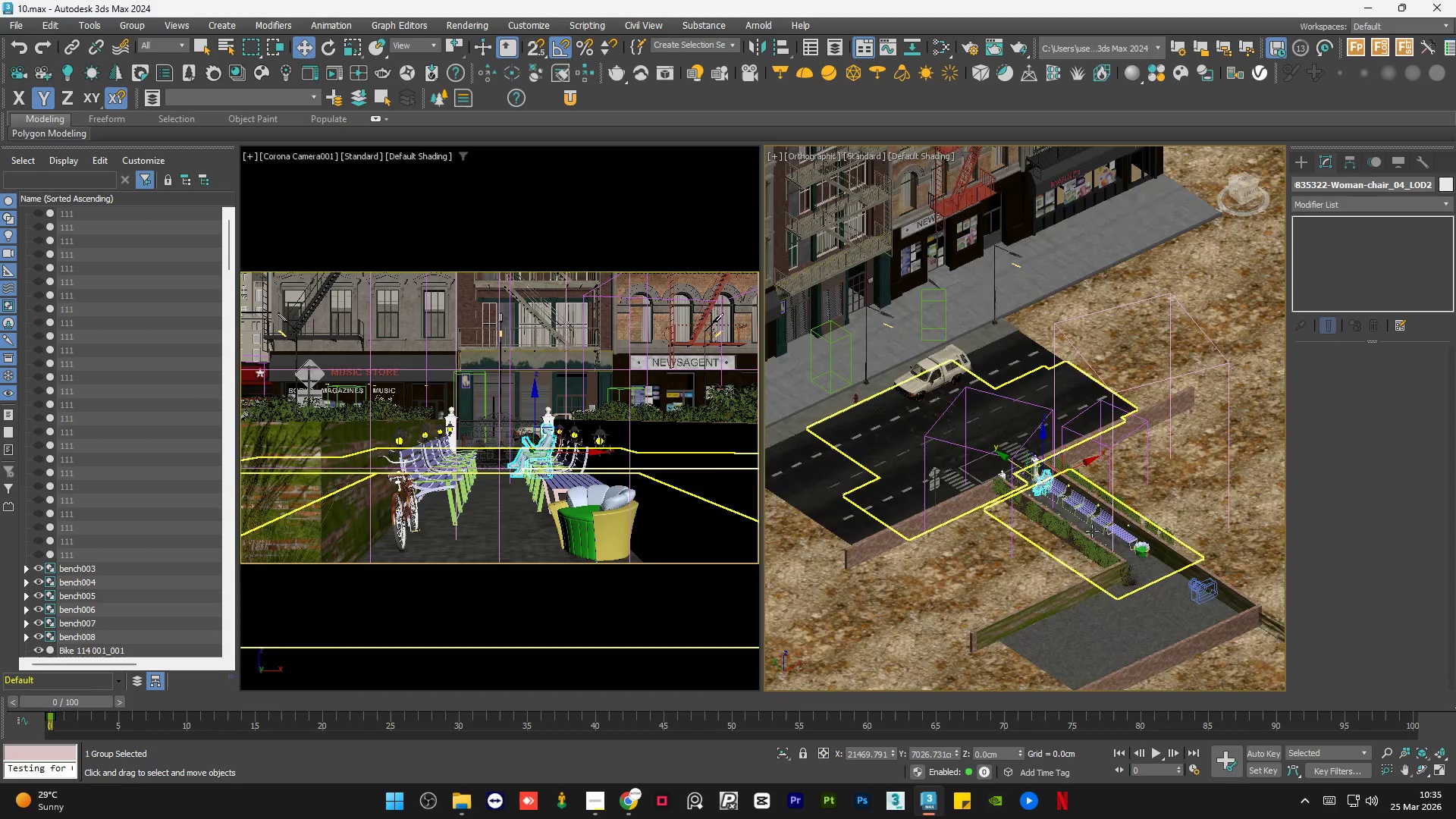 
hold_key(key=AltLeft, duration=5.53)
hold_key(key=ShiftLeft, duration=1.2)
left_click_drag(start_coordinate=[1018, 464], to_coordinate=[886, 365])
 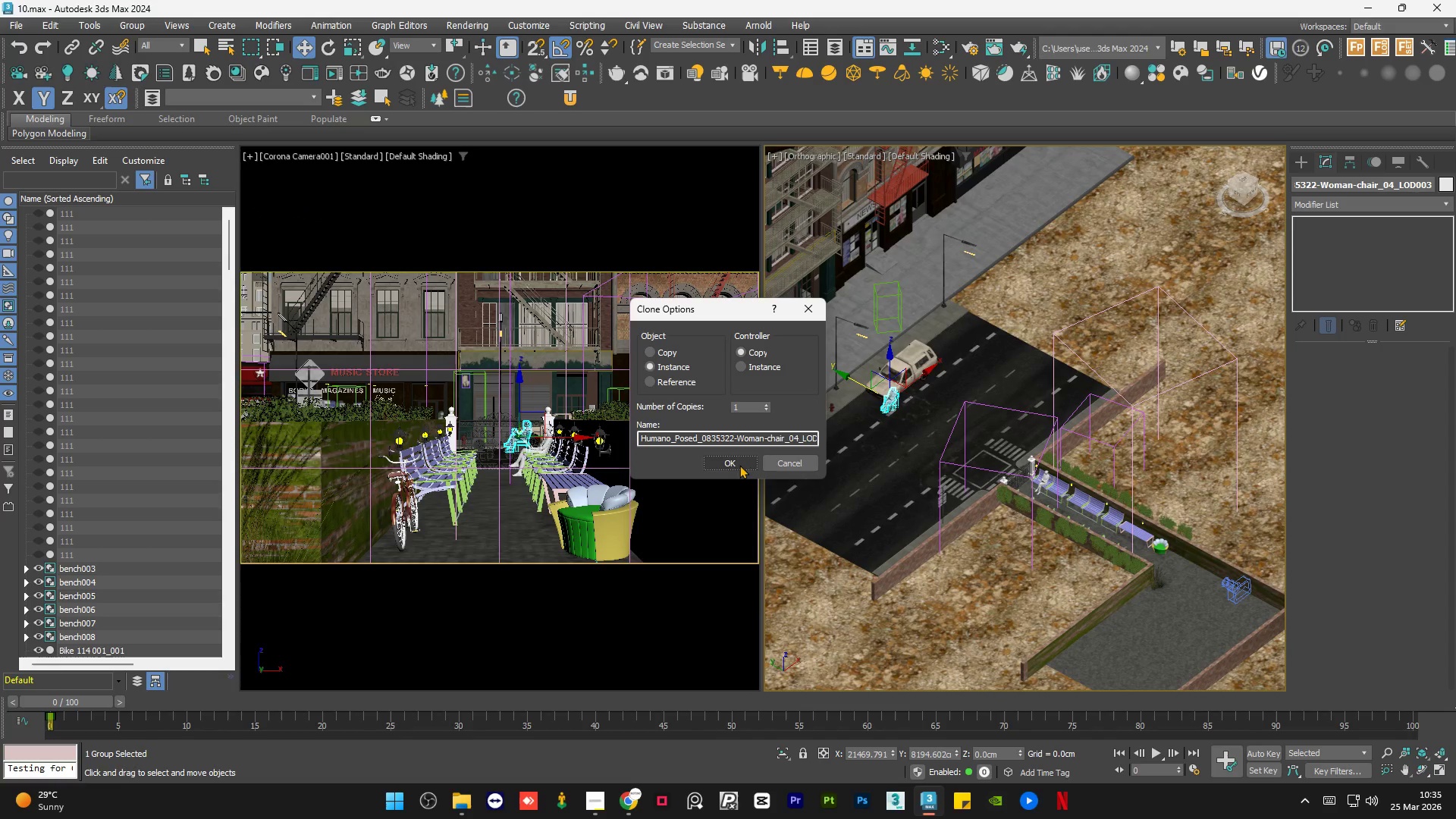 
left_click([730, 457])
 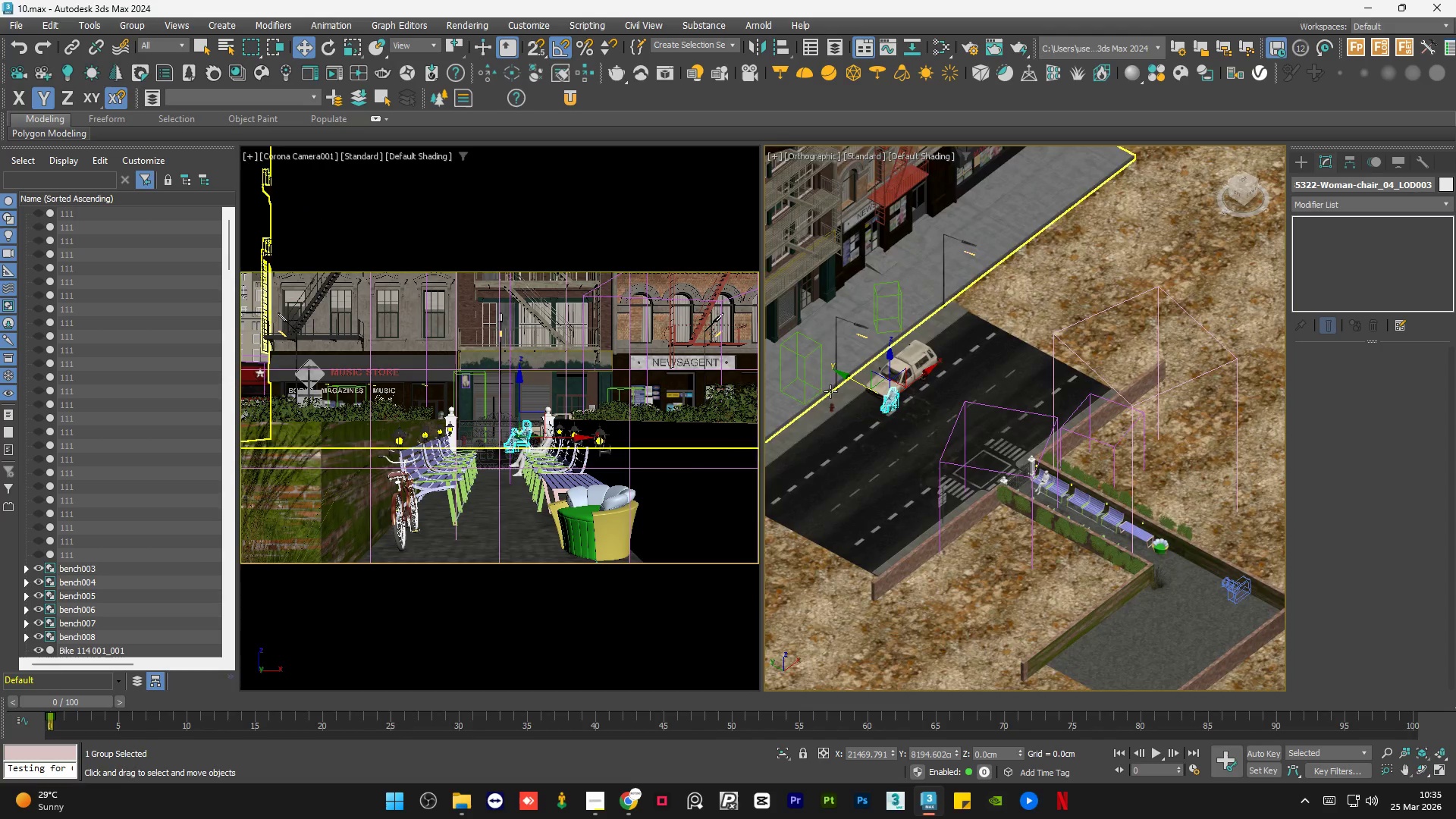 
scroll: coordinate [889, 398], scroll_direction: up, amount: 3.0
 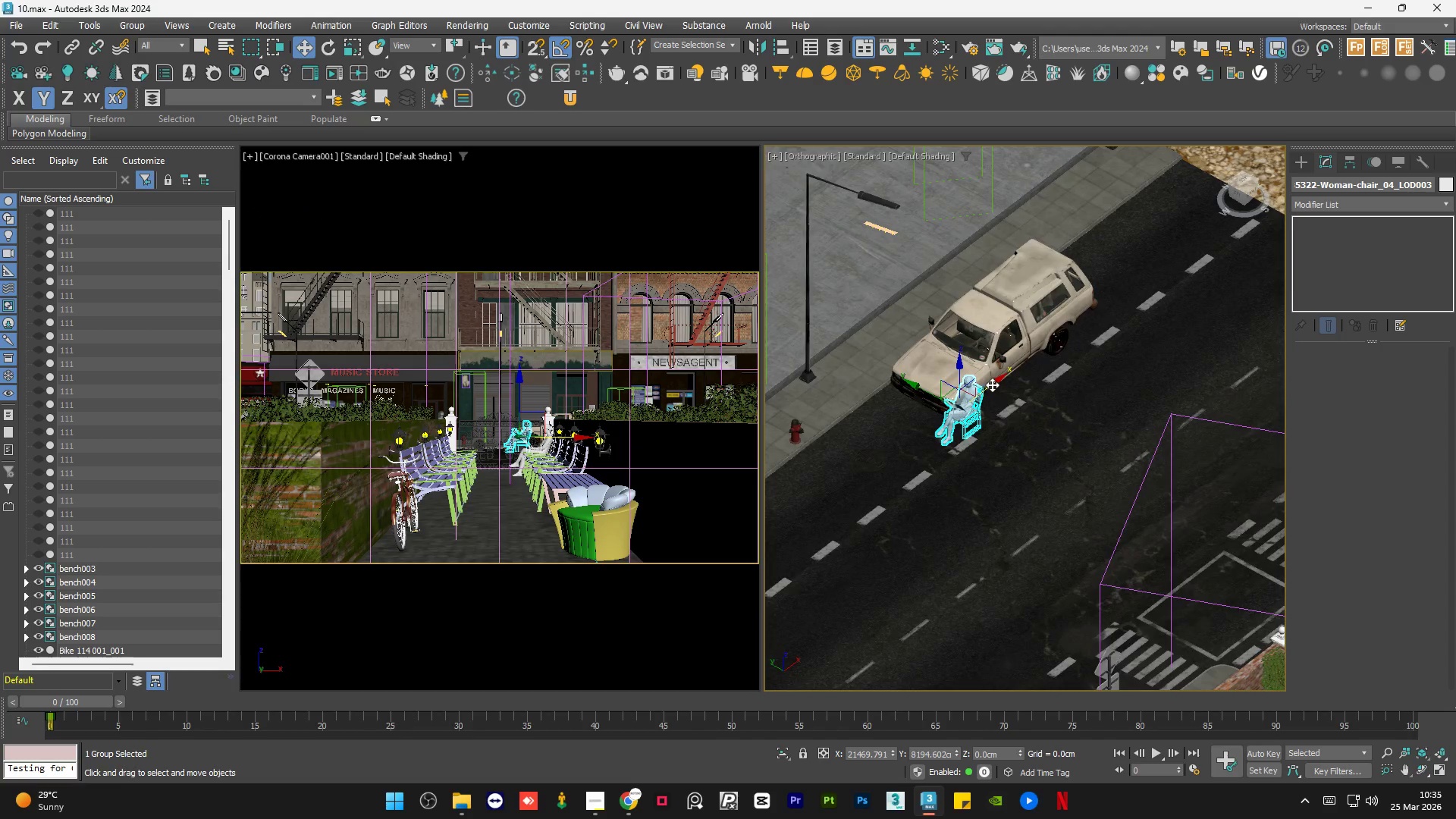 
left_click_drag(start_coordinate=[993, 383], to_coordinate=[1069, 361])
 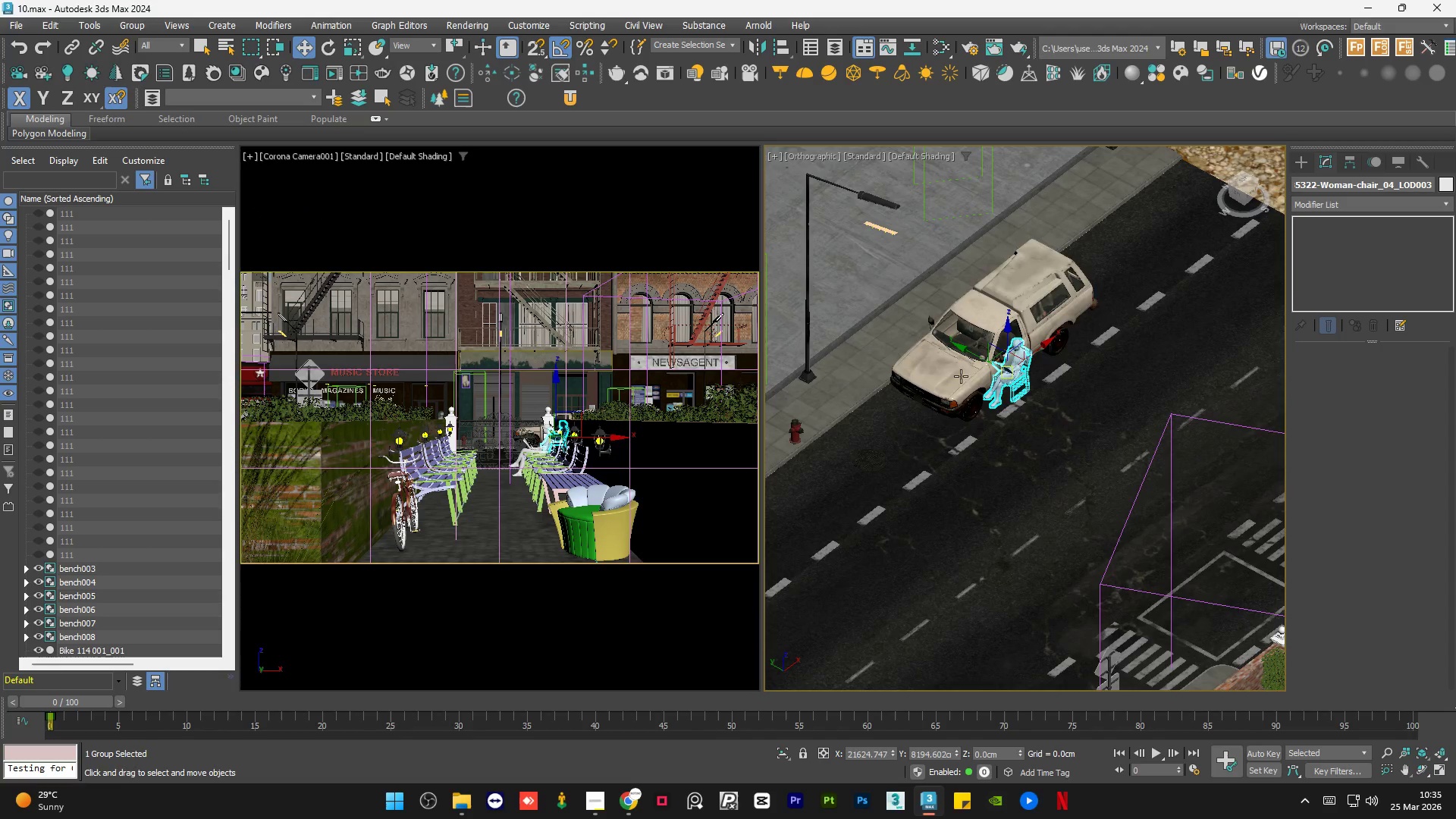 
hold_key(key=ControlLeft, duration=0.77)
left_click([958, 383])
 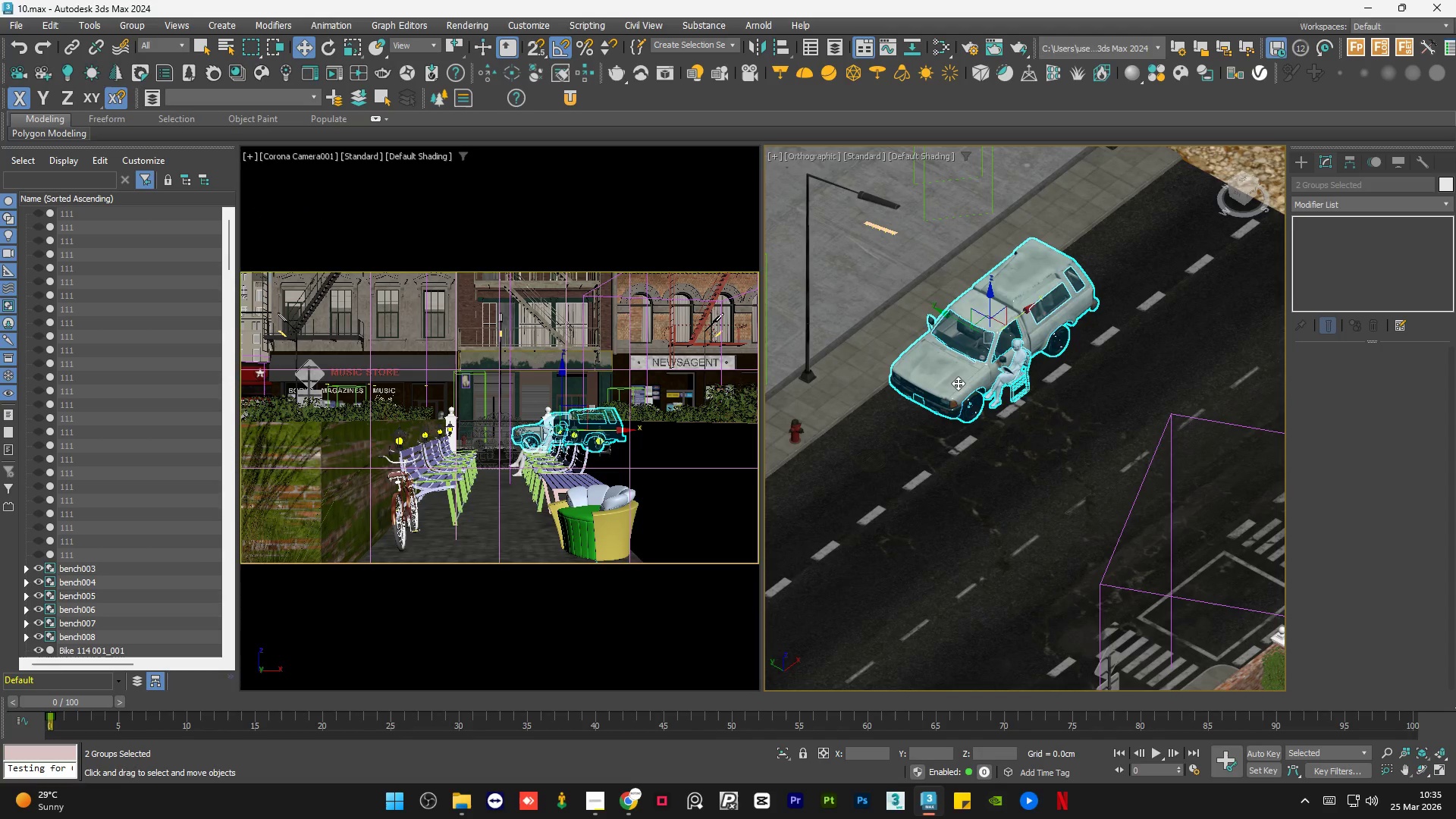 
key(Alt+Q)
 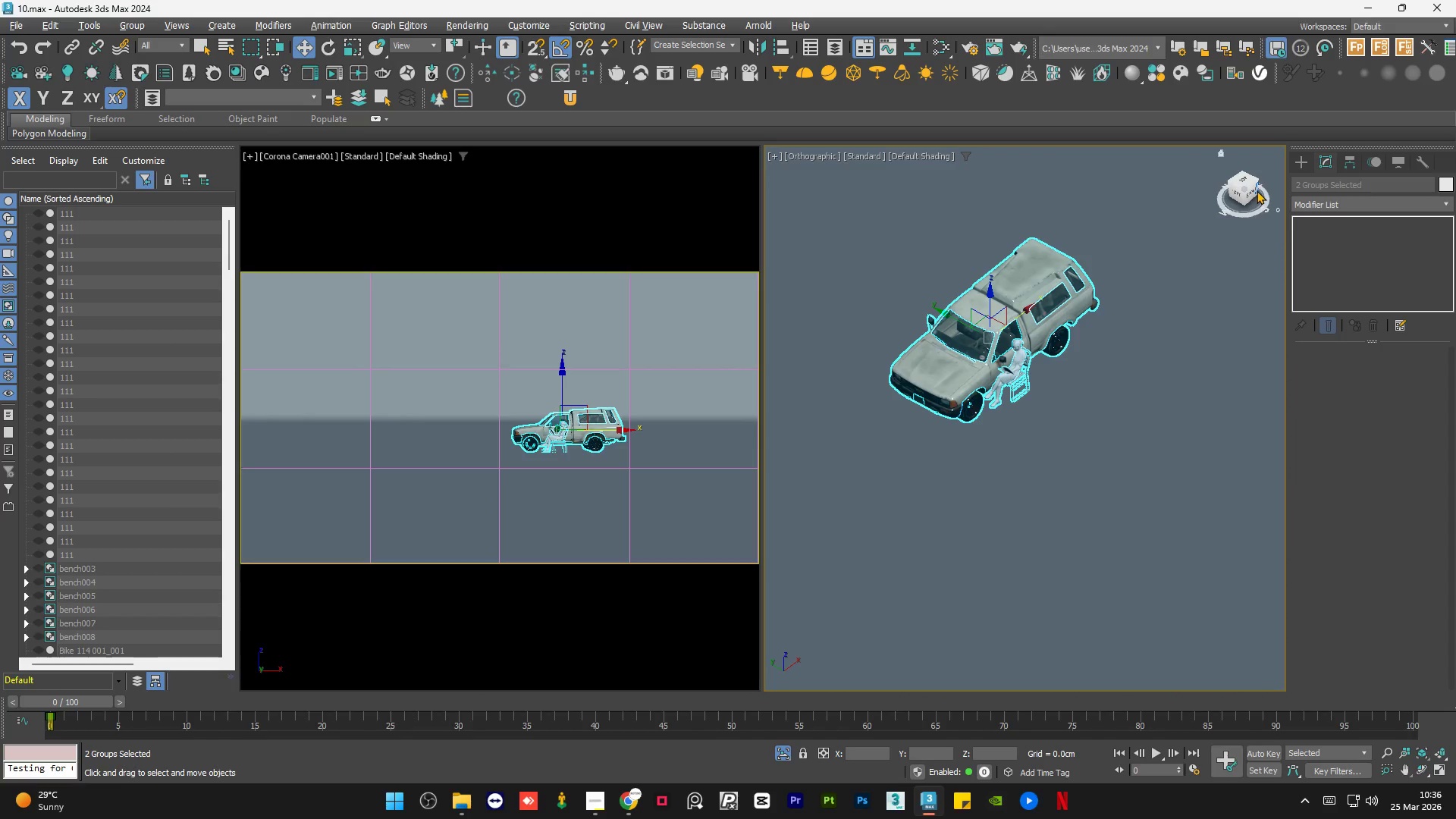 
left_click([1254, 190])
 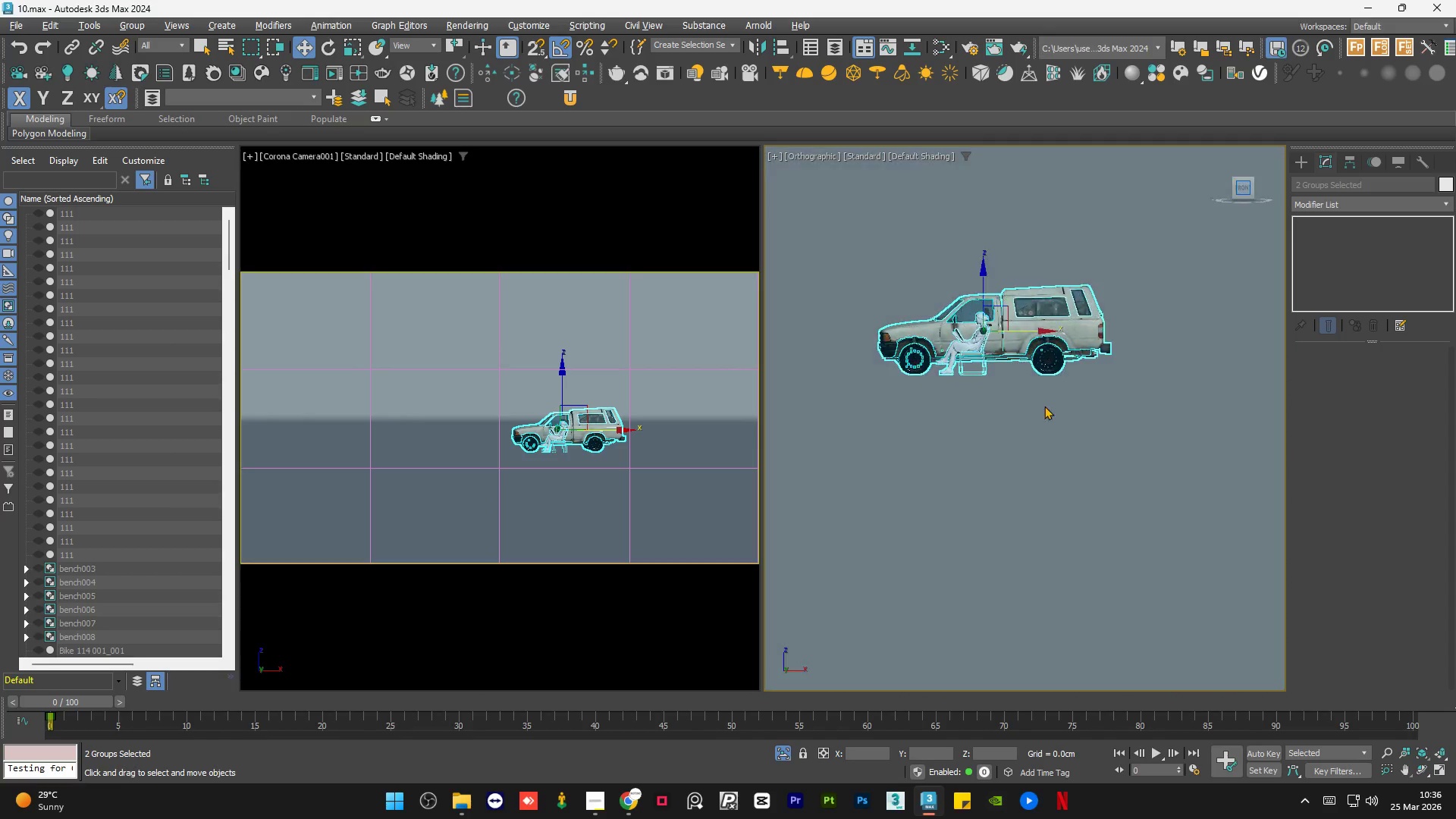 
left_click([1011, 457])
 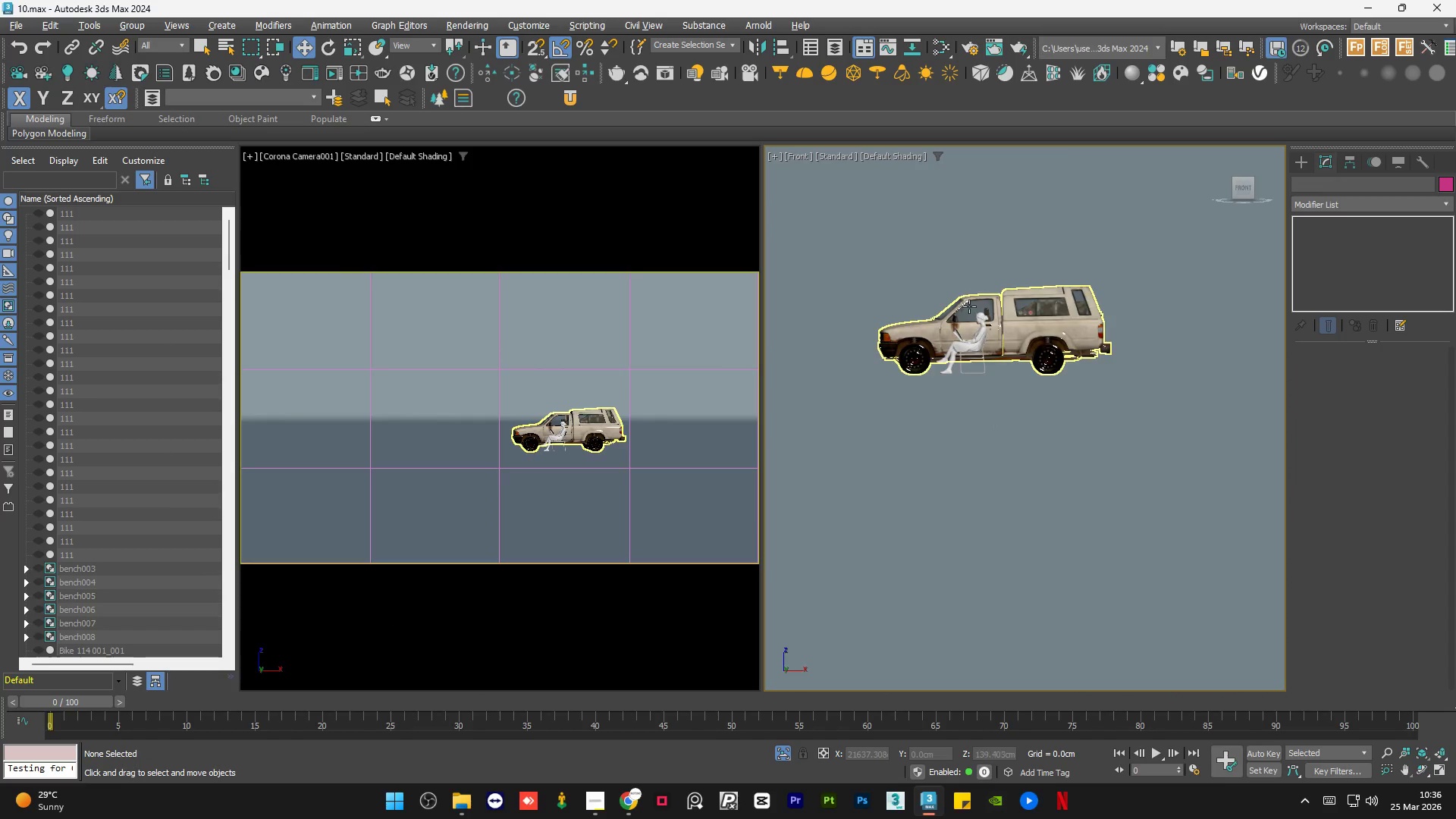 
scroll: coordinate [969, 301], scroll_direction: up, amount: 3.0
 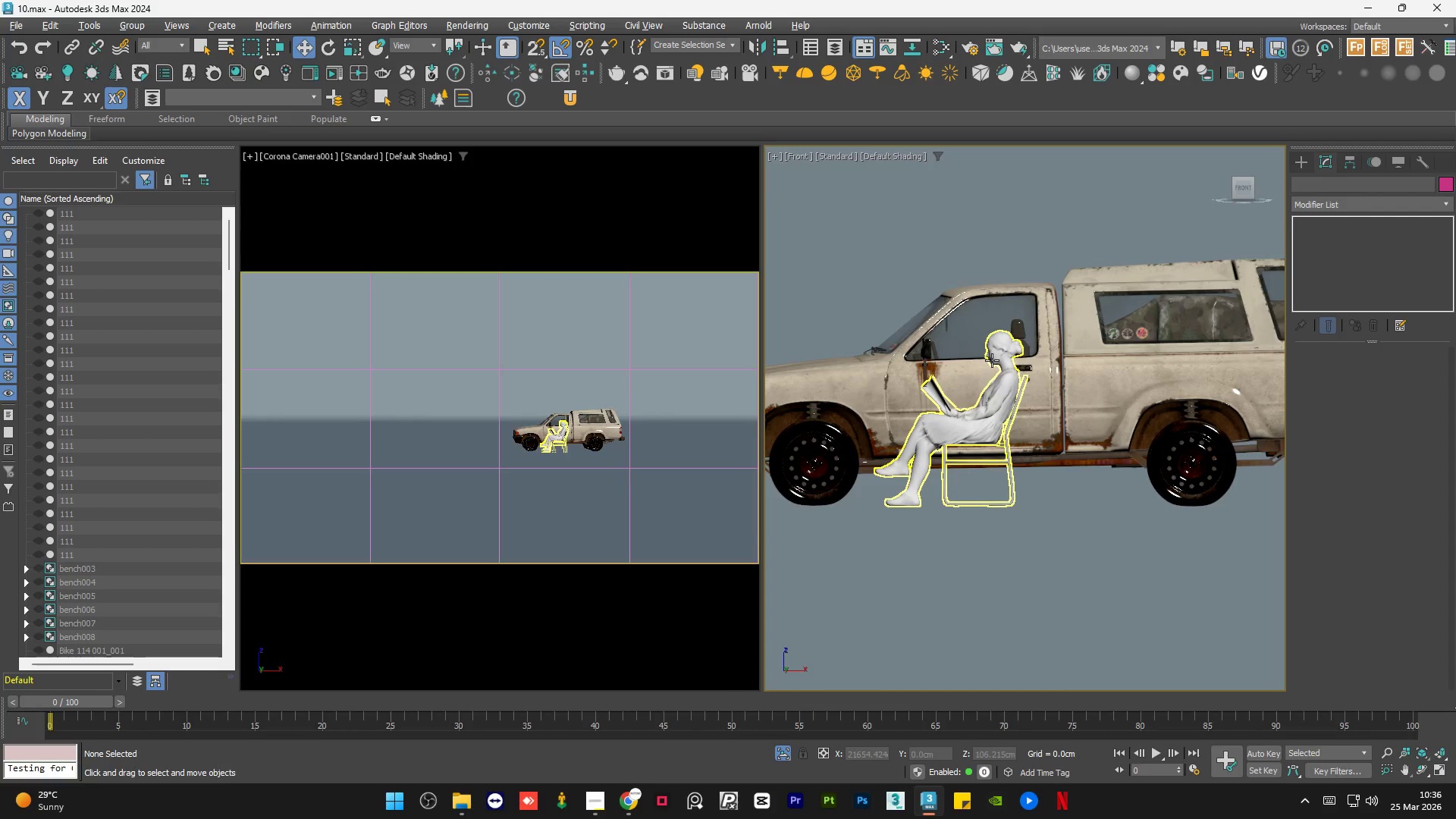 
left_click([993, 362])
 